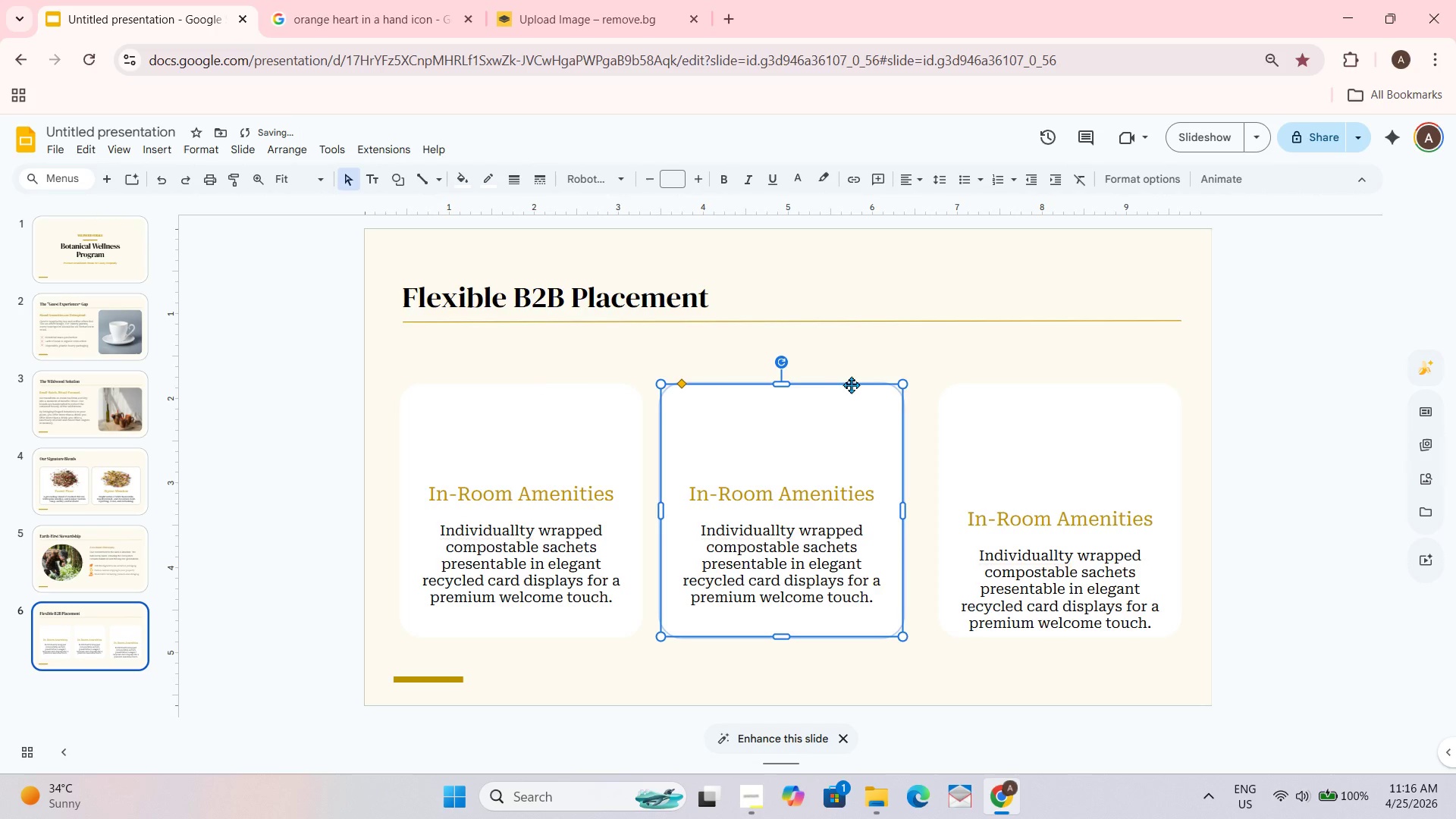 
left_click_drag(start_coordinate=[851, 384], to_coordinate=[858, 384])
 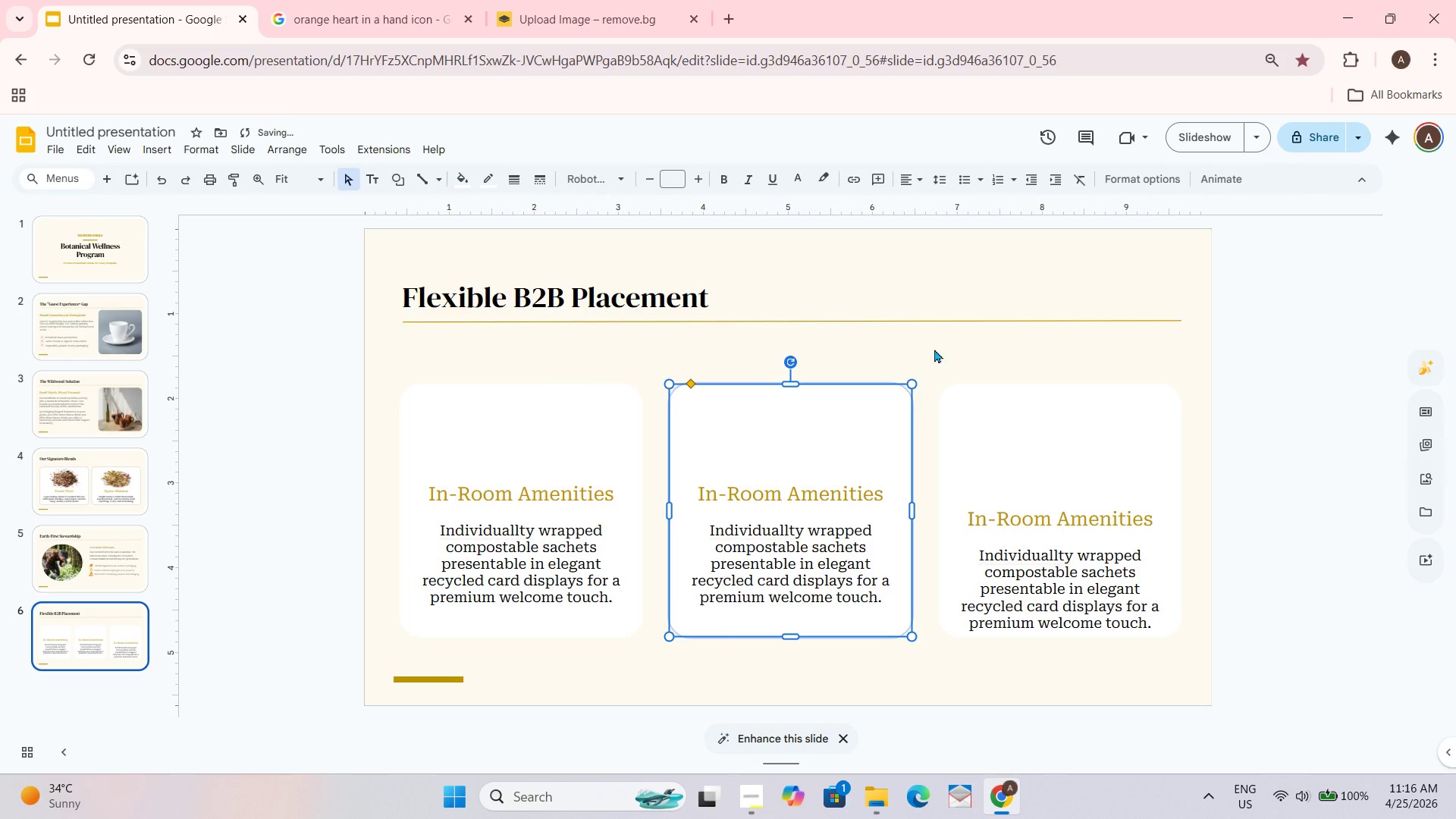 
left_click([944, 341])
 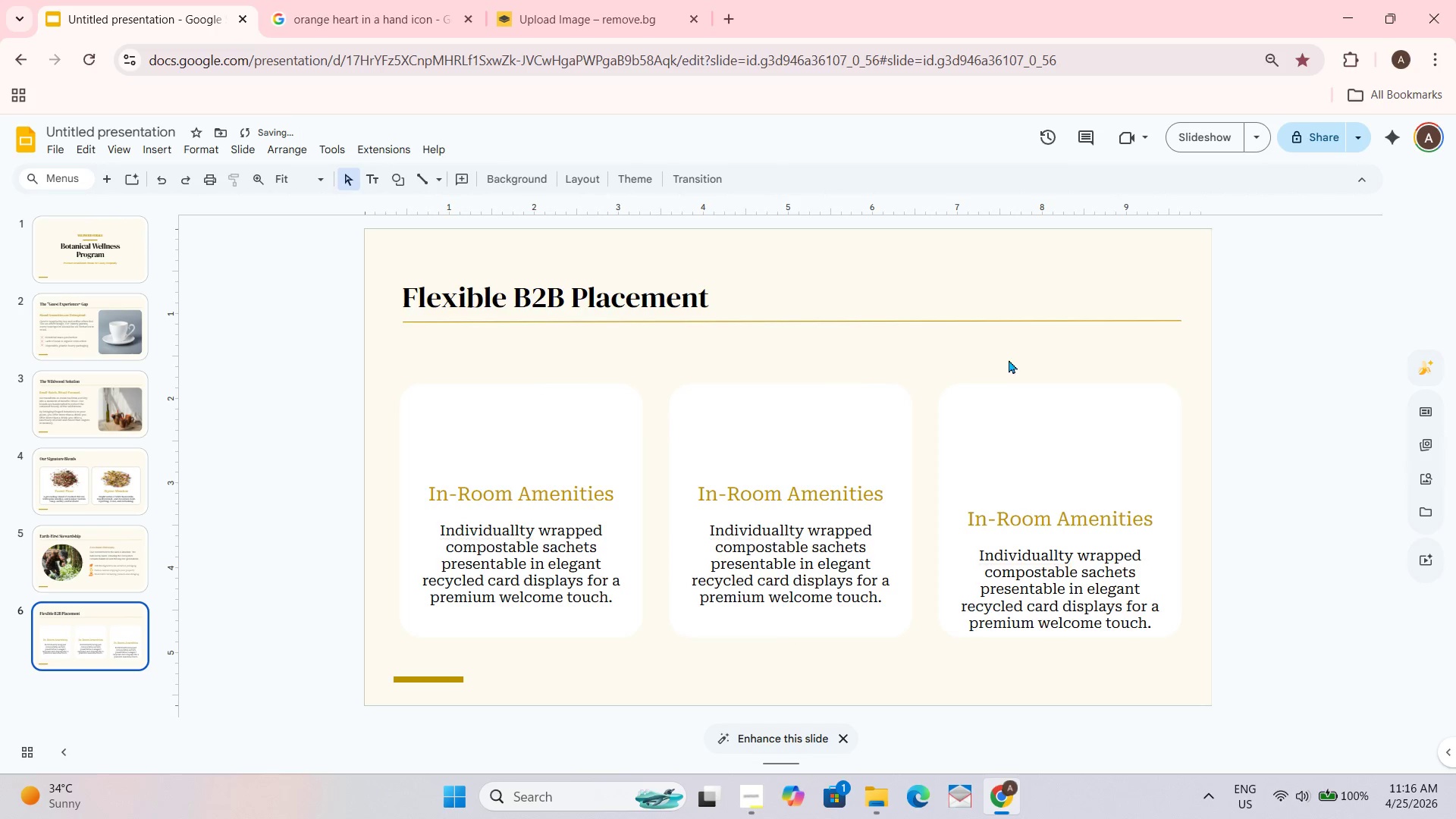 
left_click_drag(start_coordinate=[1009, 359], to_coordinate=[1008, 601])
 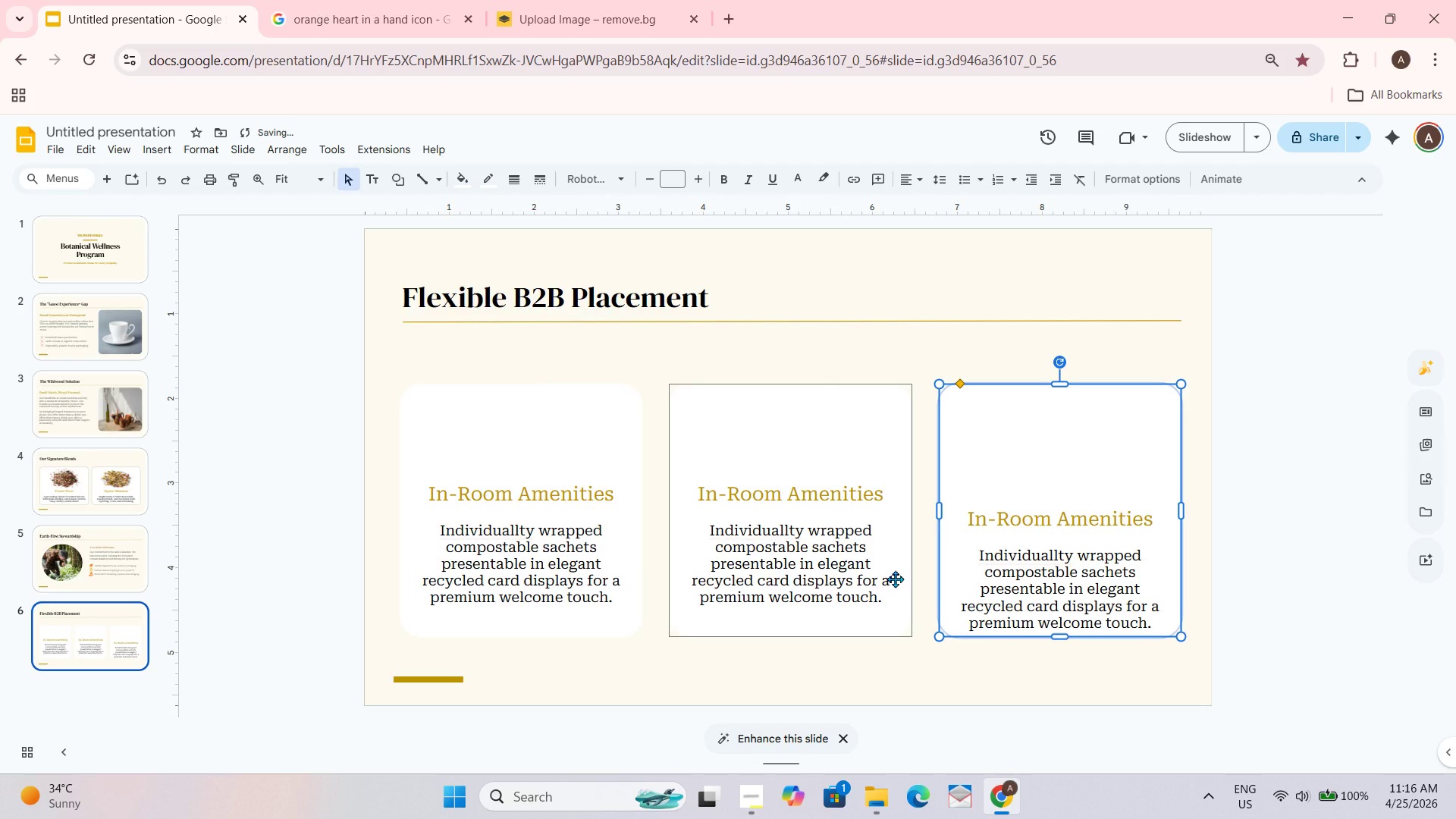 
key(Delete)
 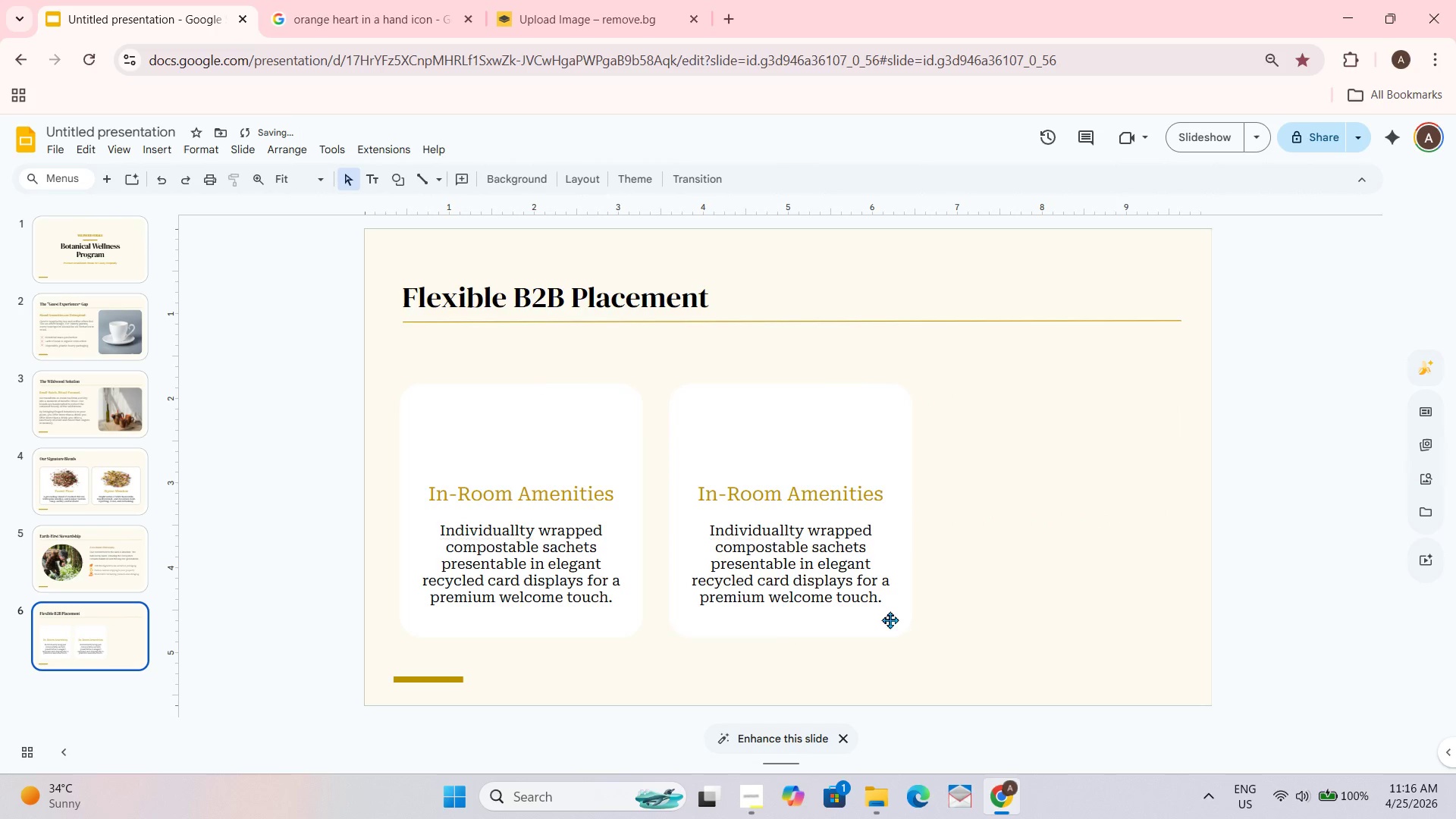 
left_click([871, 628])
 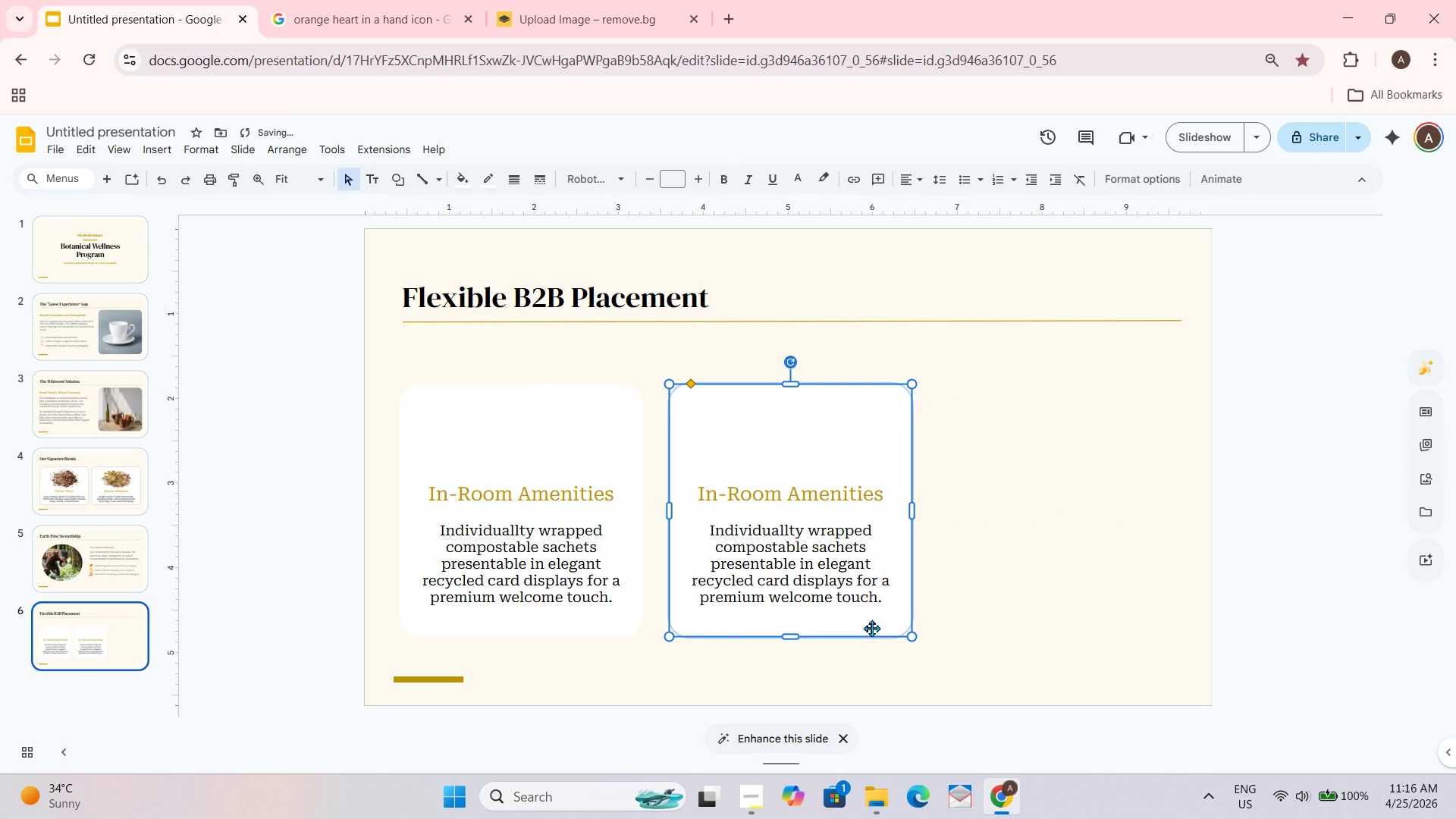 
key(Control+ControlLeft)
 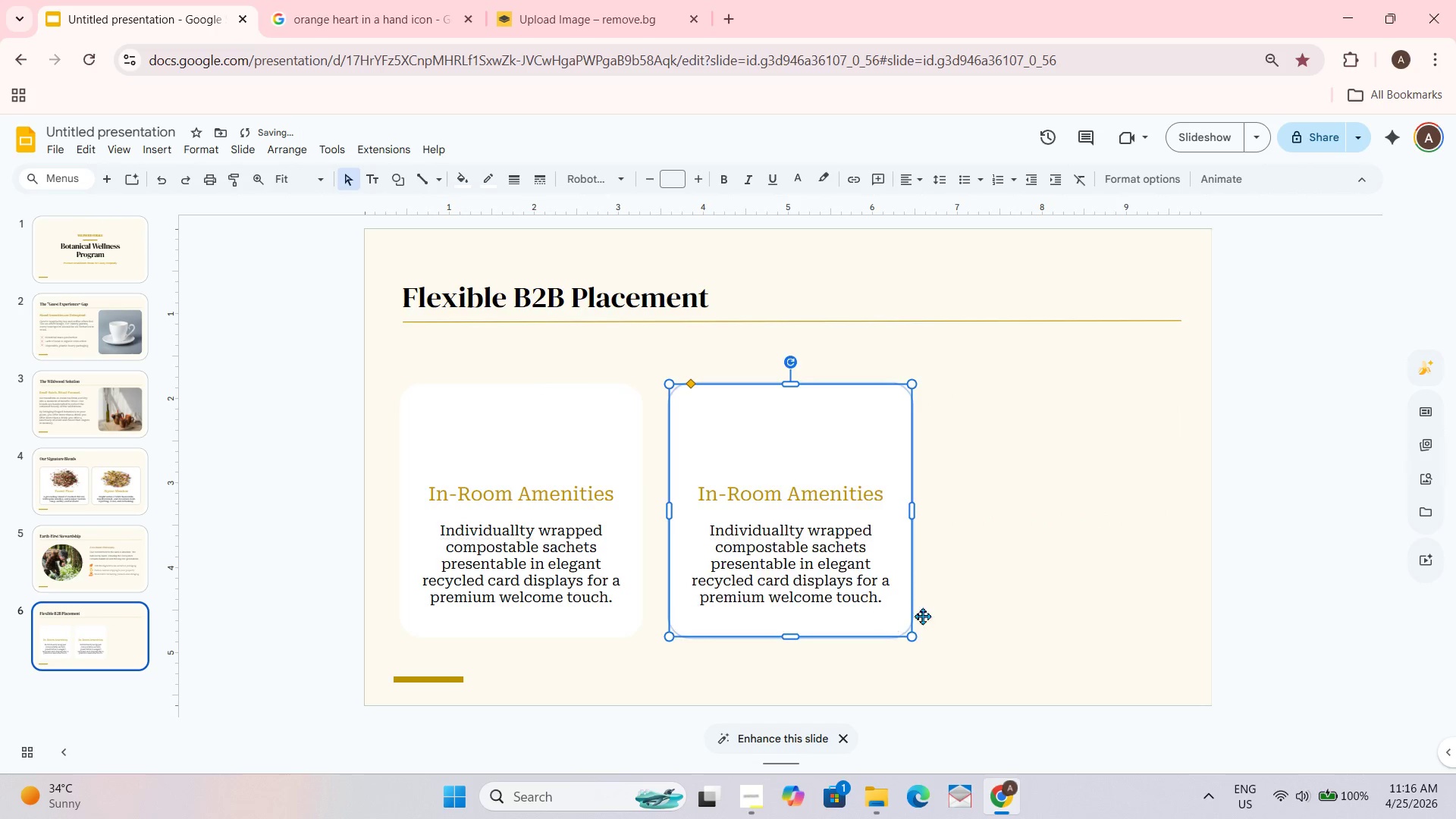 
key(Control+D)
 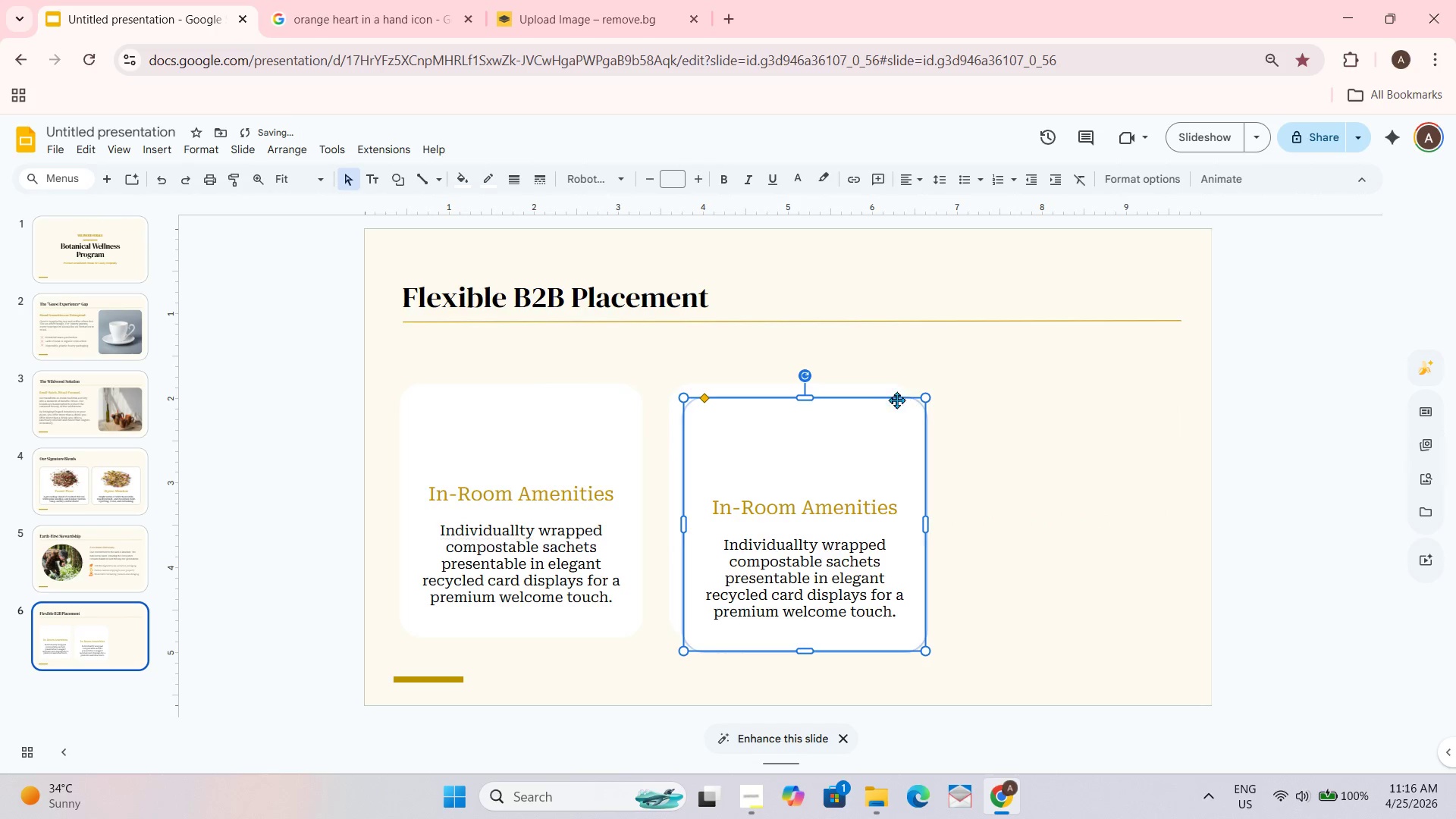 
left_click_drag(start_coordinate=[886, 401], to_coordinate=[1139, 388])
 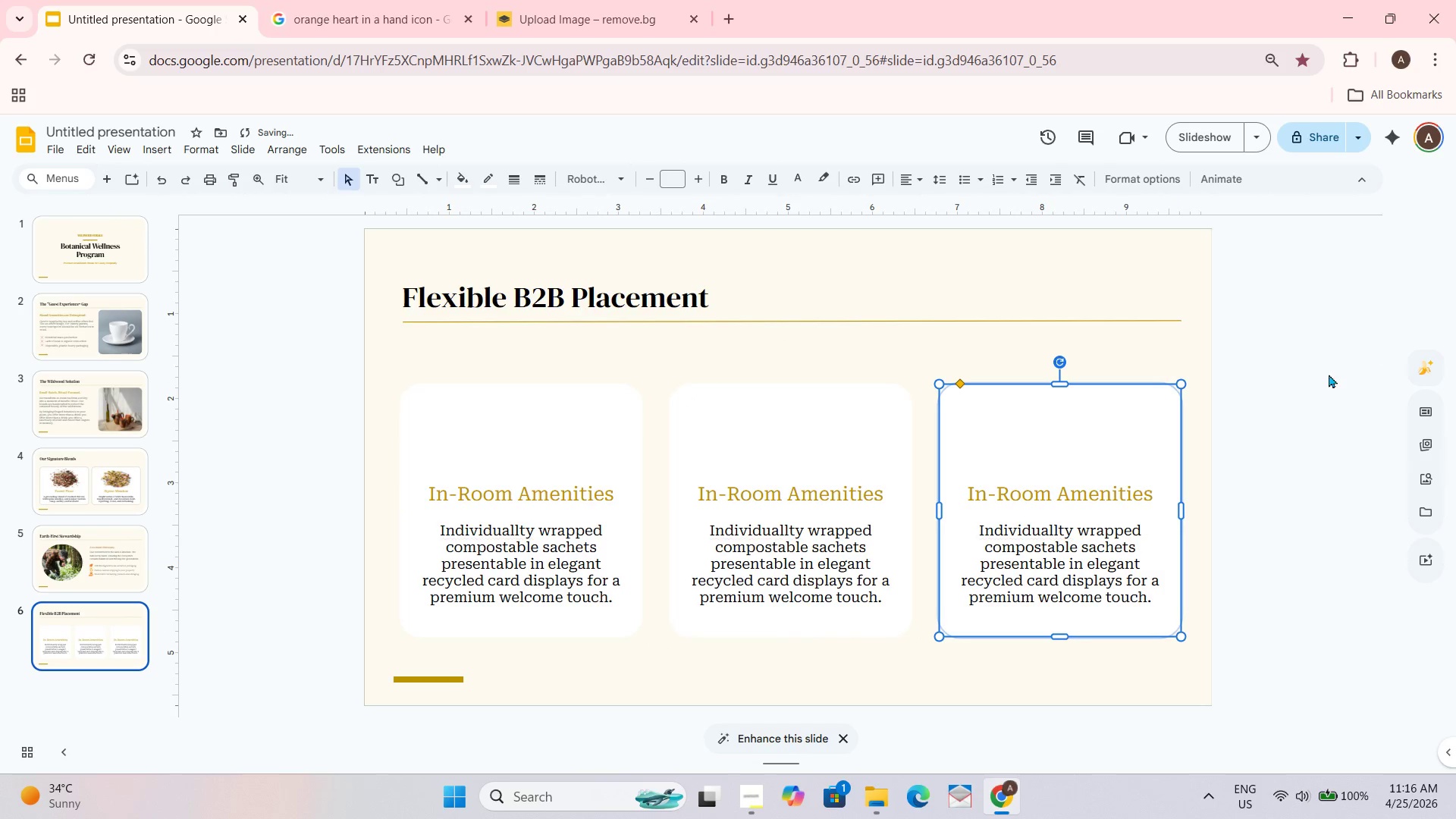 
left_click_drag(start_coordinate=[1313, 383], to_coordinate=[1308, 386])
 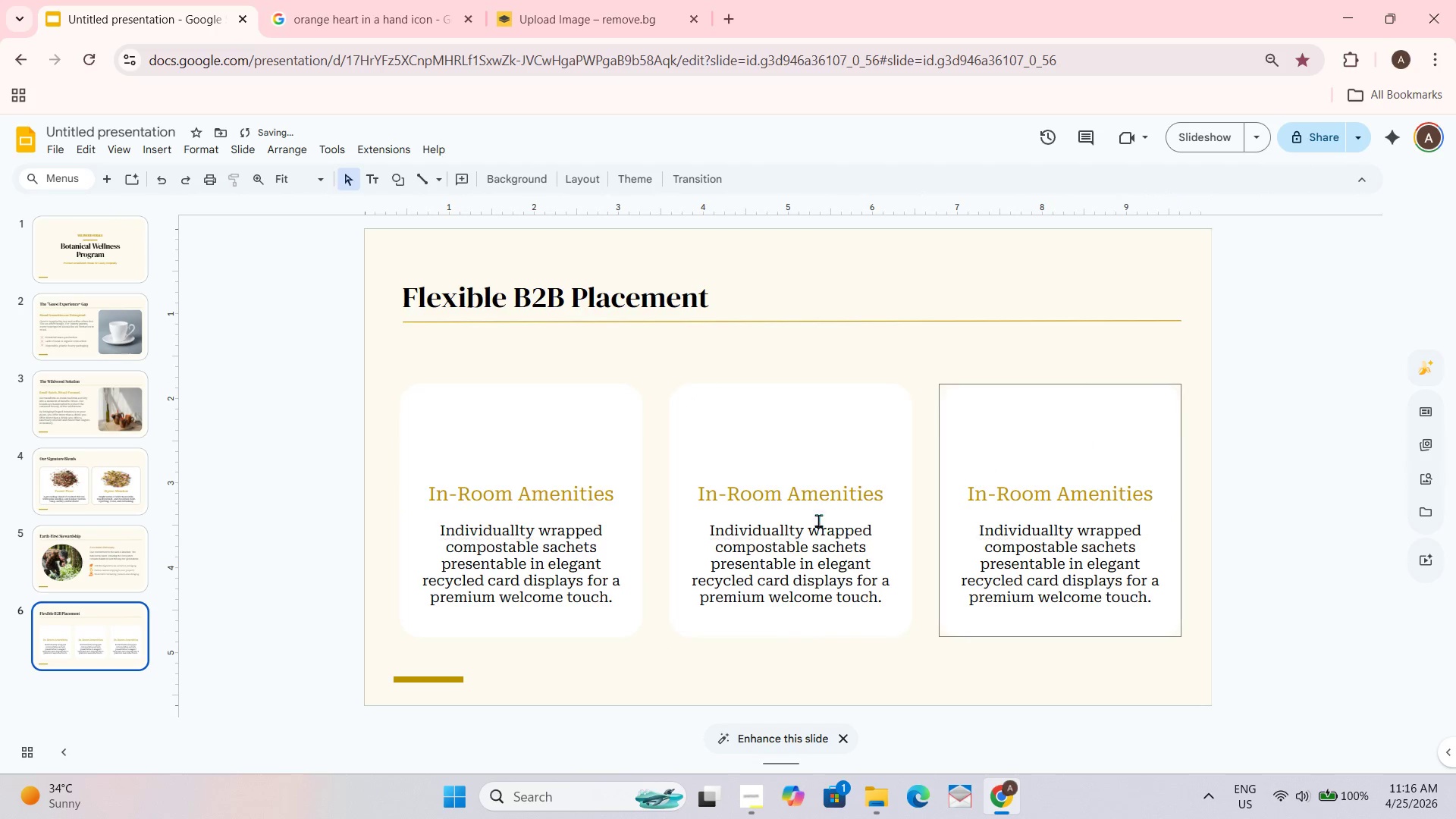 
left_click([758, 522])
 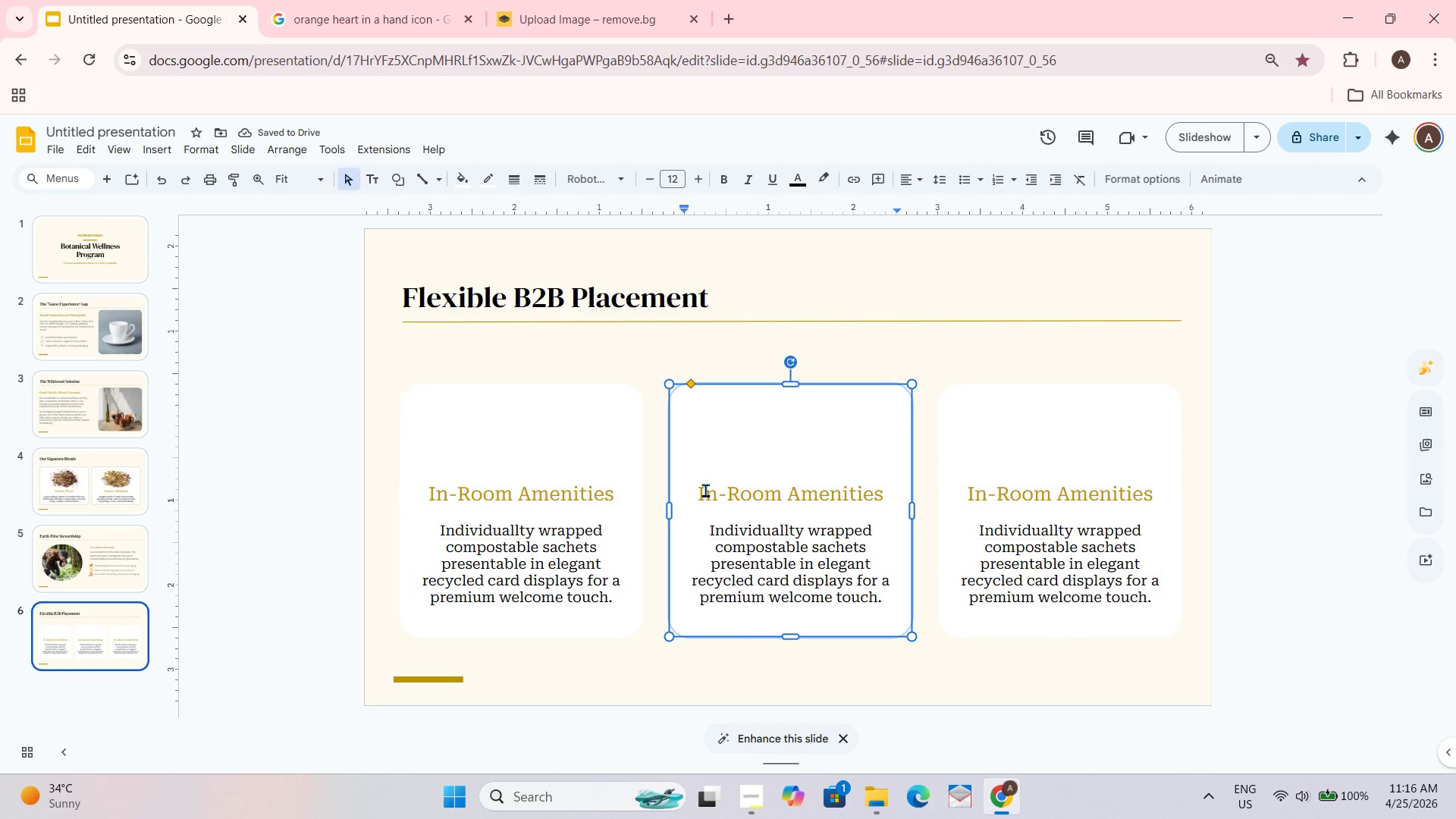 
left_click_drag(start_coordinate=[699, 496], to_coordinate=[907, 490])
 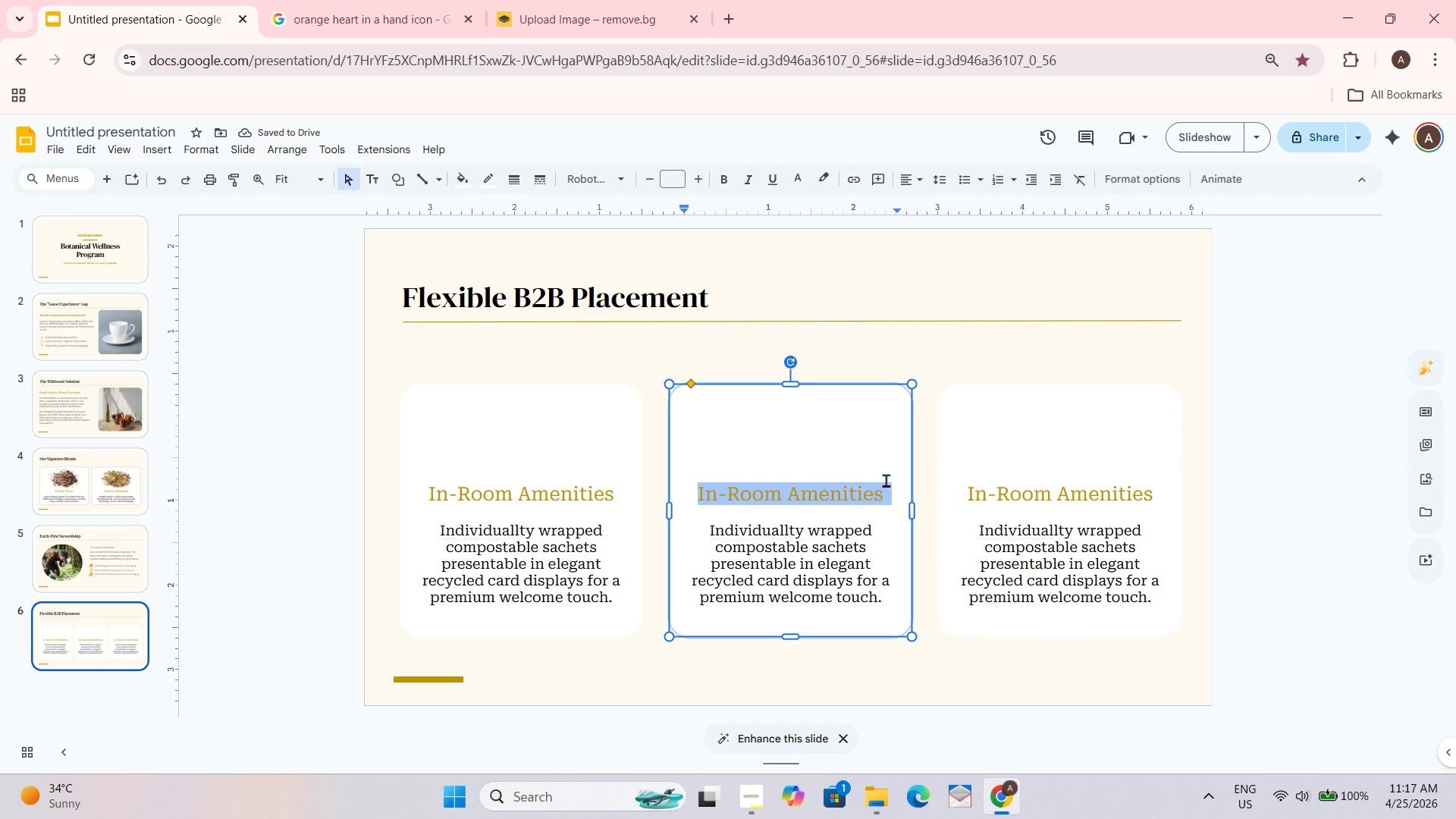 
type(Retail Ready Tins)
 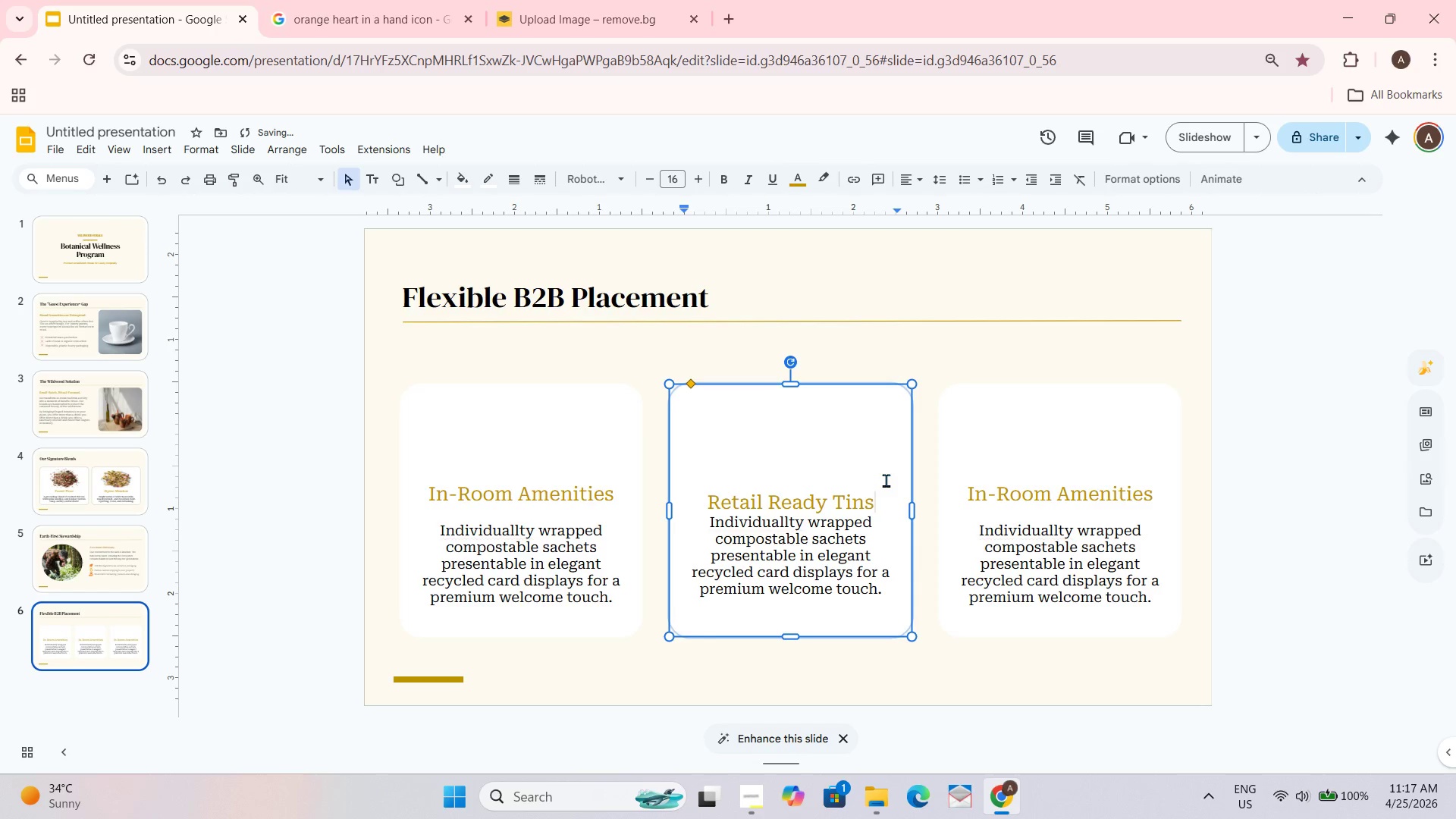 
key(Enter)
 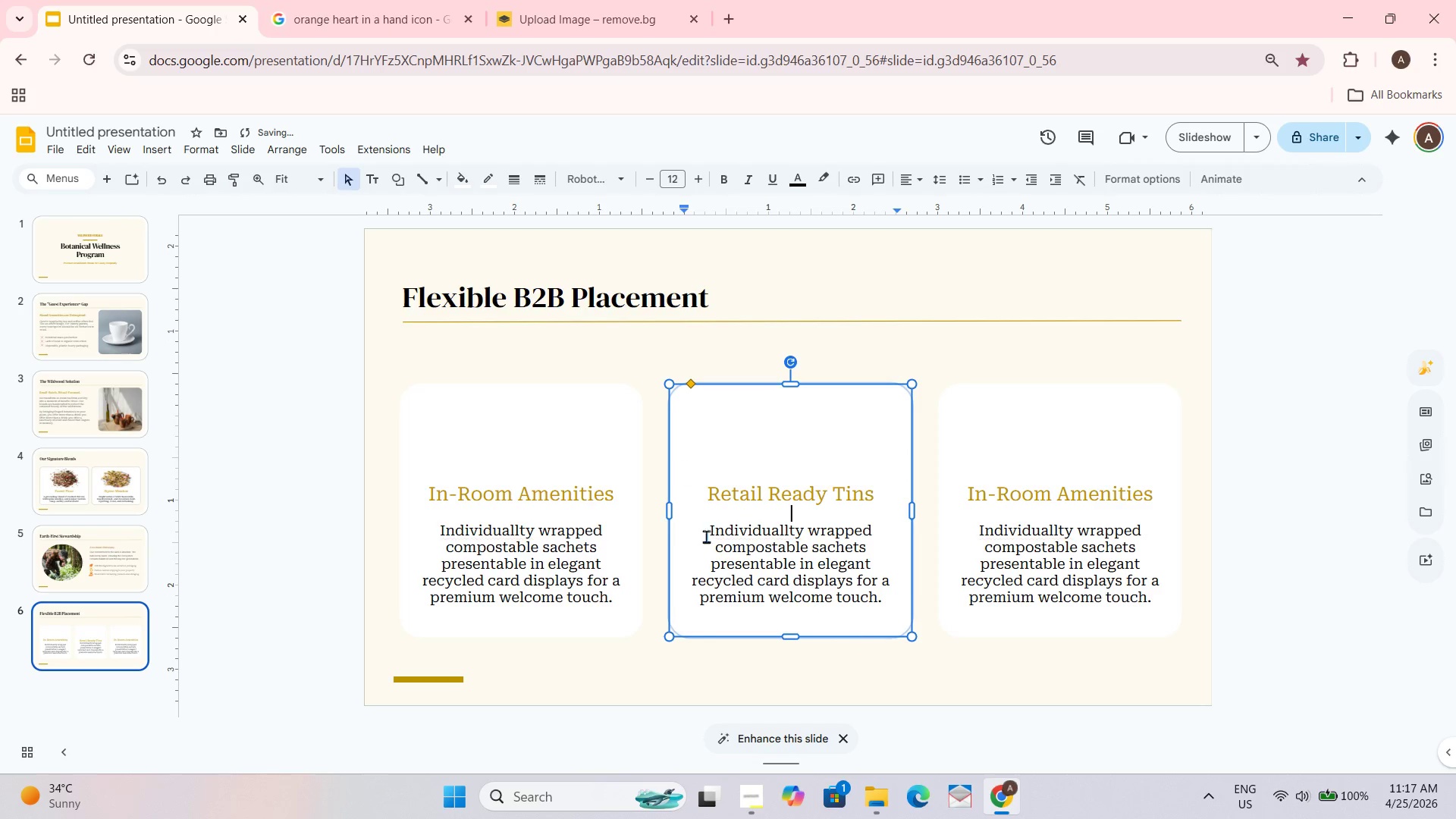 
left_click([739, 573])
 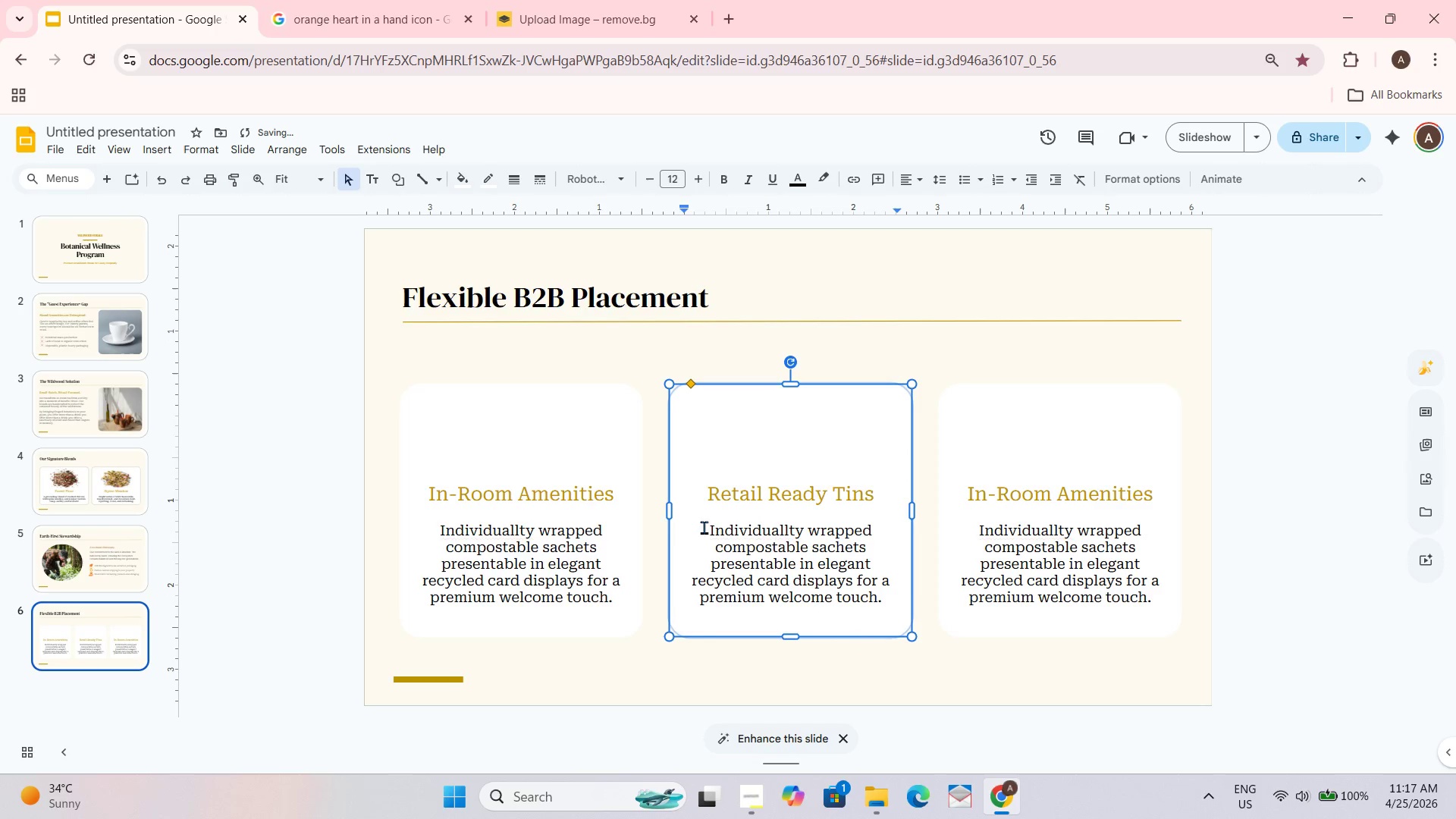 
left_click_drag(start_coordinate=[704, 528], to_coordinate=[896, 598])
 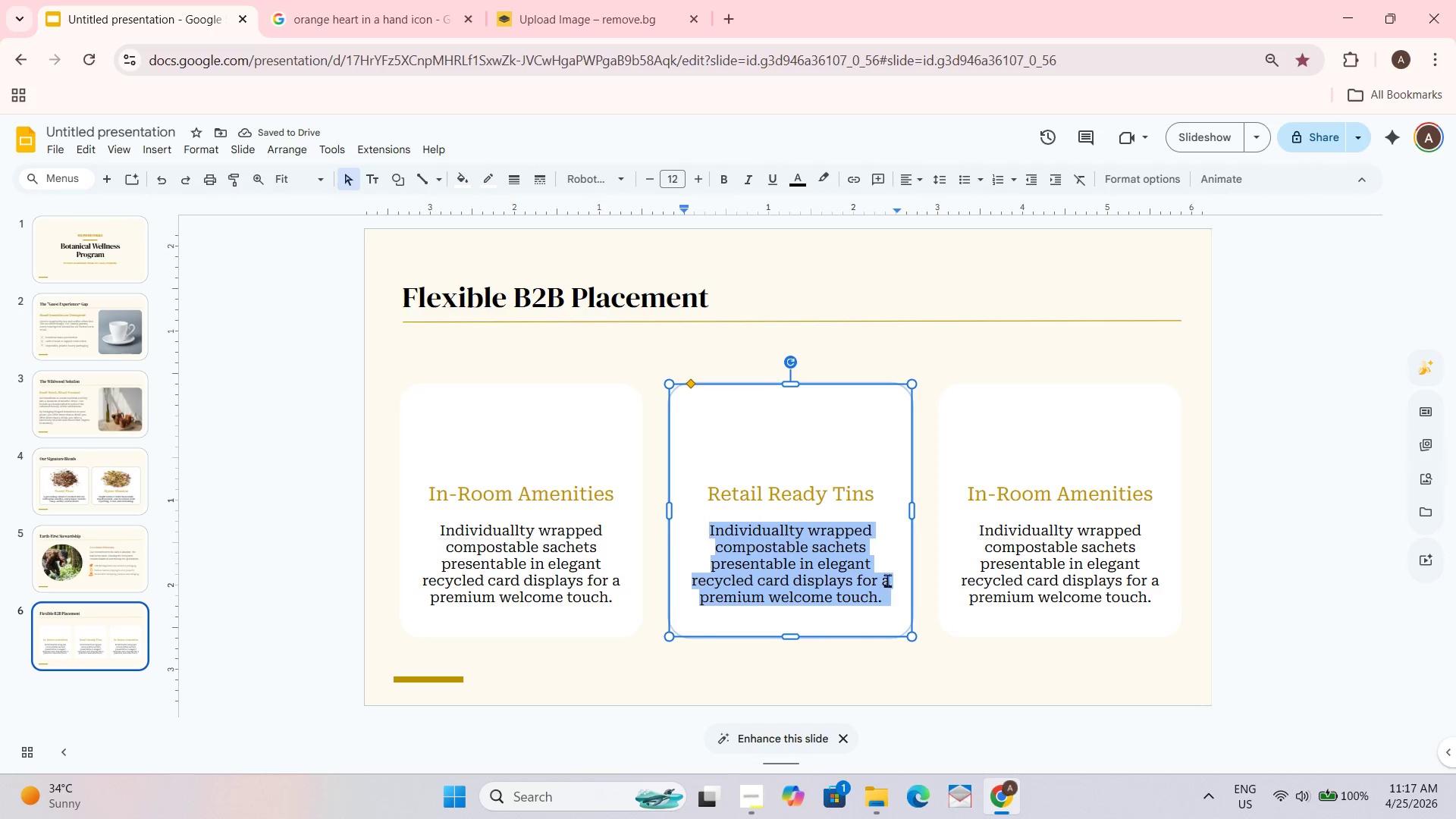 
type(Designer retail tins for your gifh)
key(Backspace)
type(t shop or spa botique)
 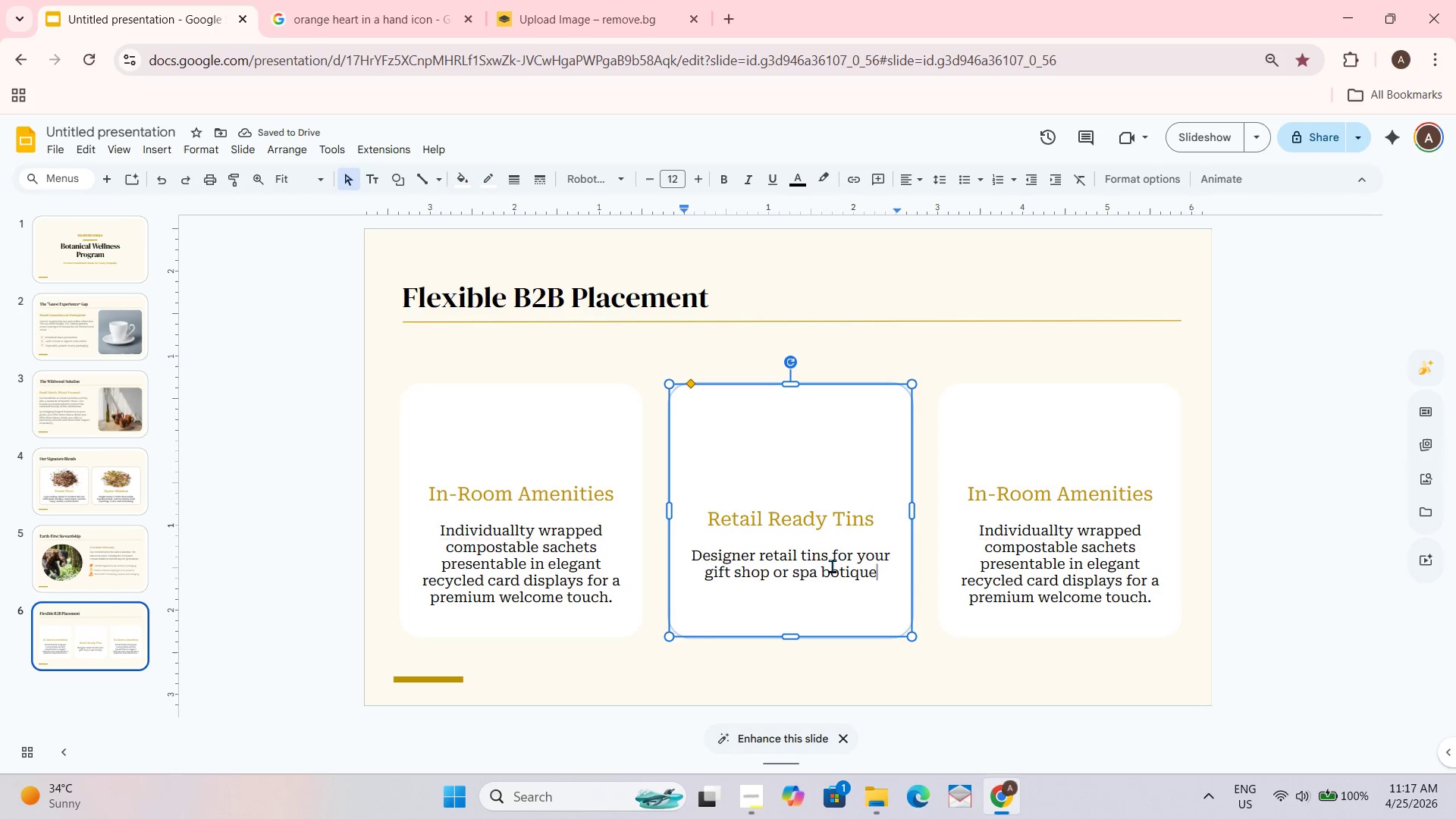 
type(. An elevated souvenir that allows guests to take the ret)
key(Backspace)
key(Backspace)
type(itual home)
 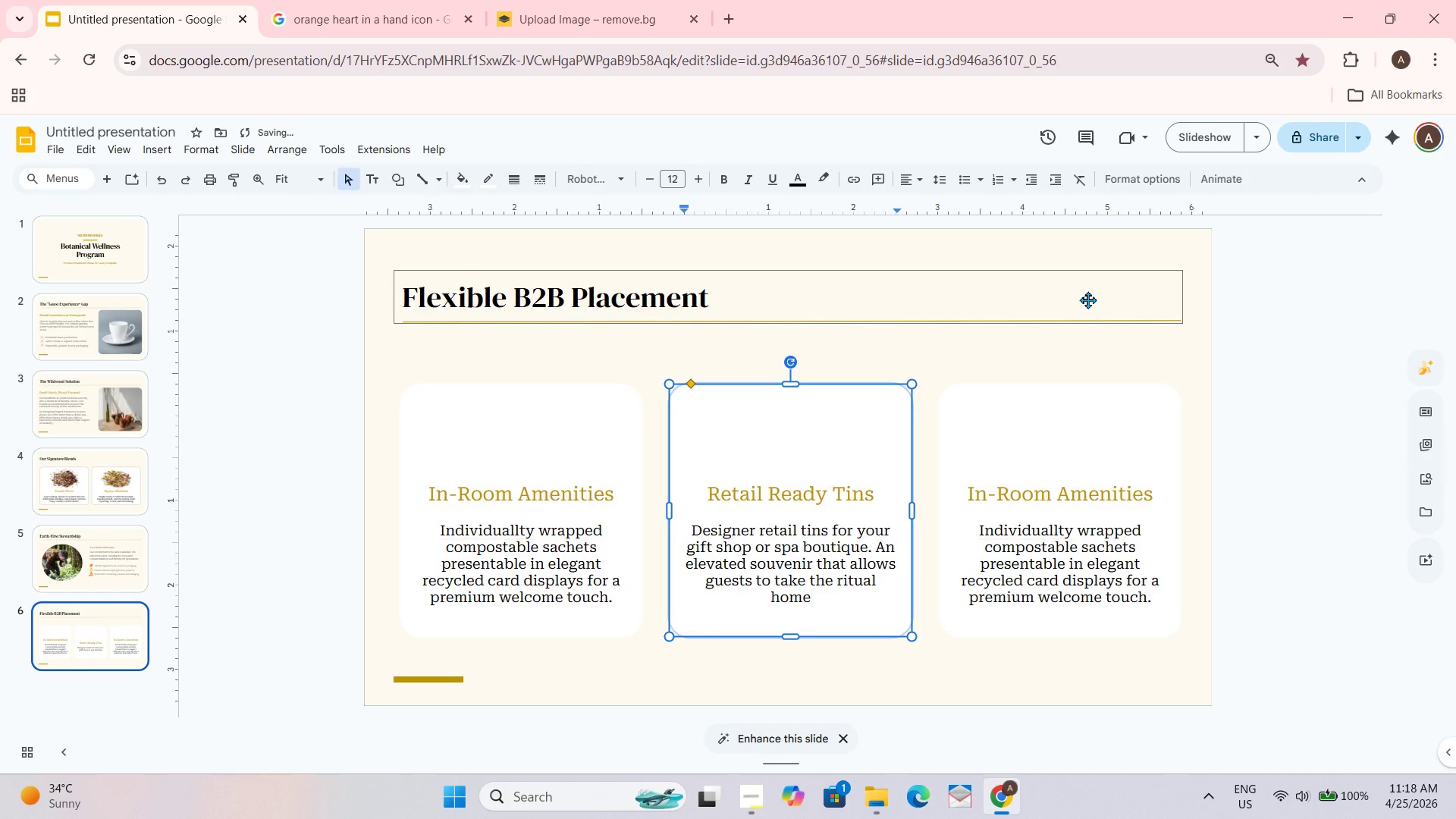 
left_click([1049, 338])
 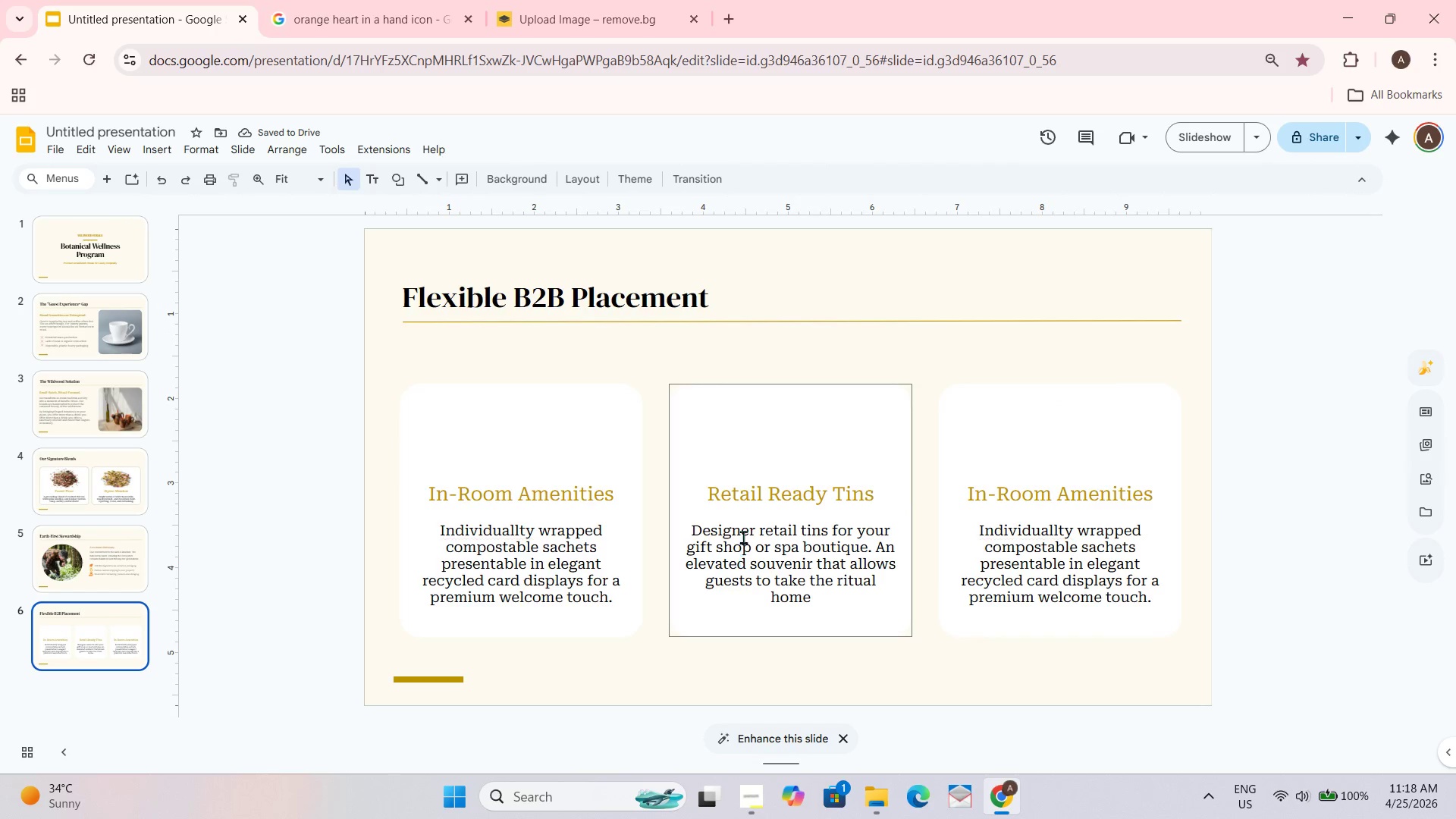 
left_click([518, 551])
 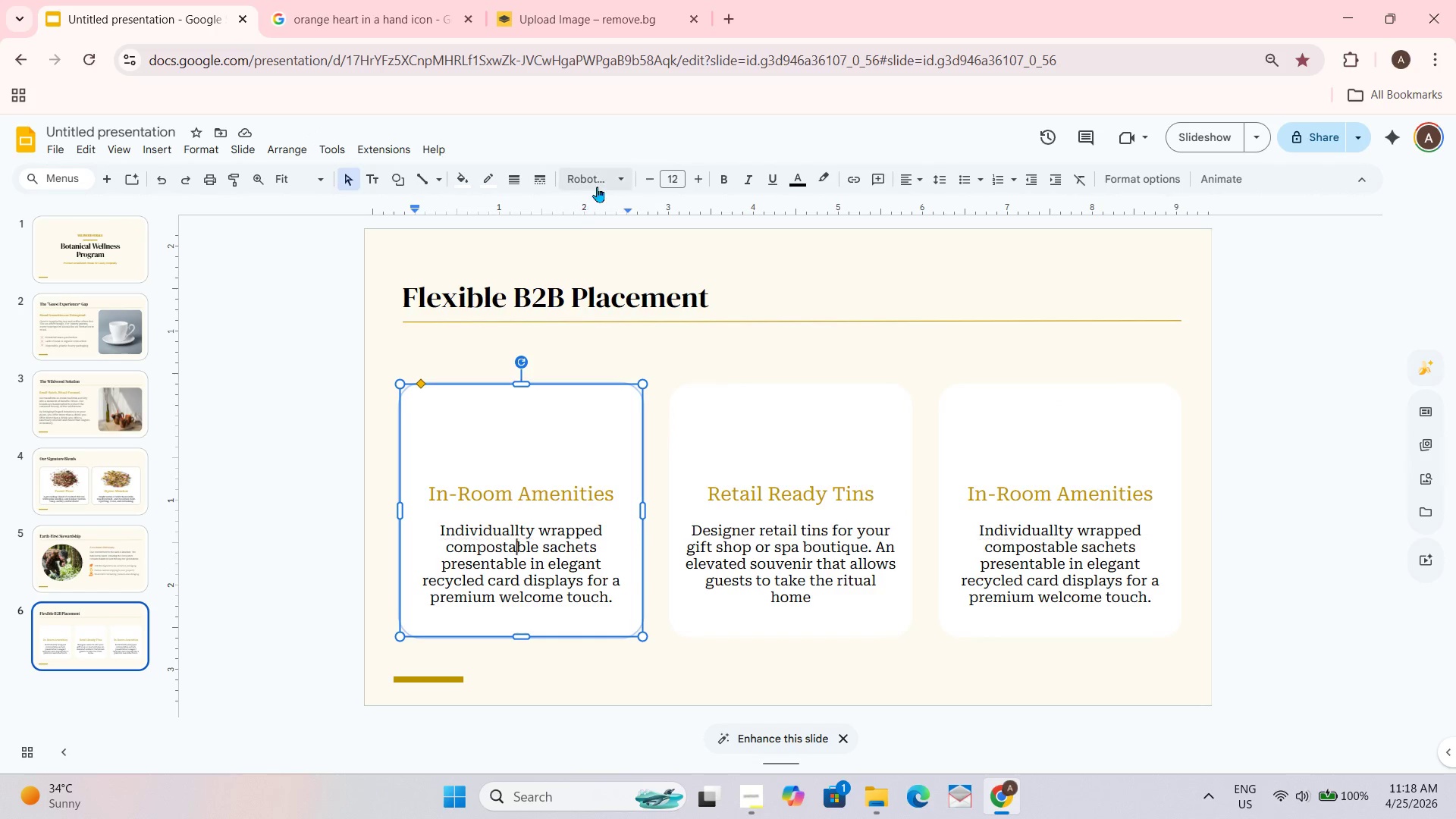 
left_click([625, 174])
 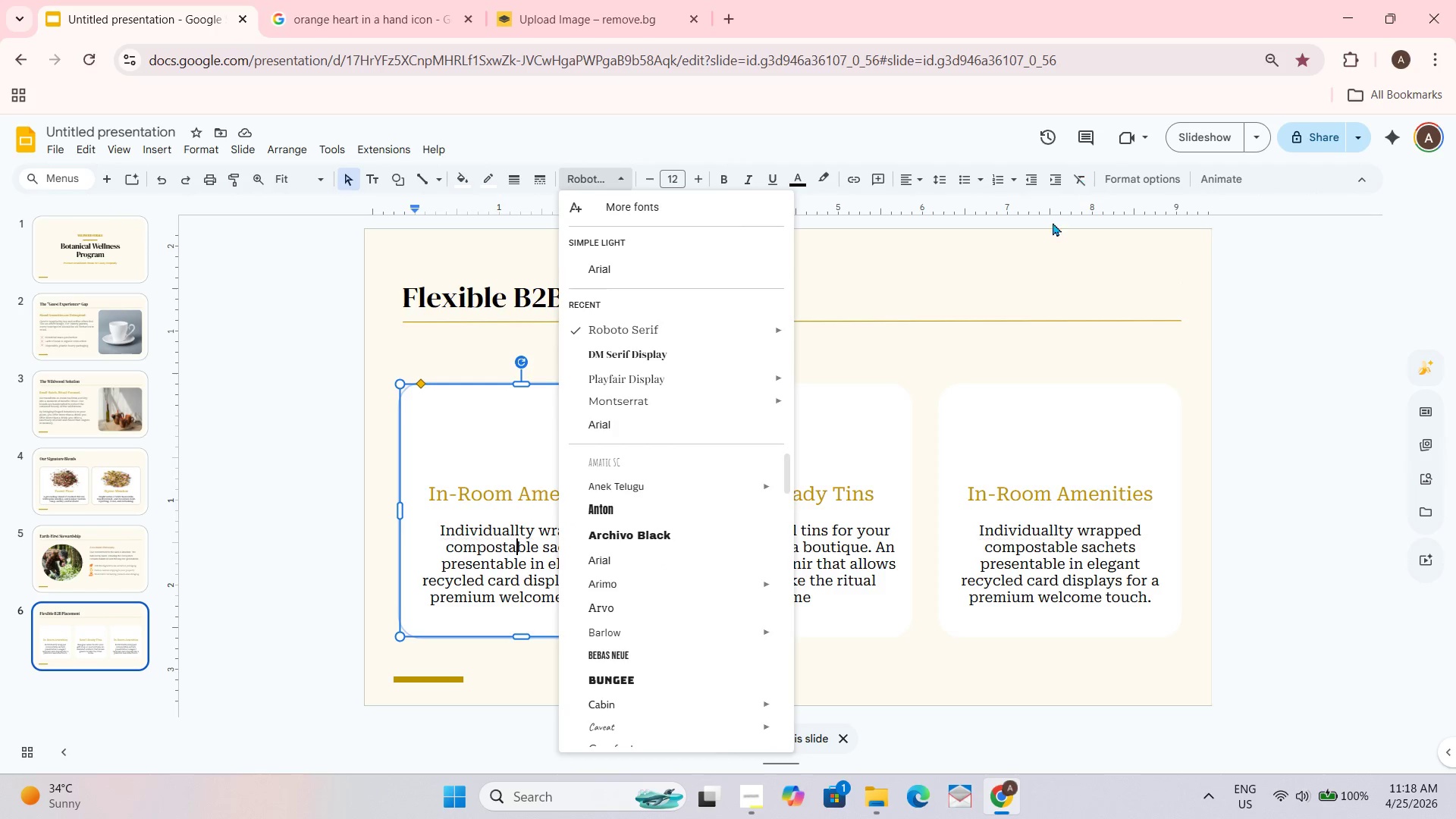 
left_click([1104, 346])
 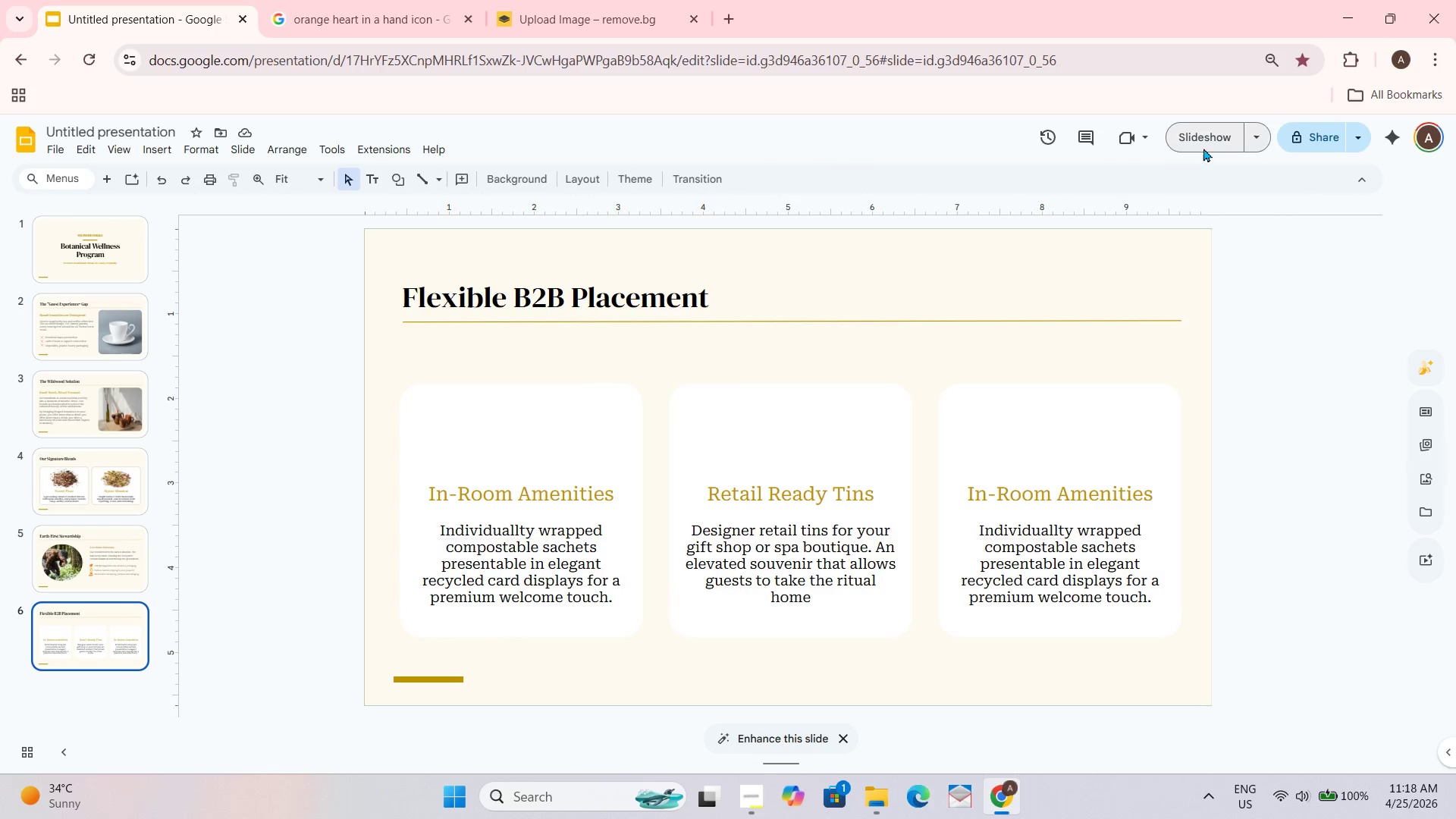 
left_click([1203, 148])
 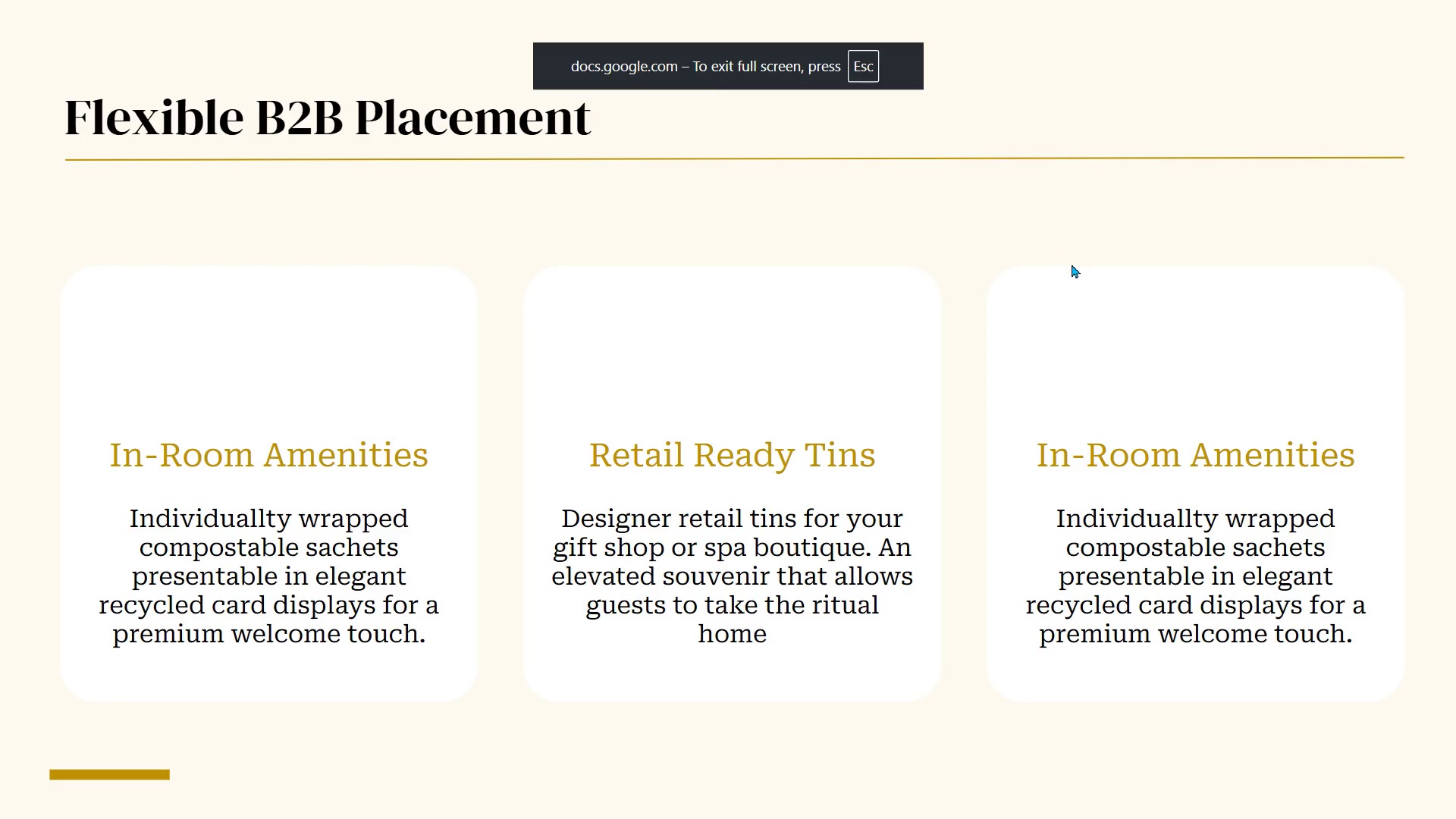 
key(Escape)
 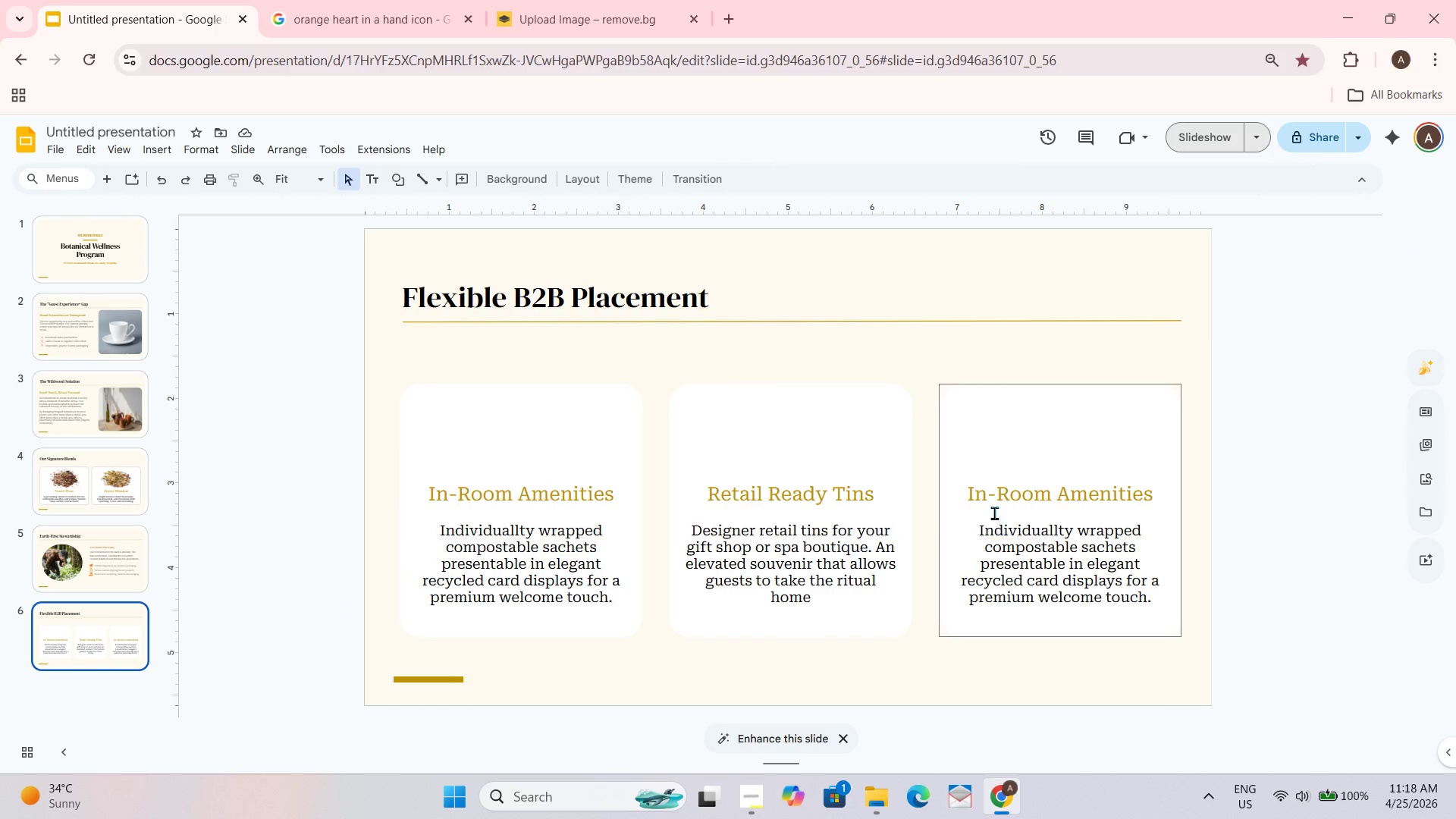 
left_click_drag(start_coordinate=[968, 492], to_coordinate=[1157, 490])
 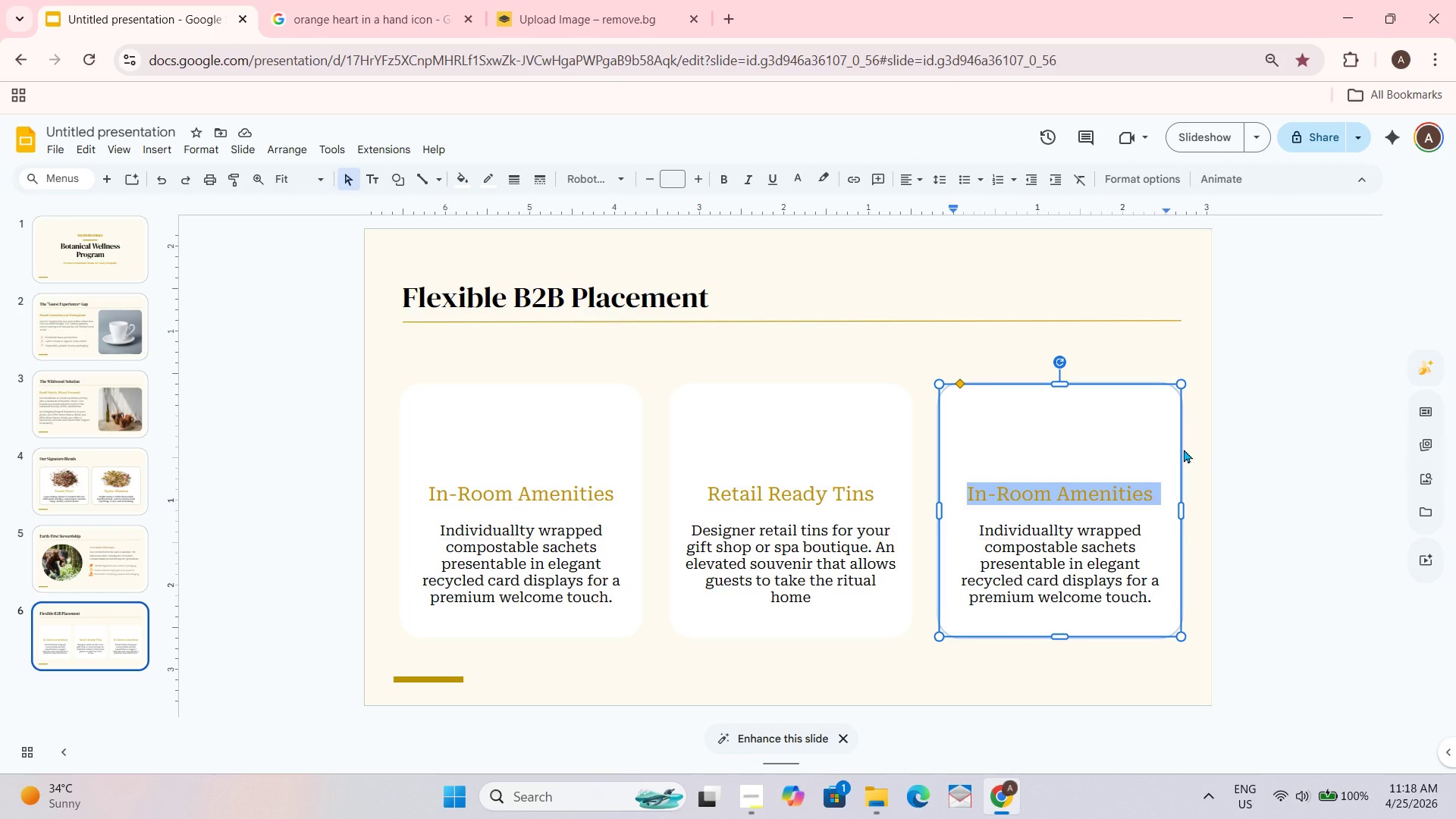 
key(Shift+B)
 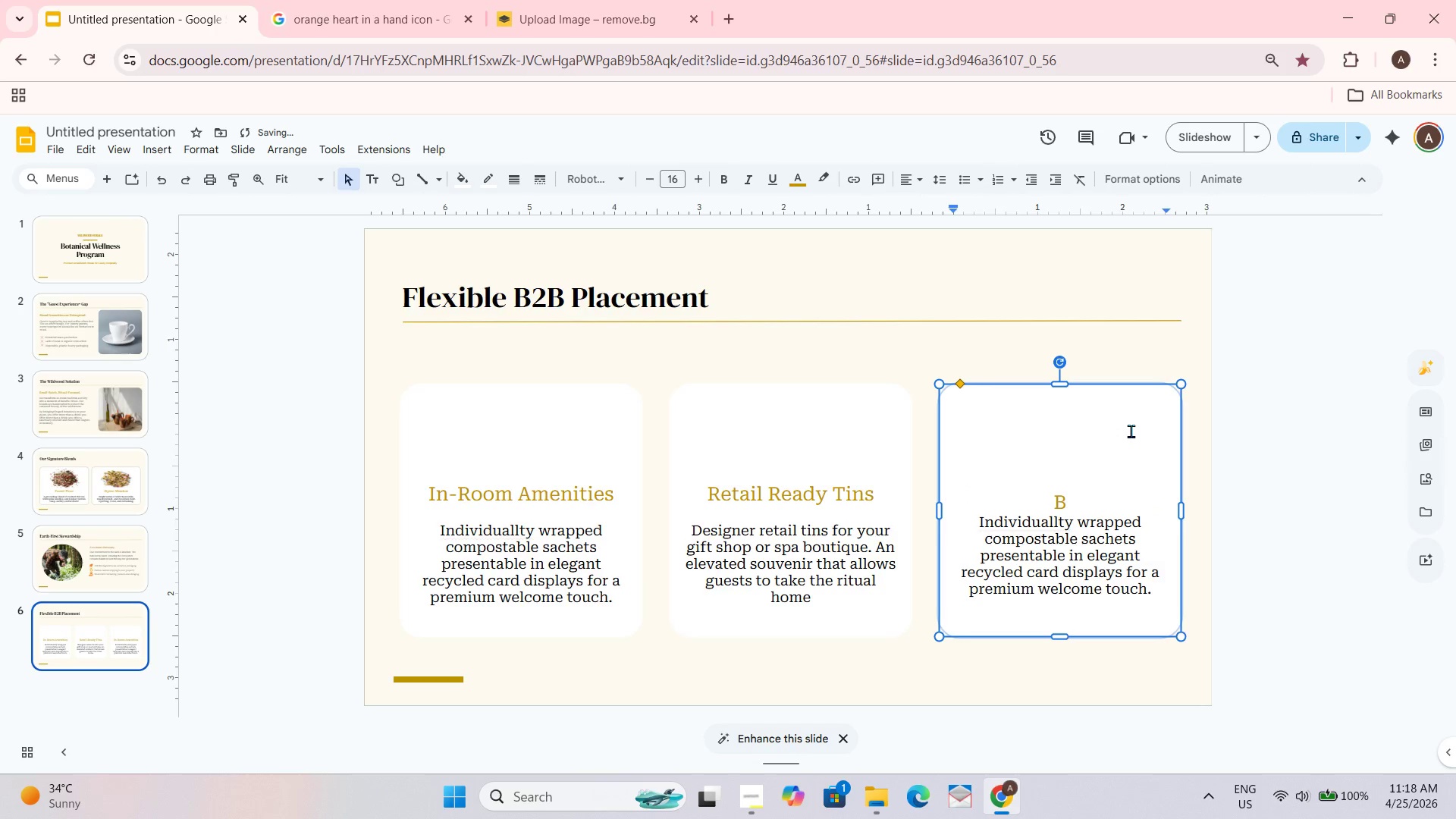 
key(Control+A)
 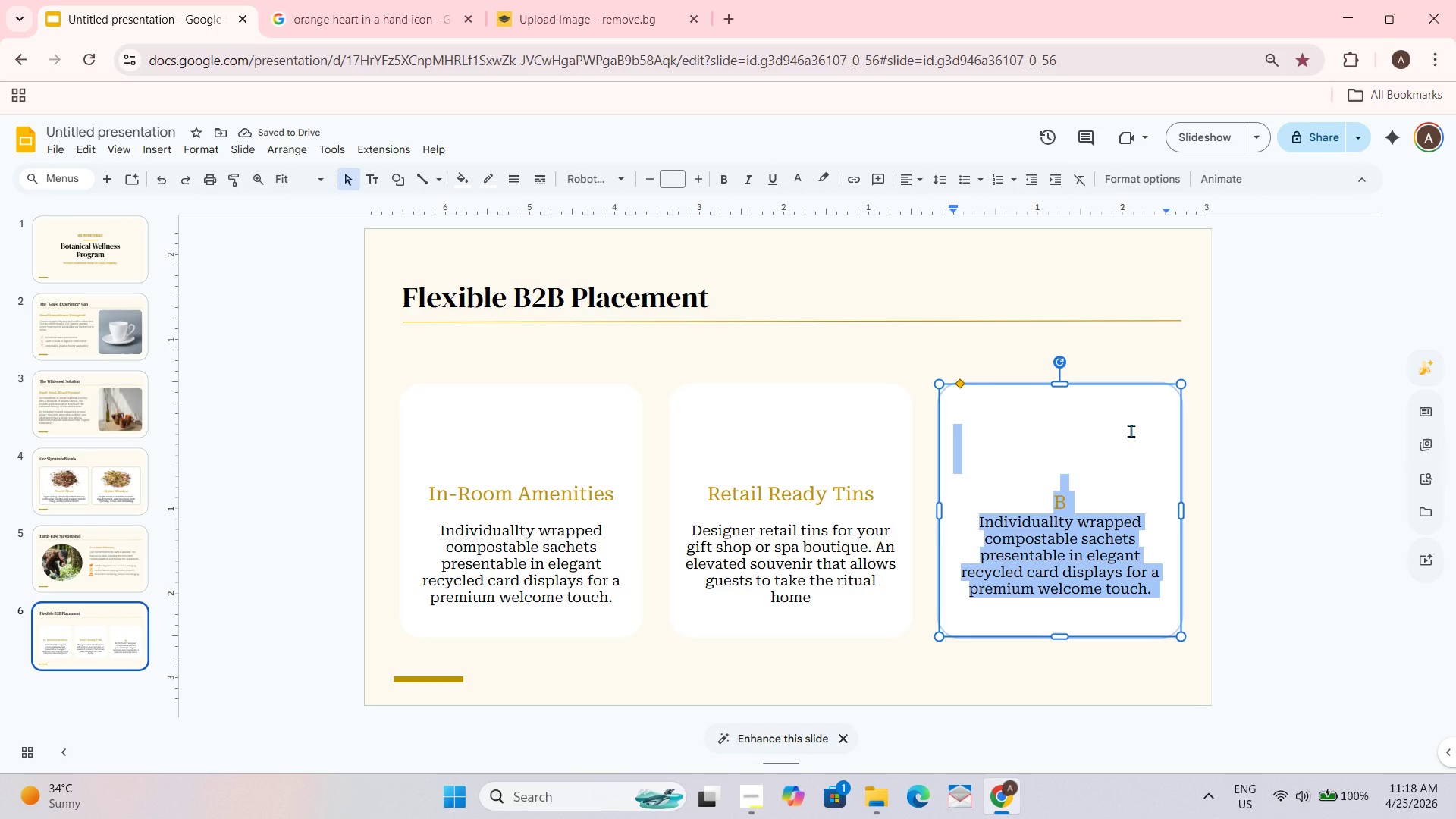 
key(Control+Z)
 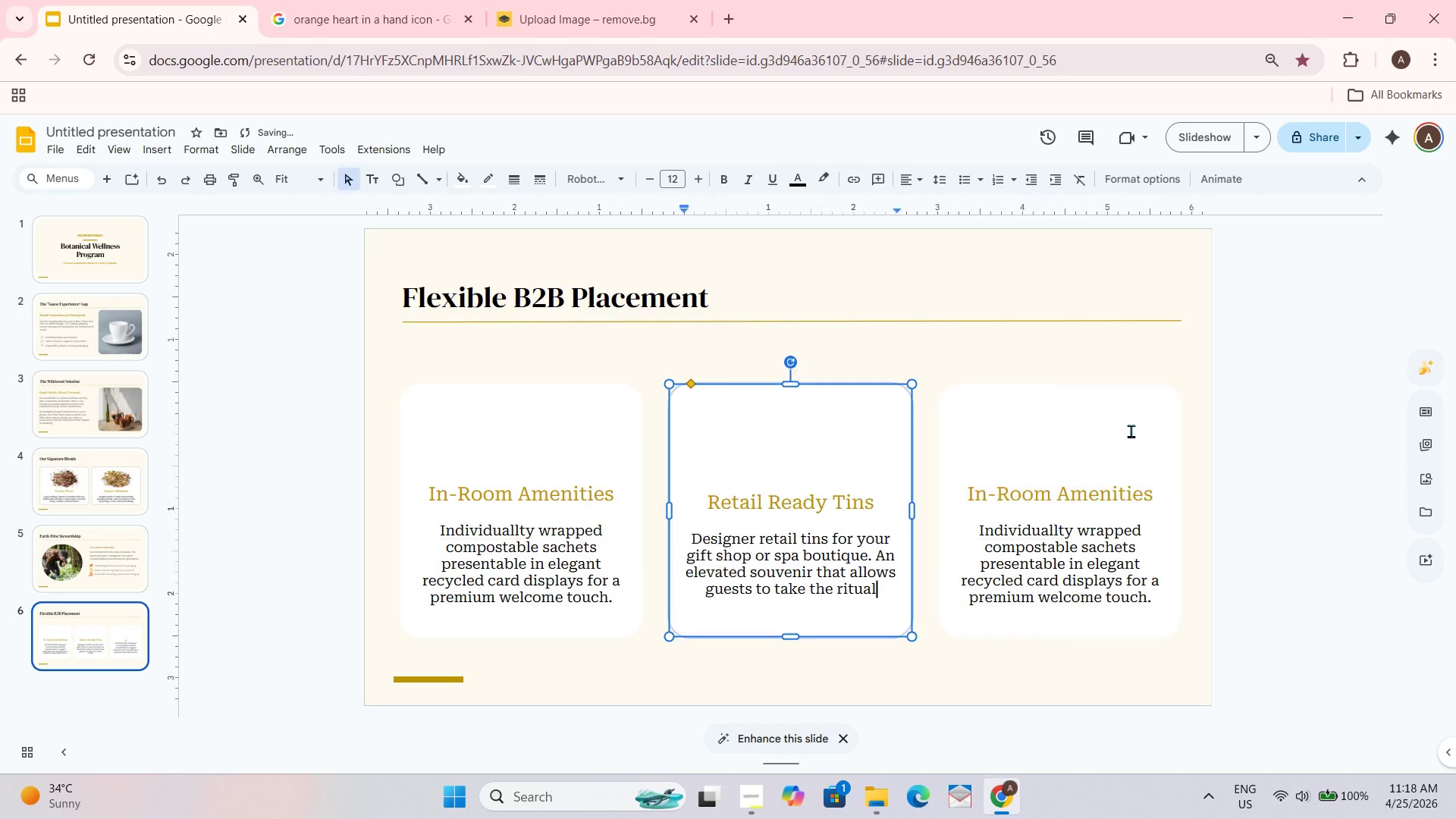 
key(Control+Z)
 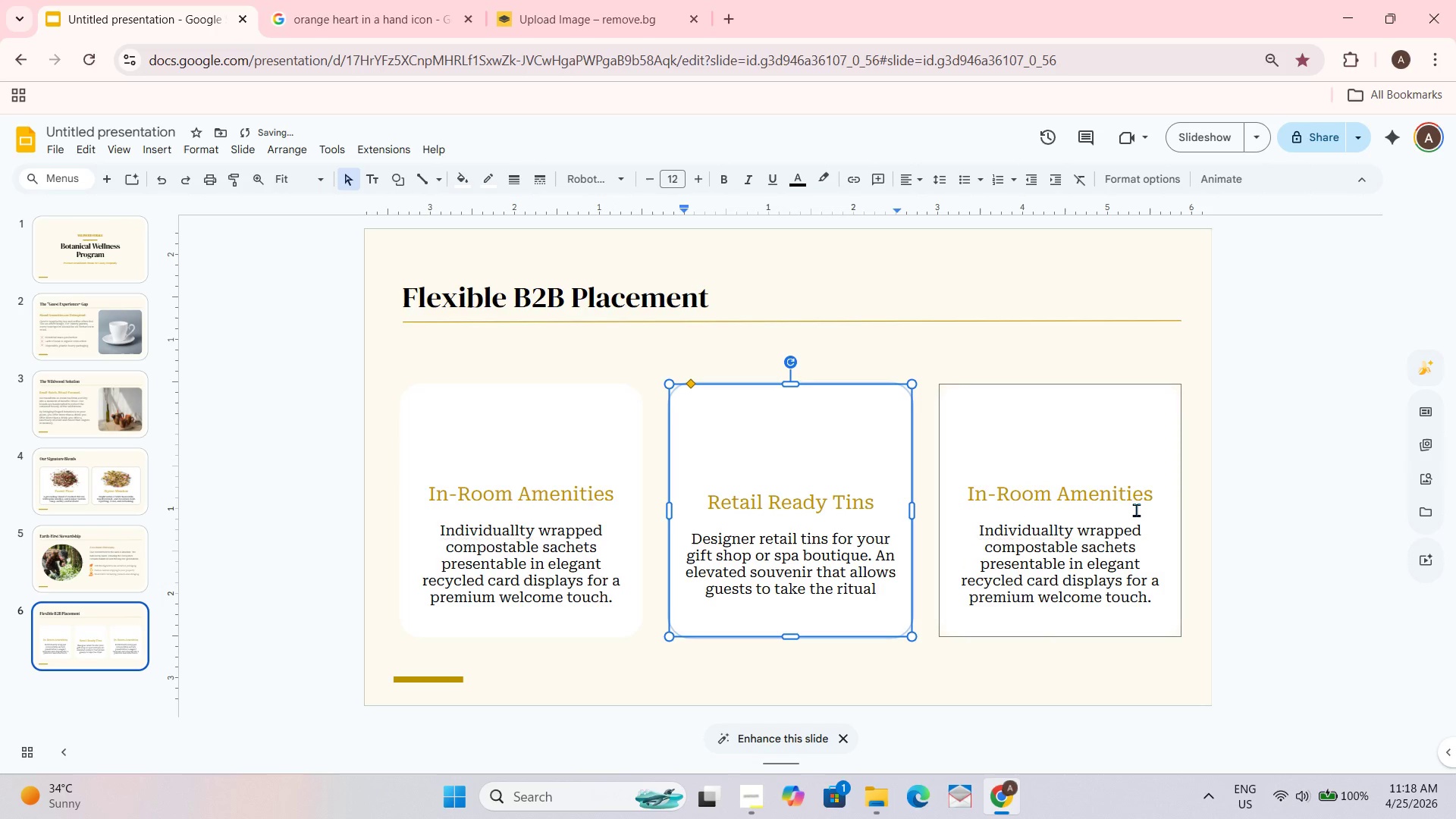 
type( home.)
 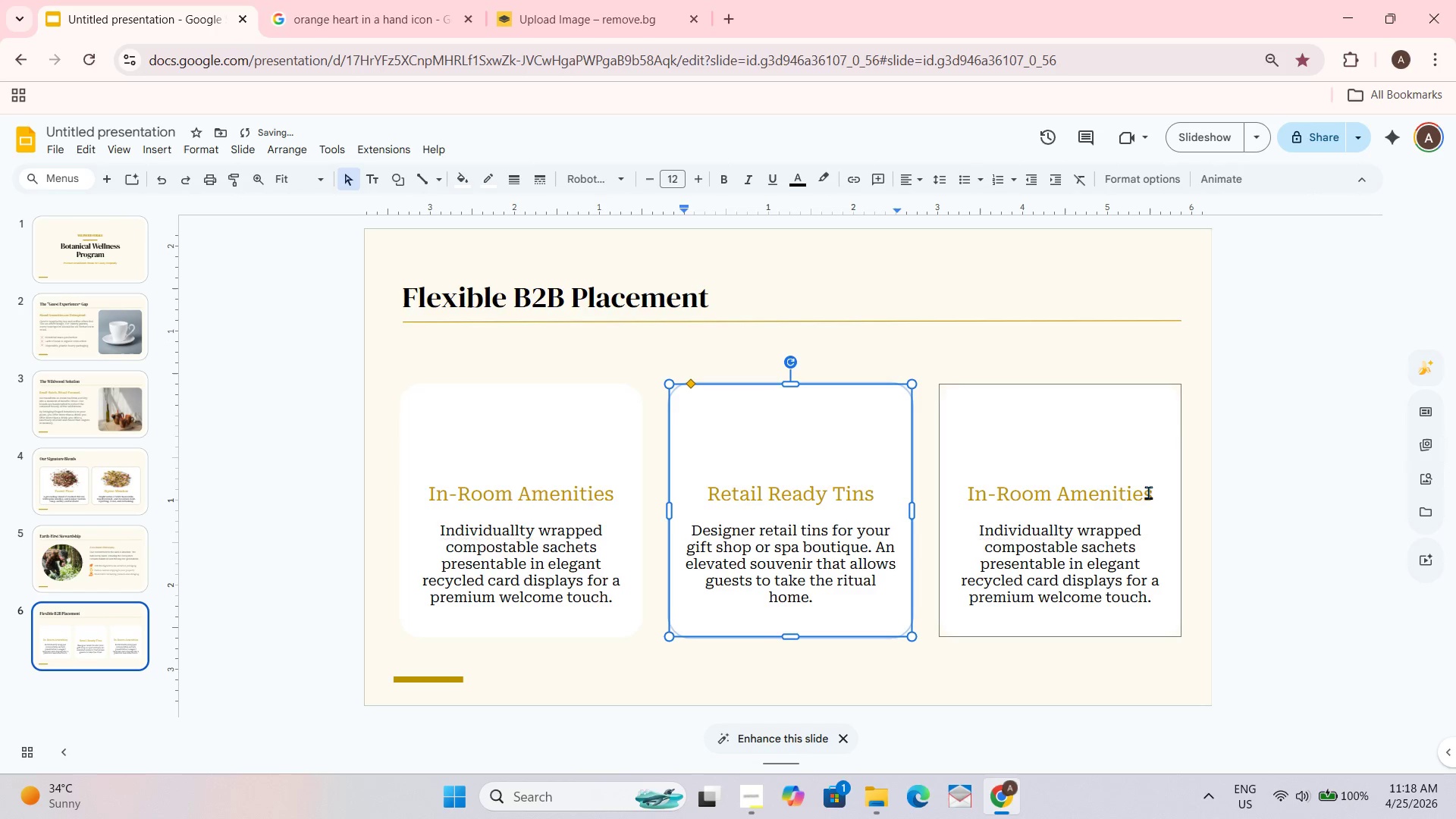 
left_click_drag(start_coordinate=[1156, 497], to_coordinate=[977, 499])
 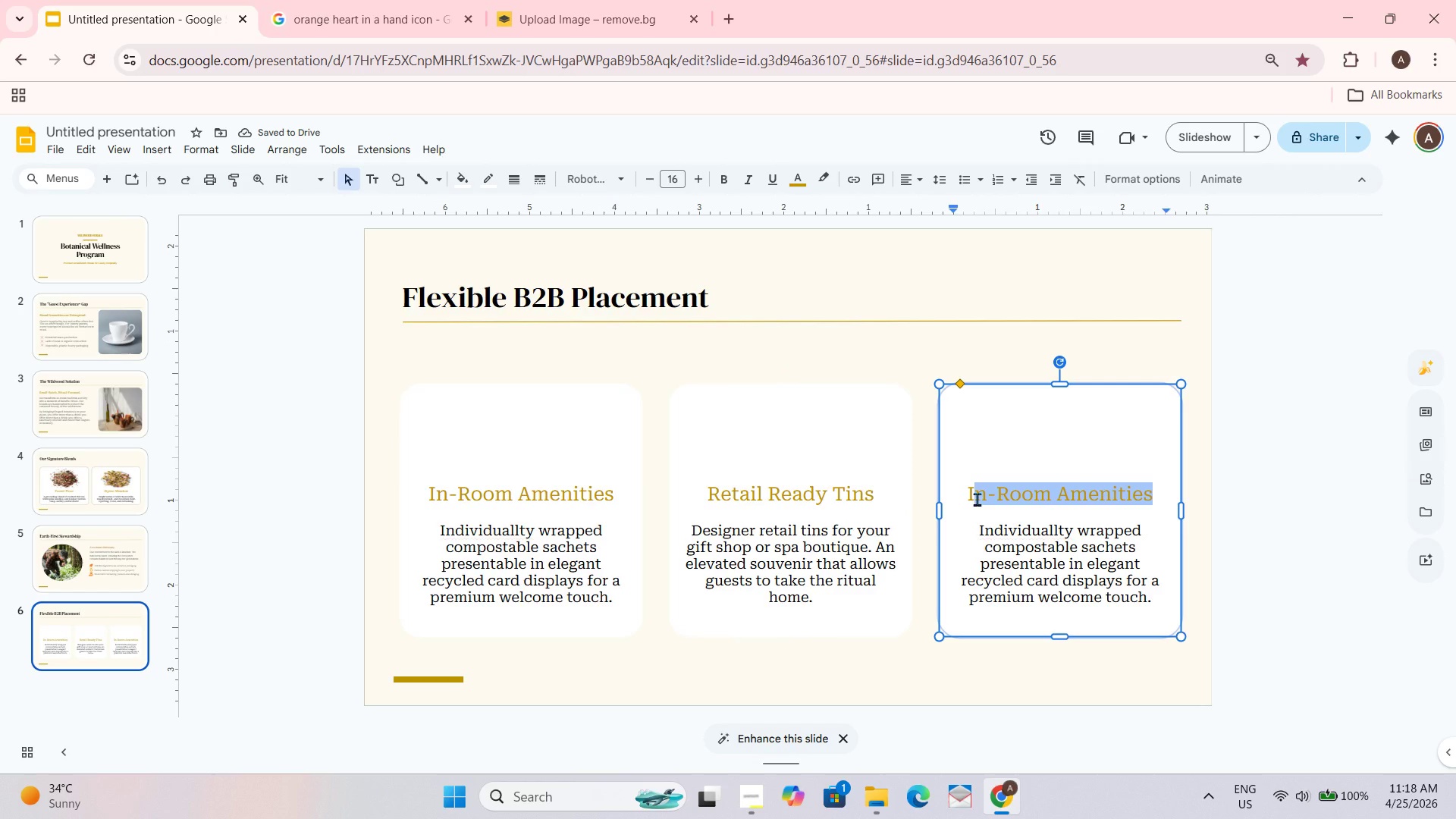 
type(Bulok)
key(Backspace)
type( Spa Services)
 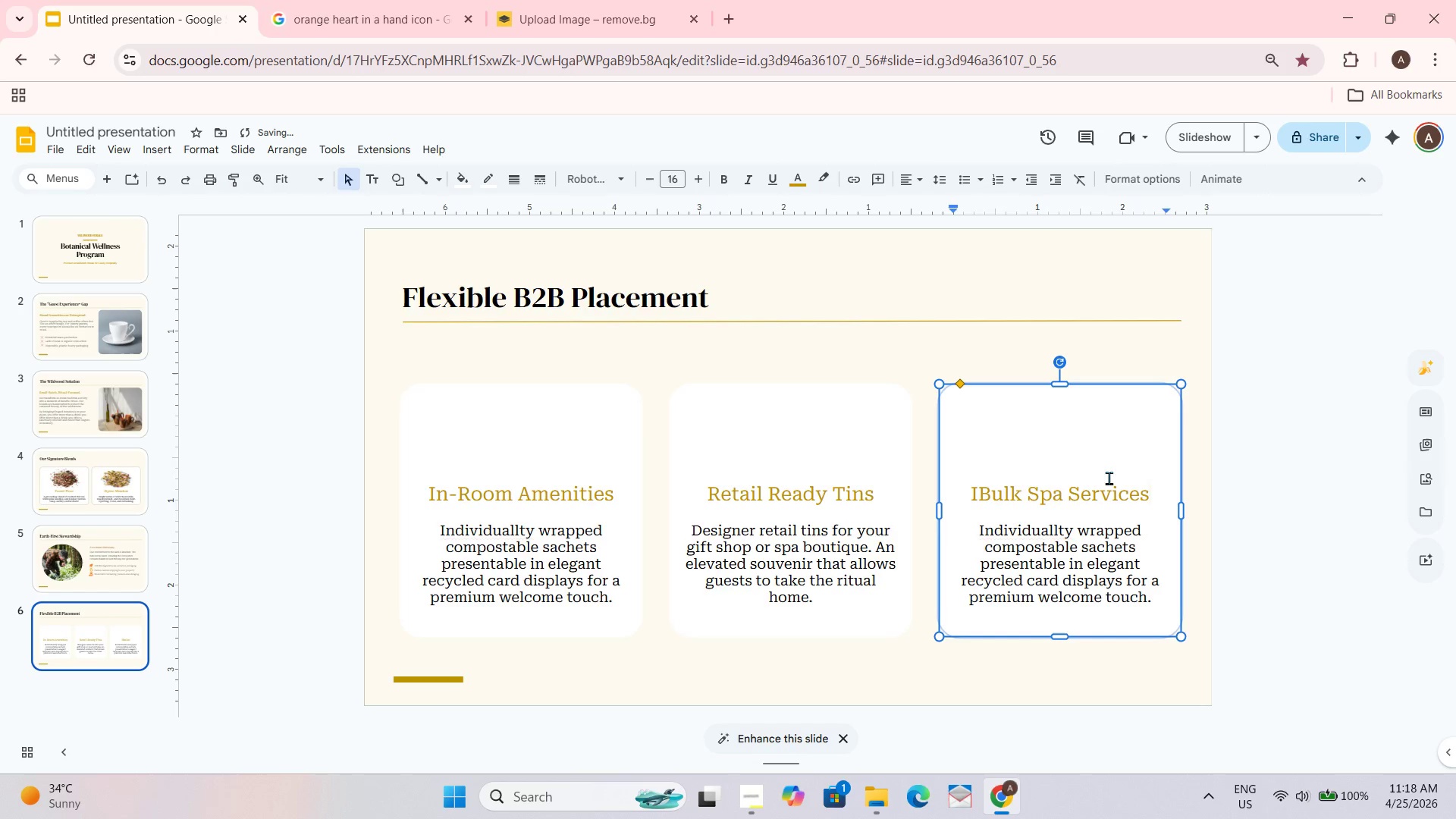 
left_click([978, 490])
 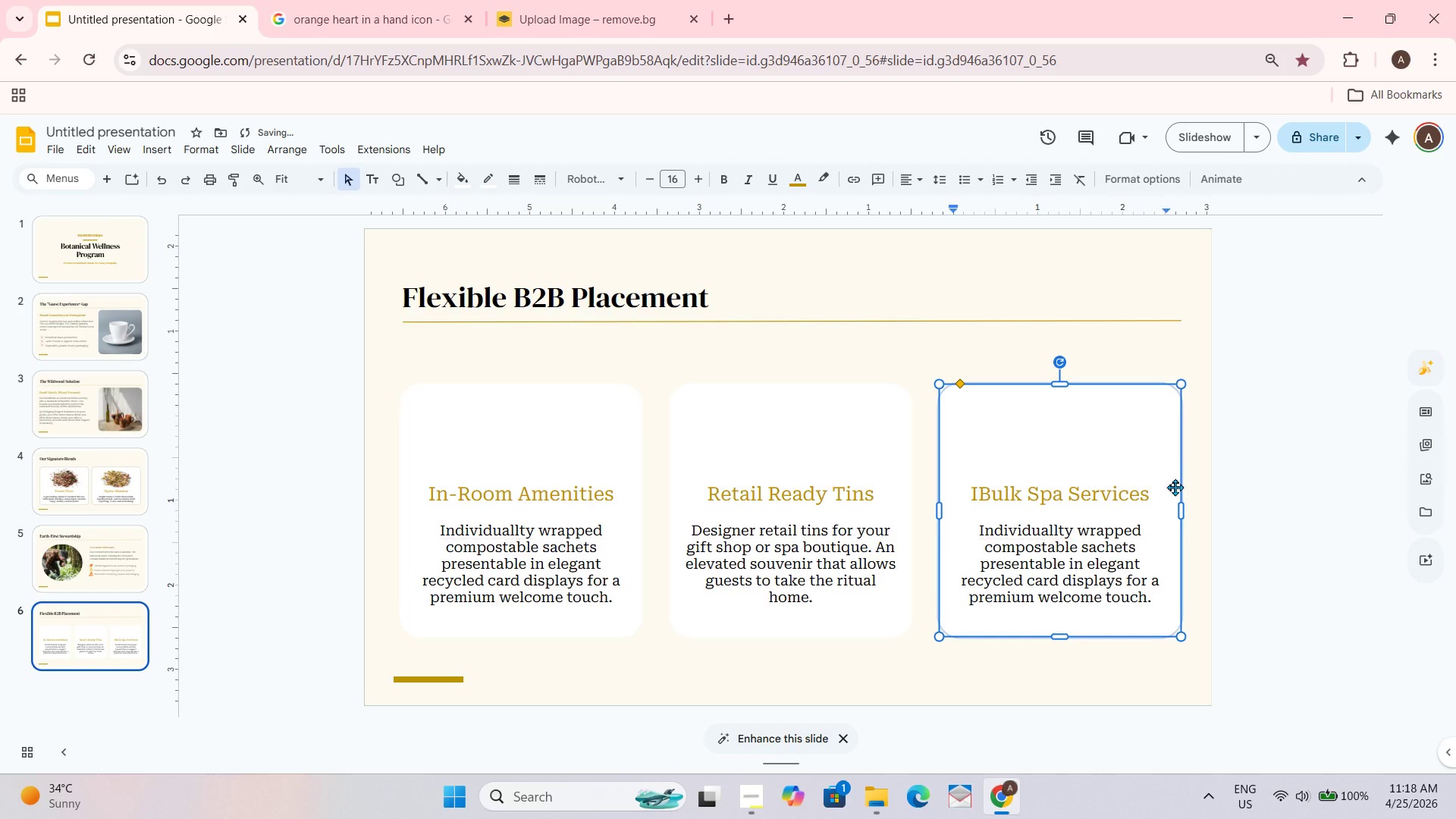 
key(Backspace)
 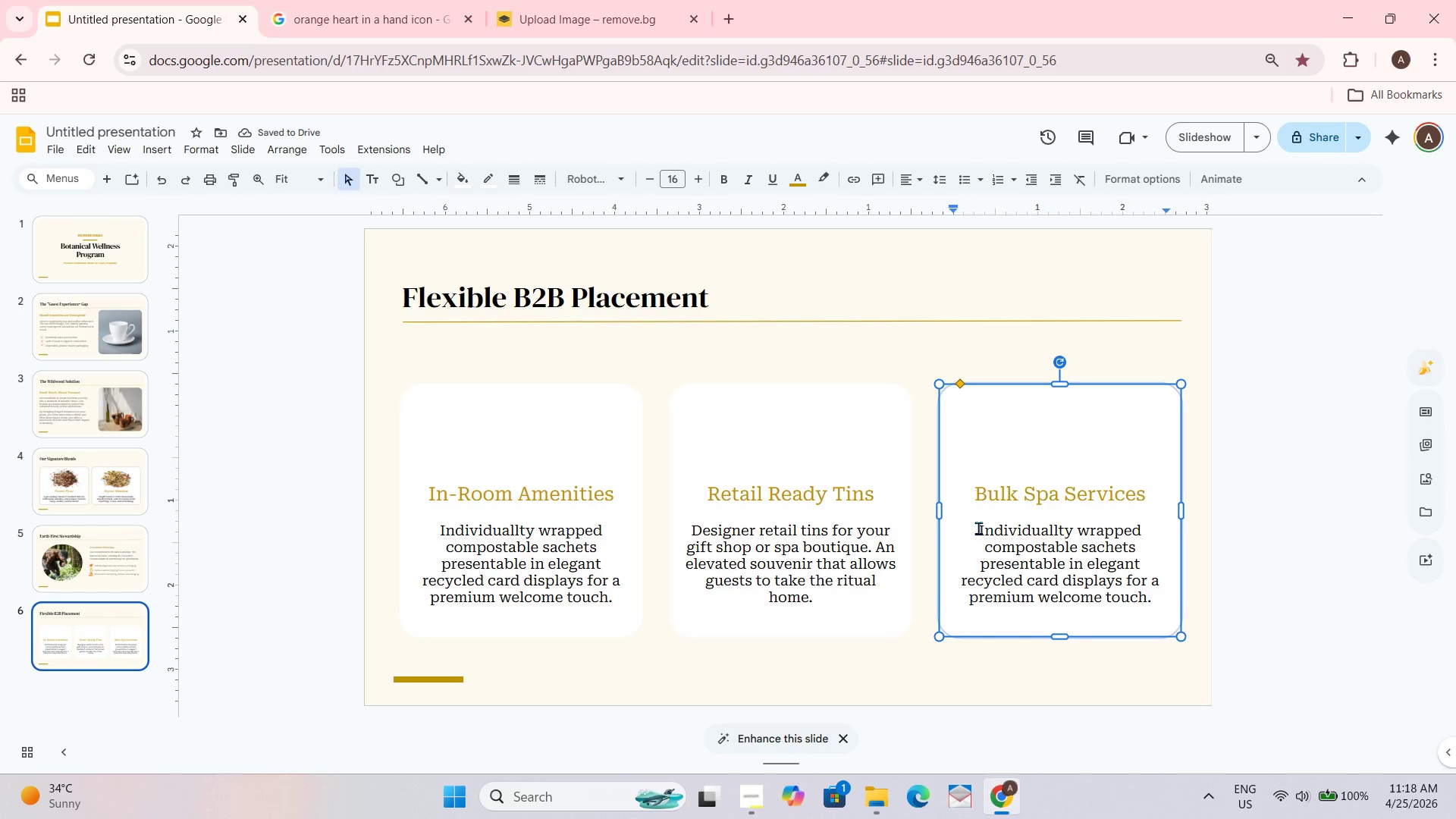 
left_click_drag(start_coordinate=[983, 528], to_coordinate=[1025, 557])
 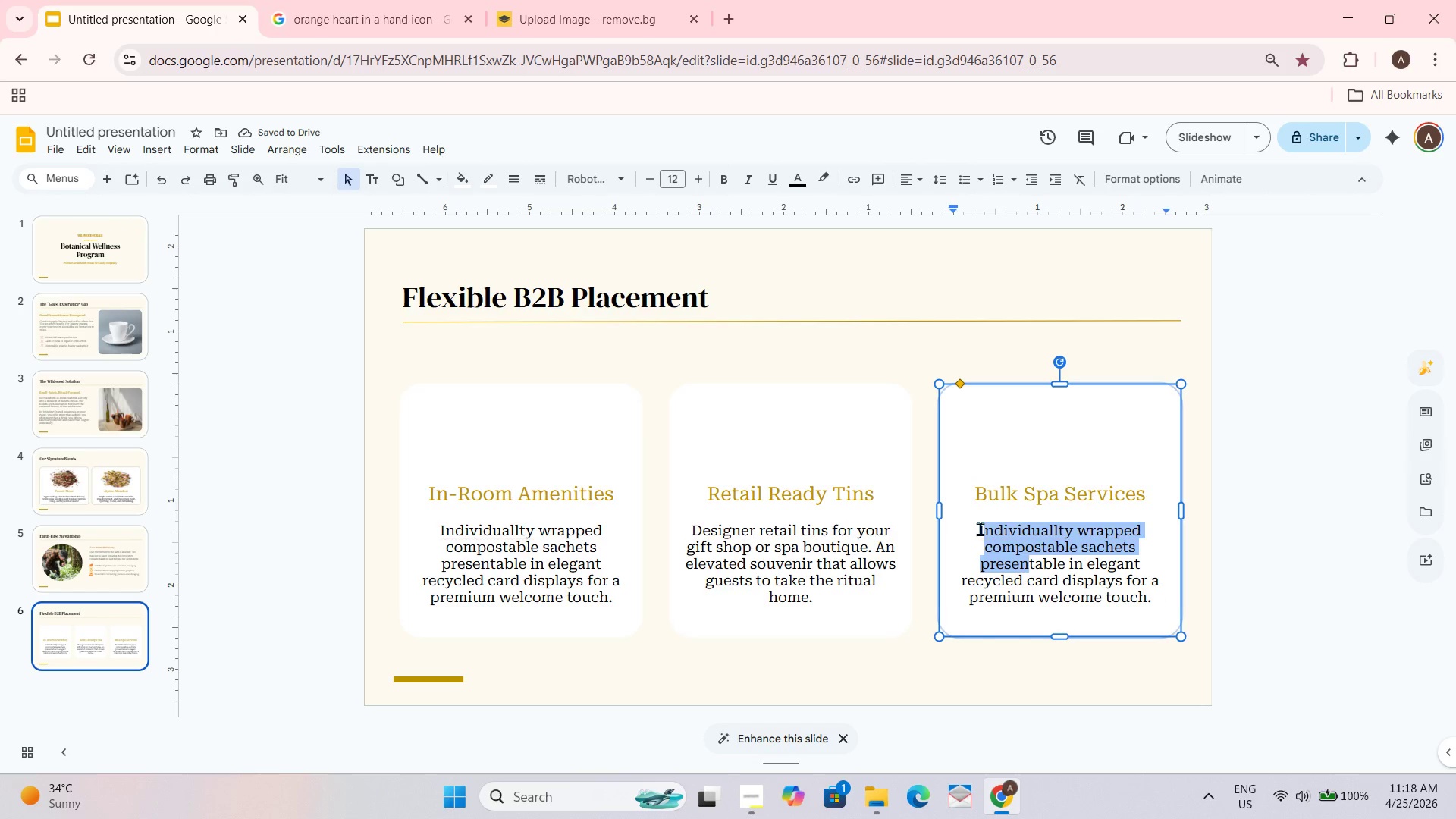 
left_click_drag(start_coordinate=[980, 529], to_coordinate=[1156, 596])
 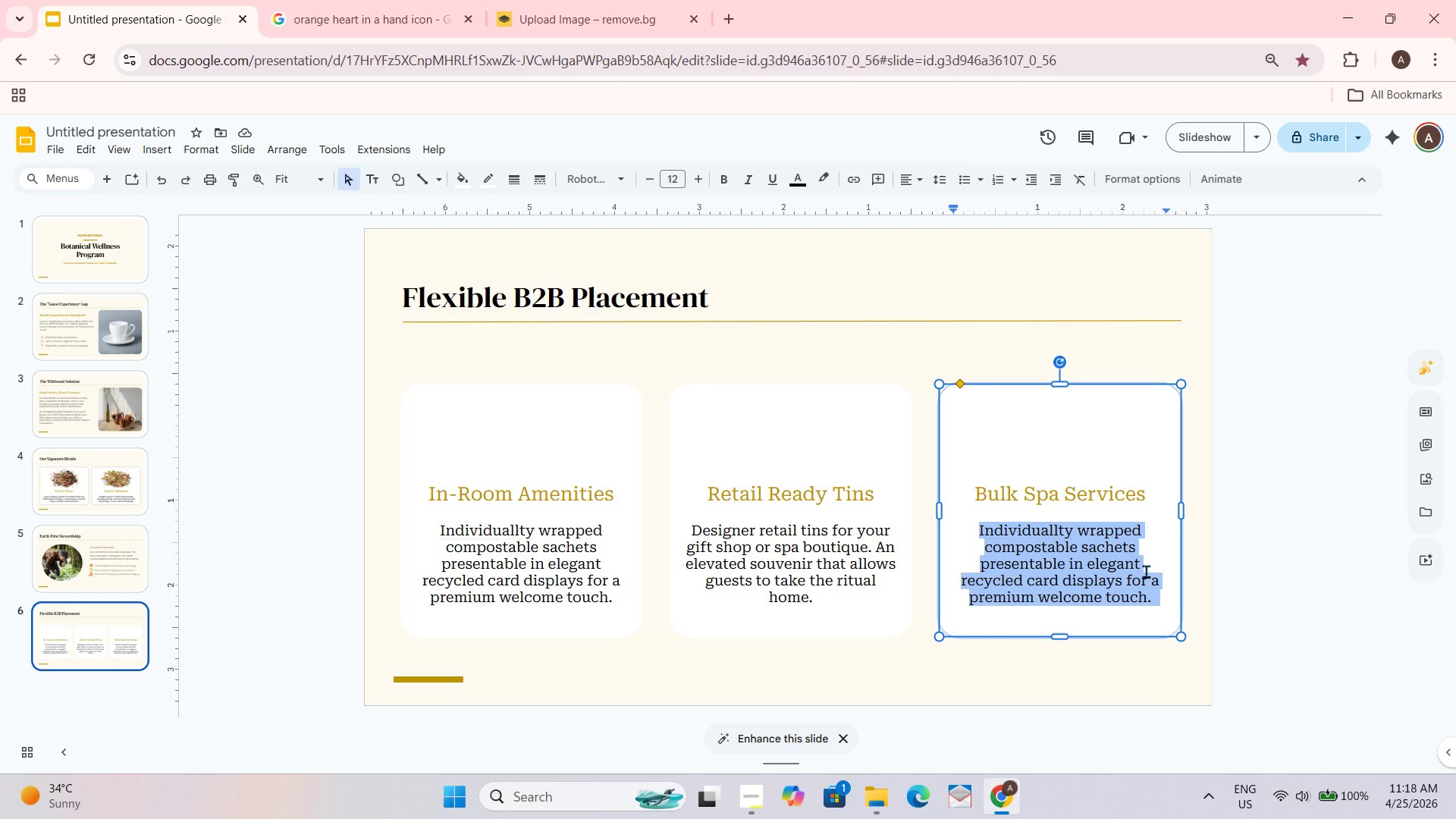 
type(Loose-leaf bulk quantities designed for spa lounges and wellness centers, perfect for post-treatment hydration.)
 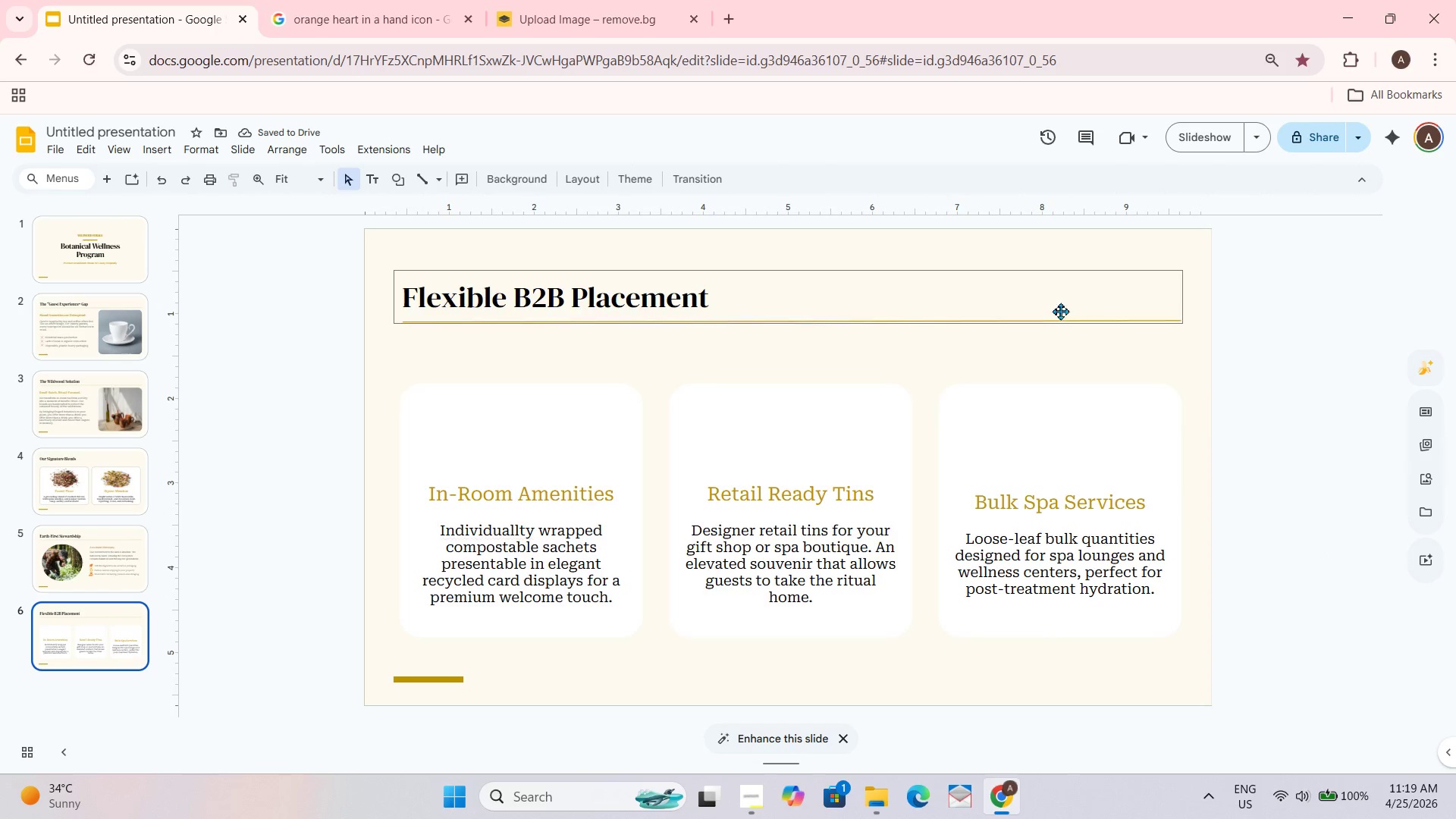 
left_click([535, 0])
 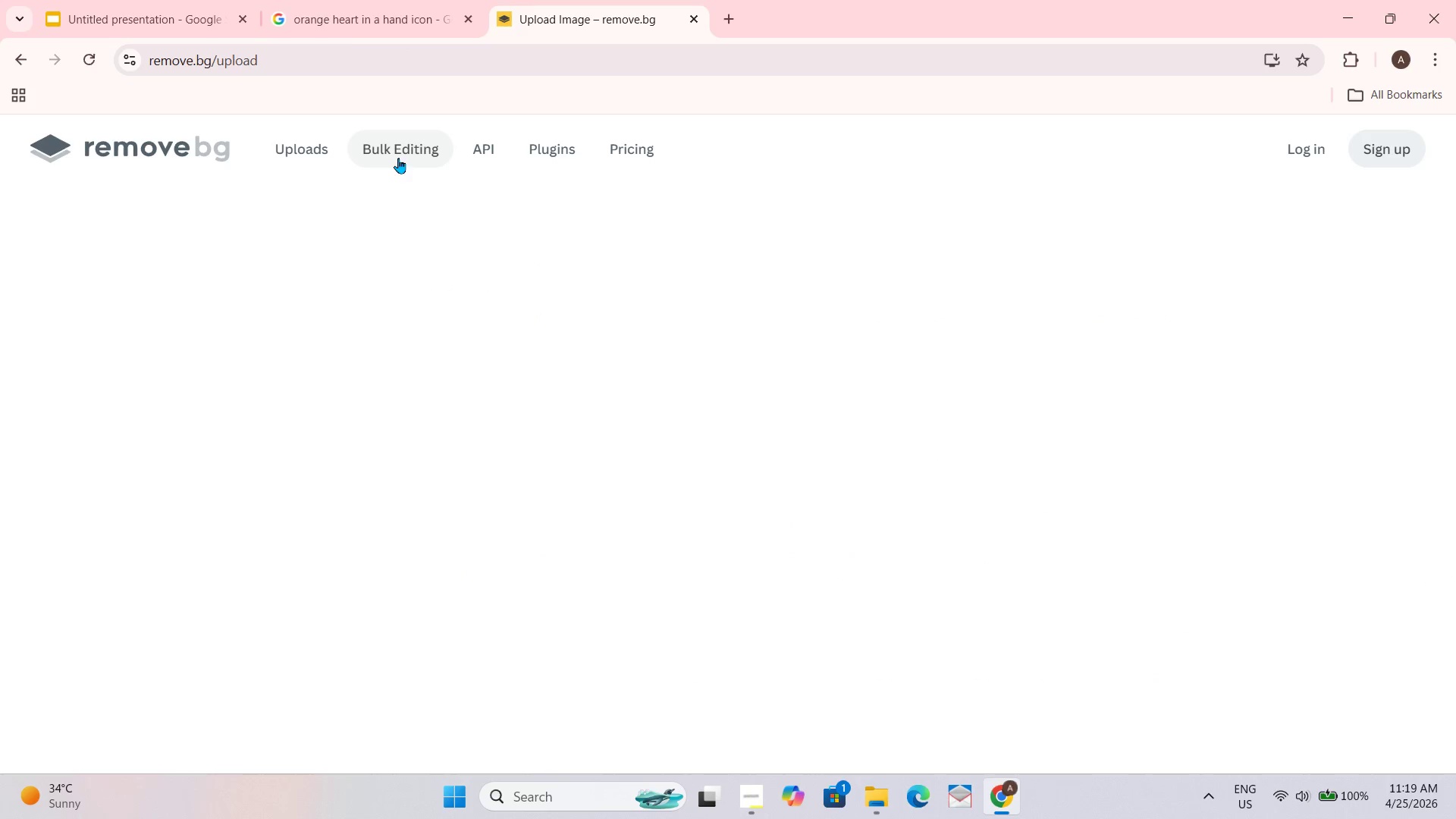 
left_click([344, 15])
 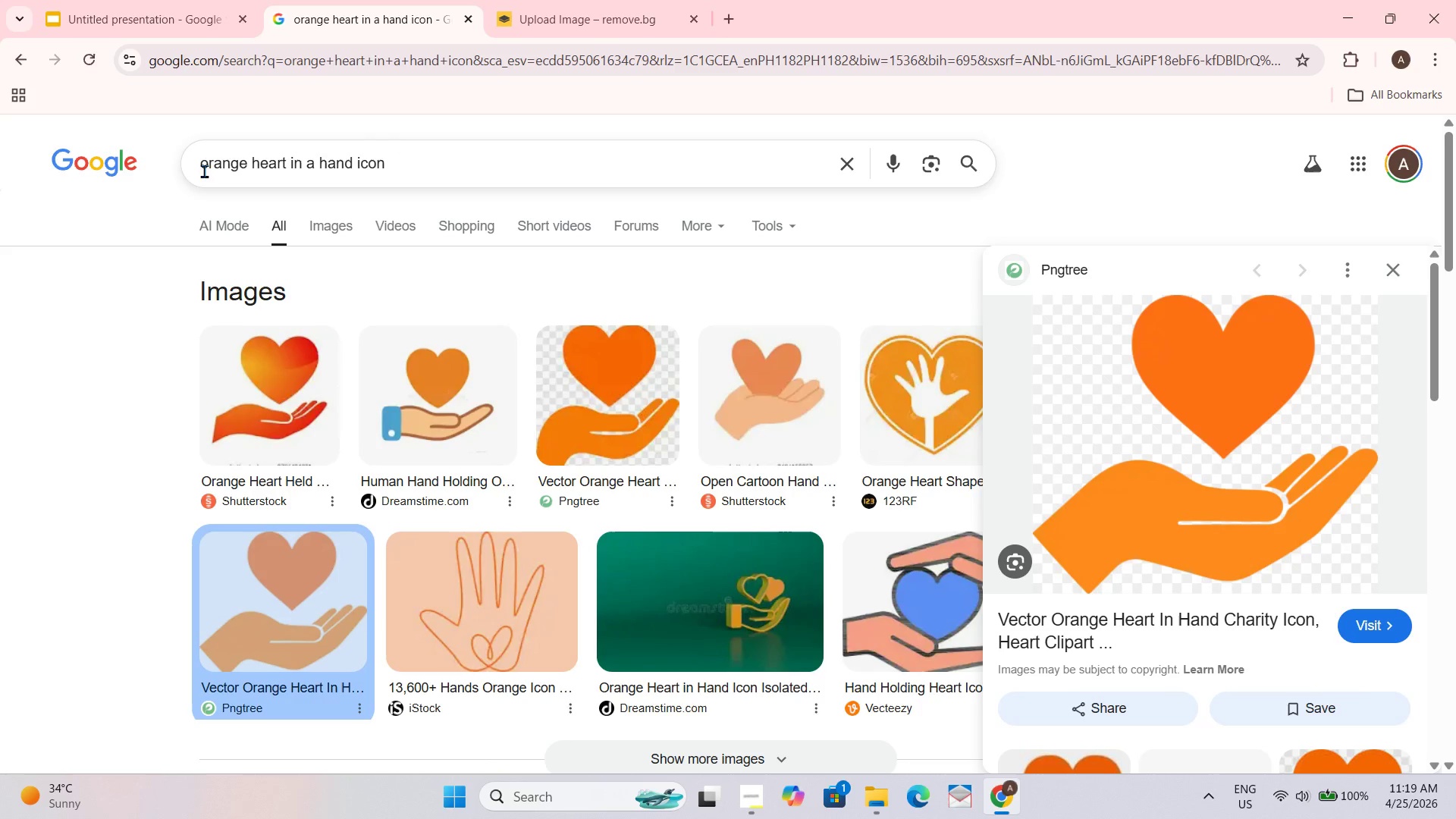 
wait(8.88)
 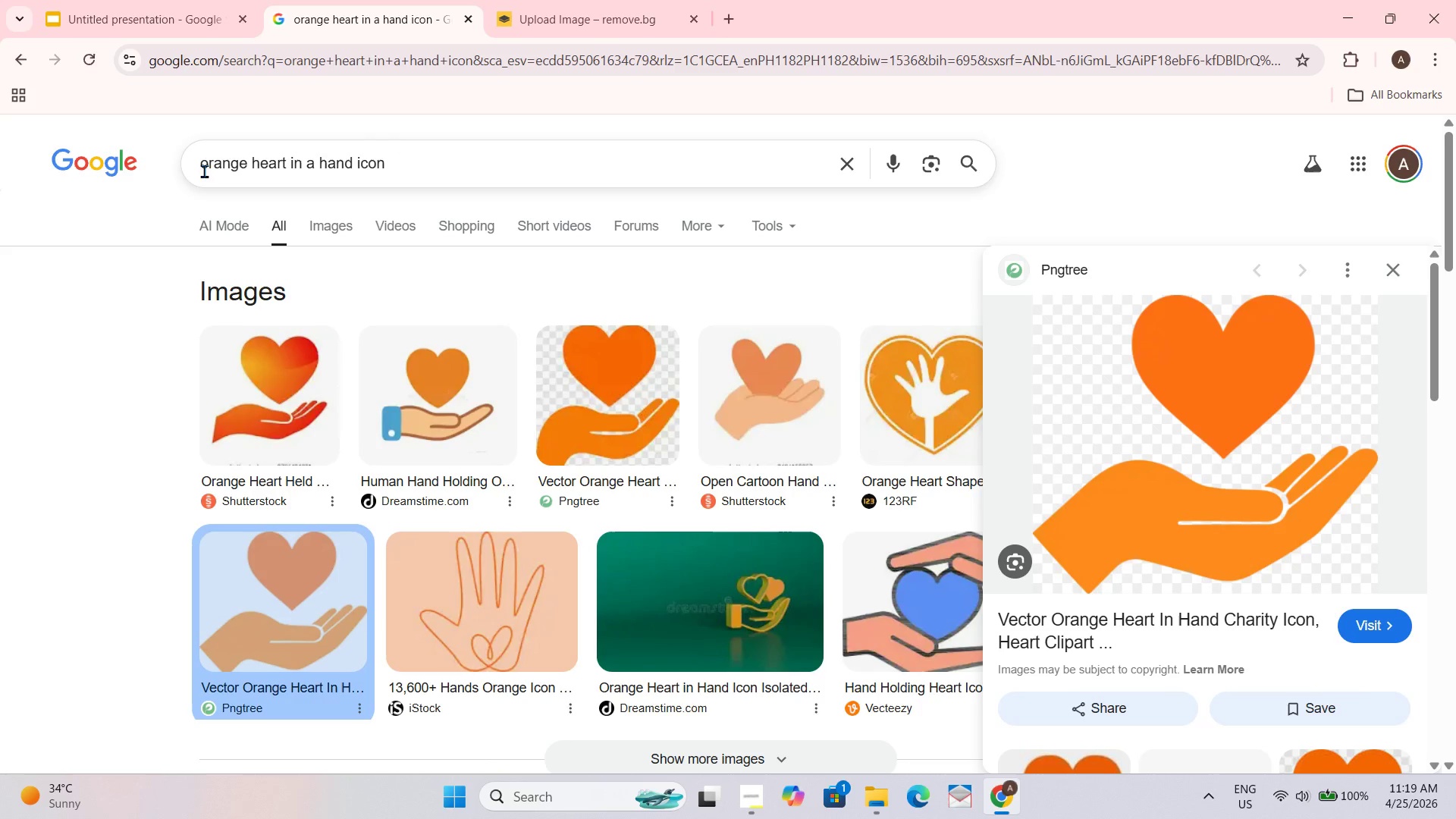 
left_click_drag(start_coordinate=[355, 157], to_coordinate=[255, 167])
 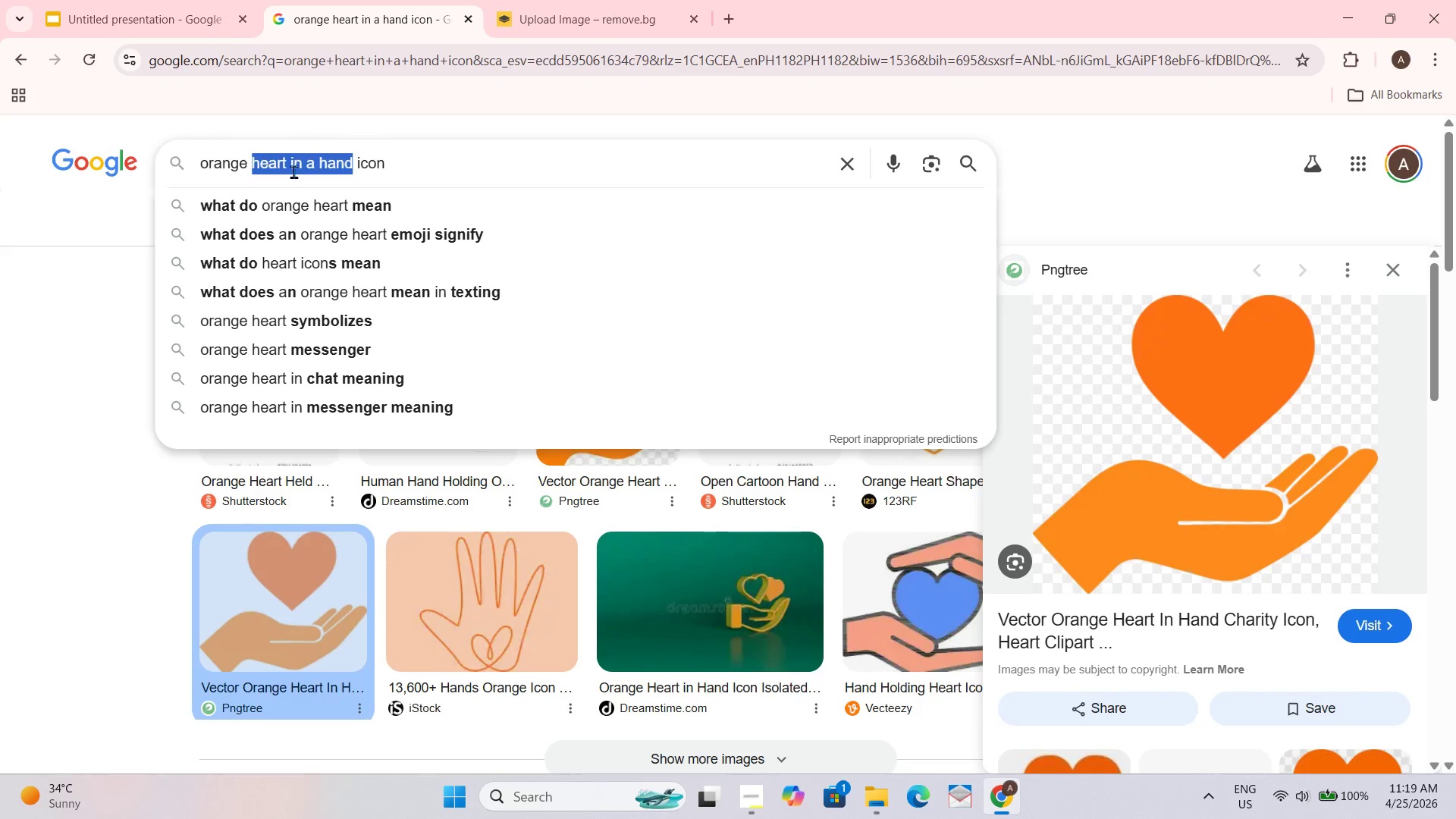 
type(person lay in )
key(Backspace)
key(Backspace)
key(Backspace)
key(Backspace)
key(Backspace)
key(Backspace)
key(Backspace)
type(lay in be)
 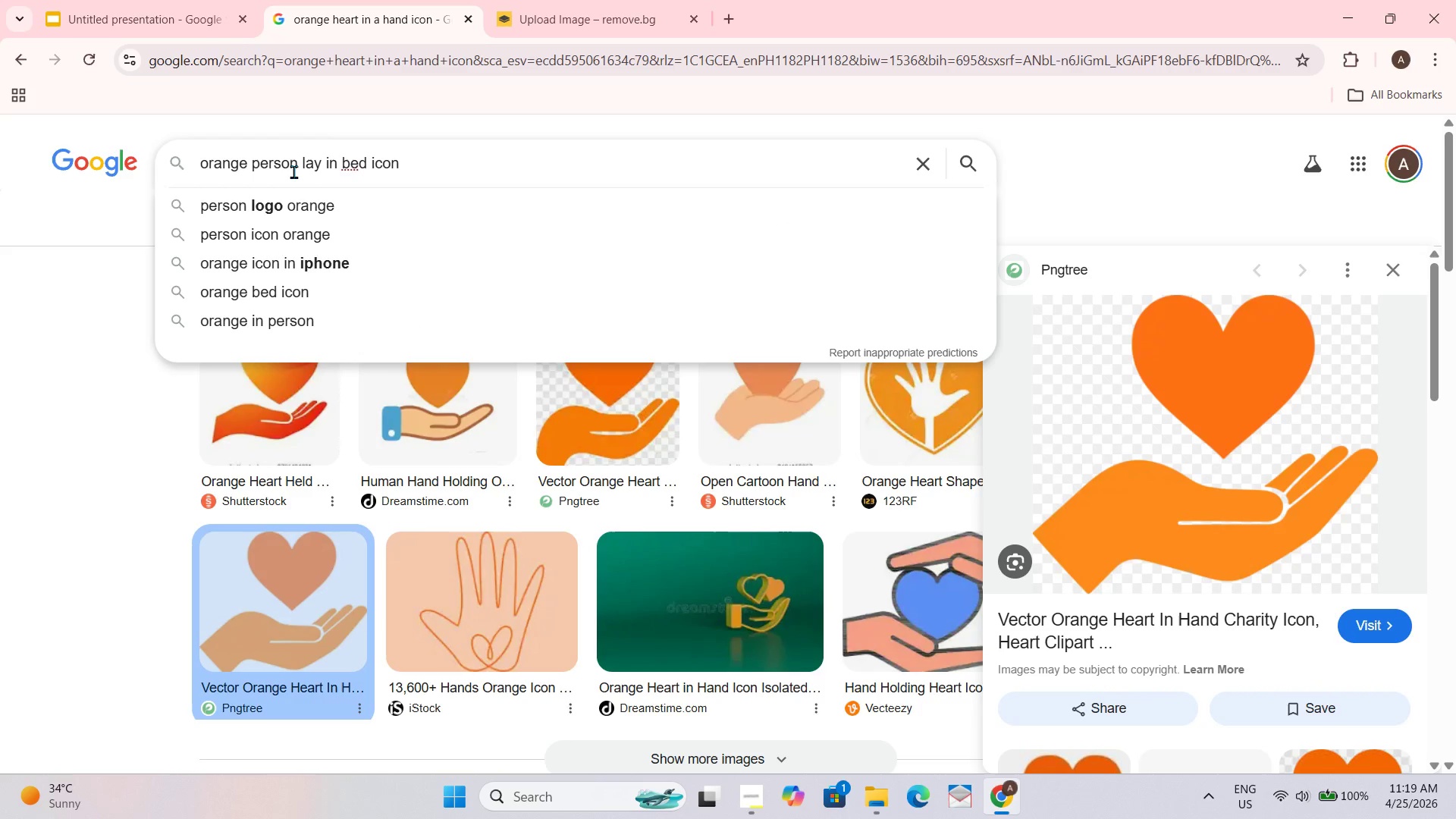 
key(Enter)
 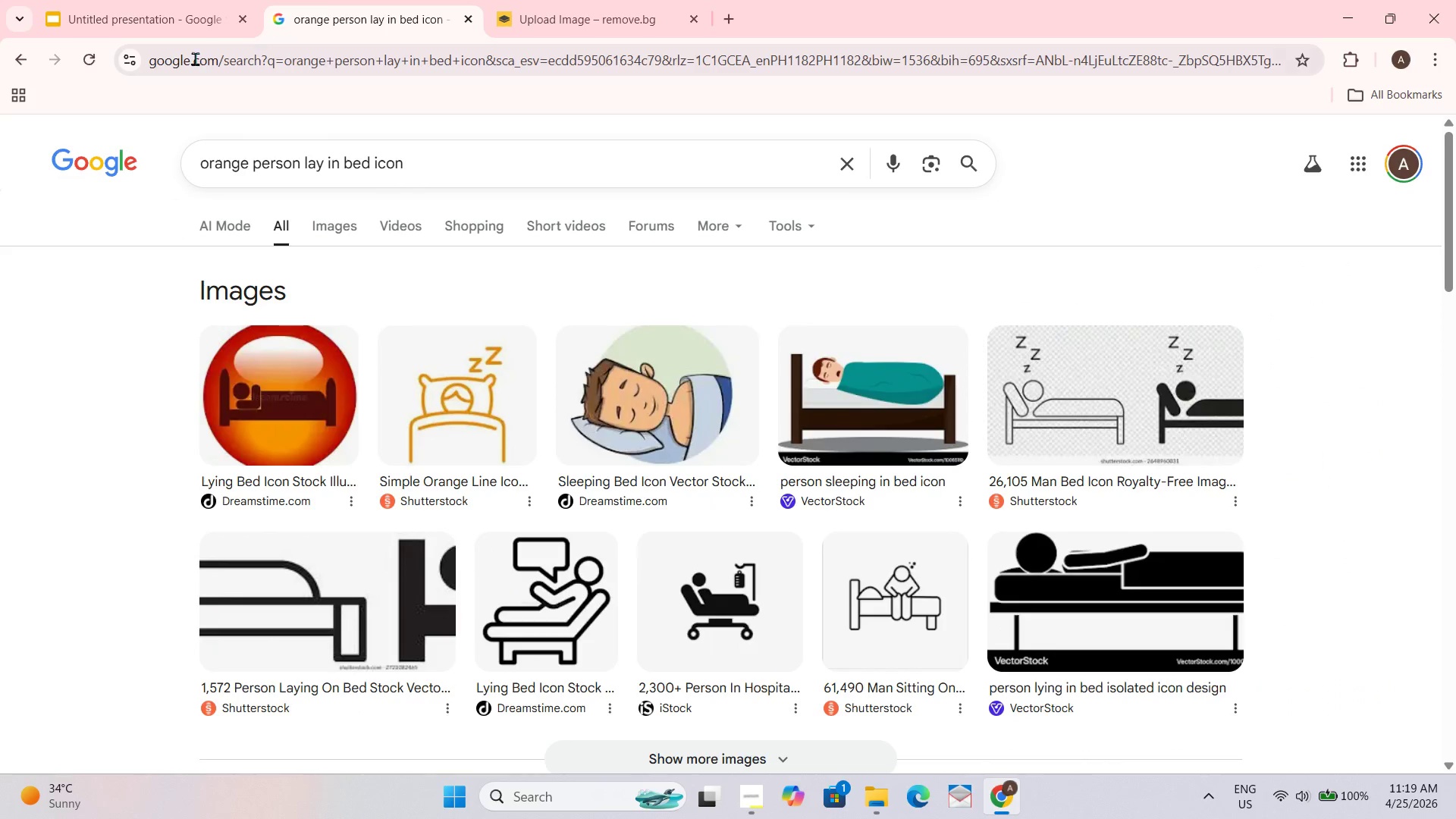 
scroll: coordinate [235, 384], scroll_direction: none, amount: 0.0
 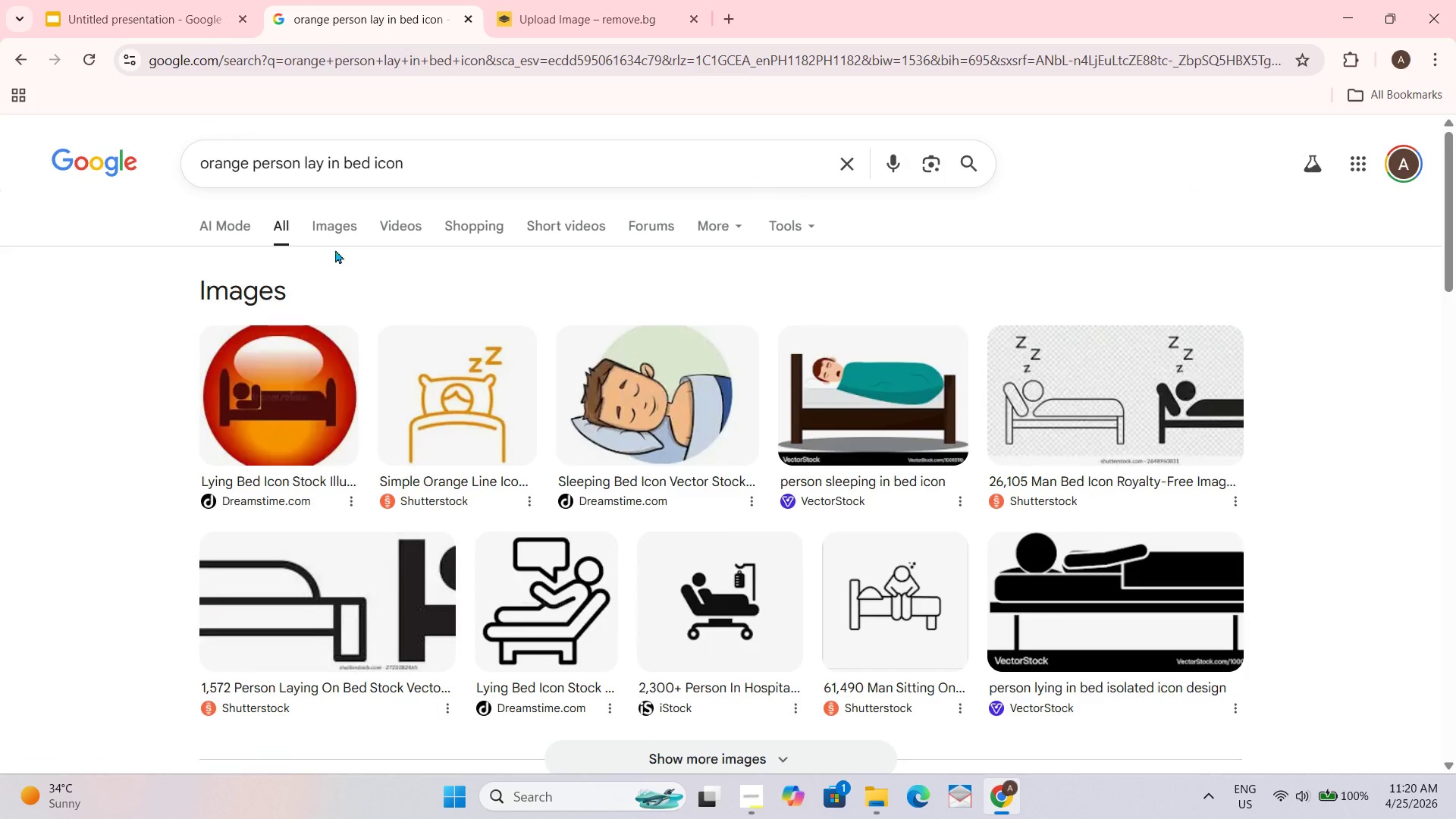 
left_click([331, 229])
 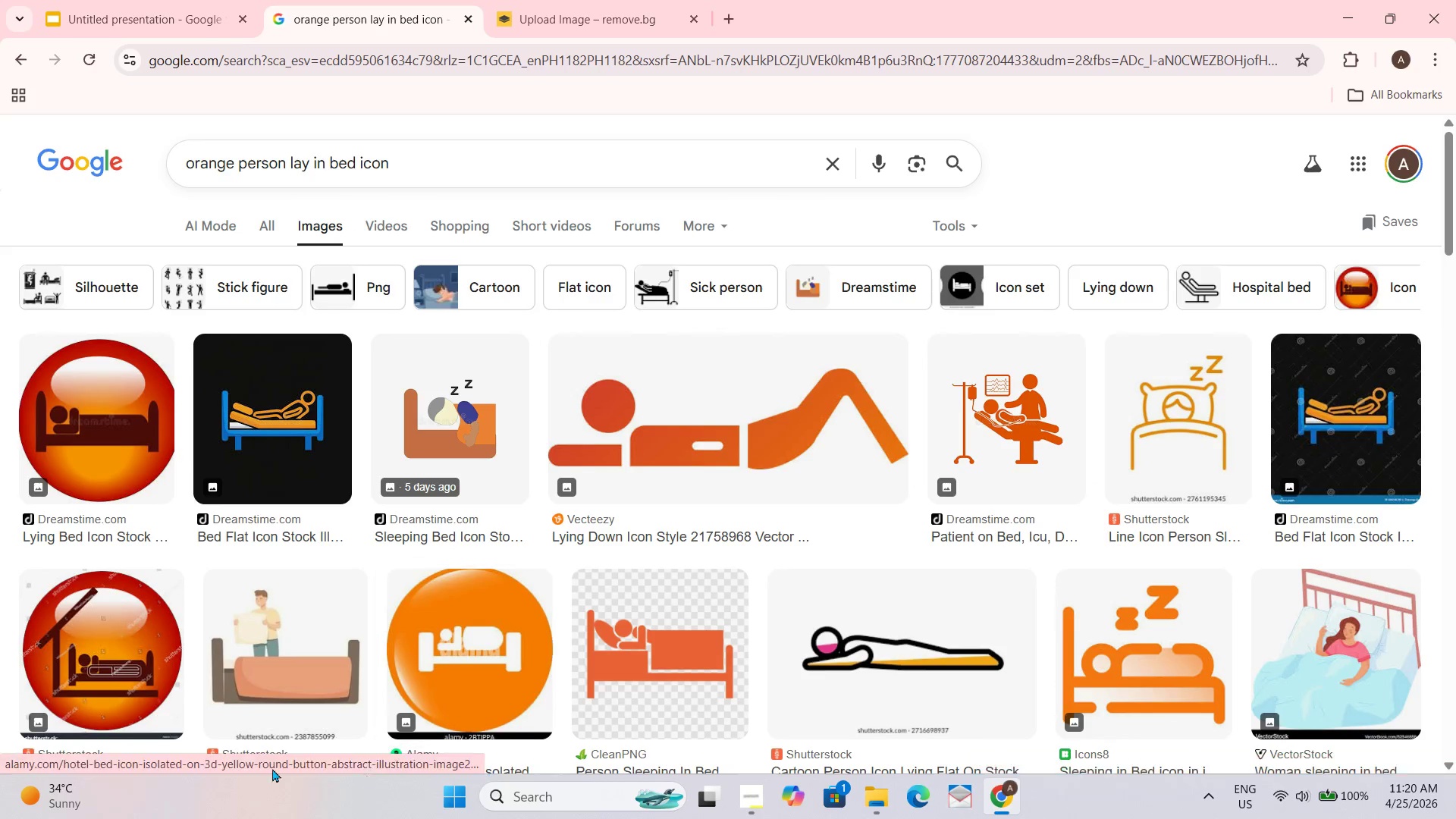 
wait(6.47)
 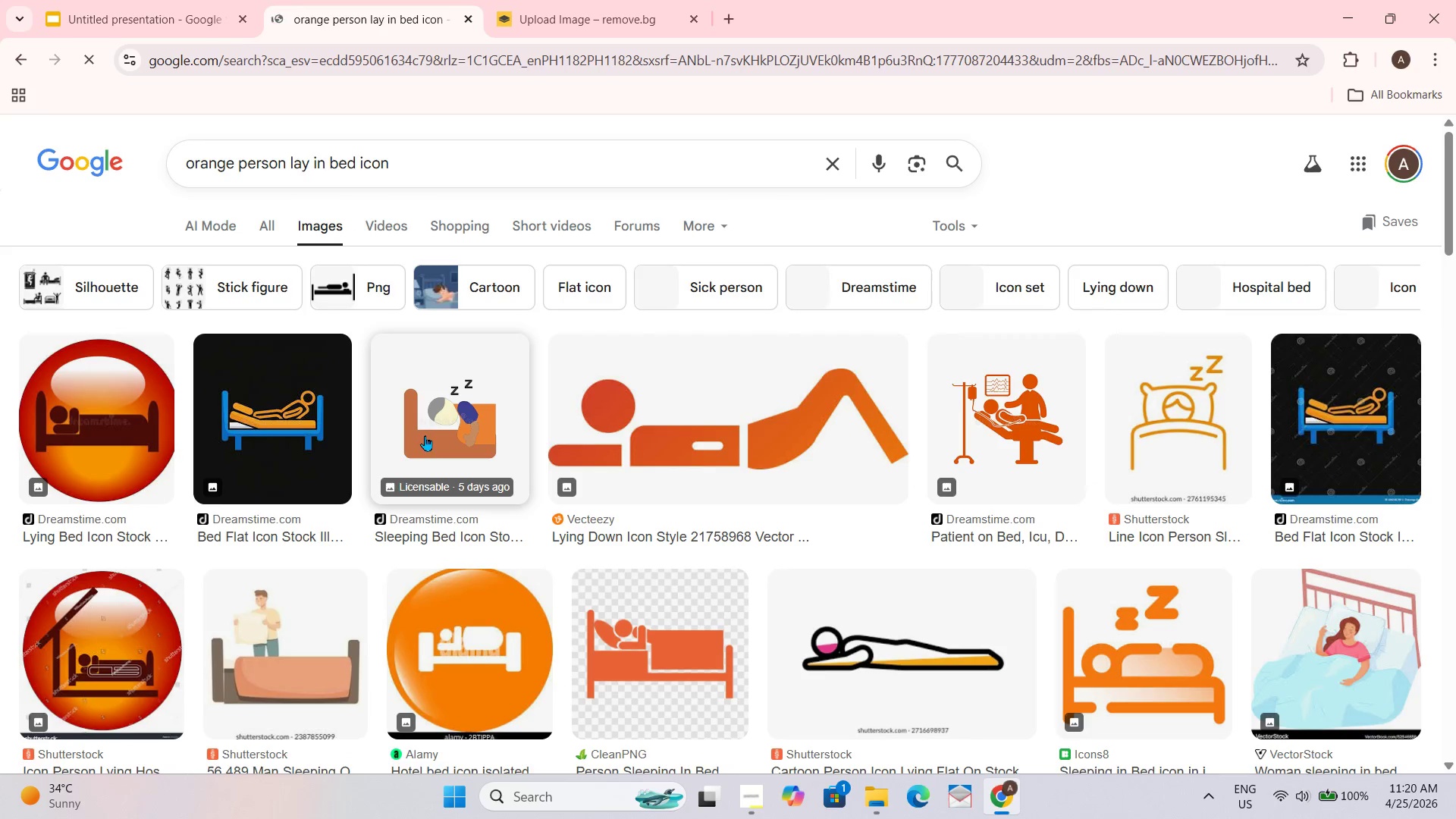 
scroll: coordinate [809, 469], scroll_direction: down, amount: 13.0
 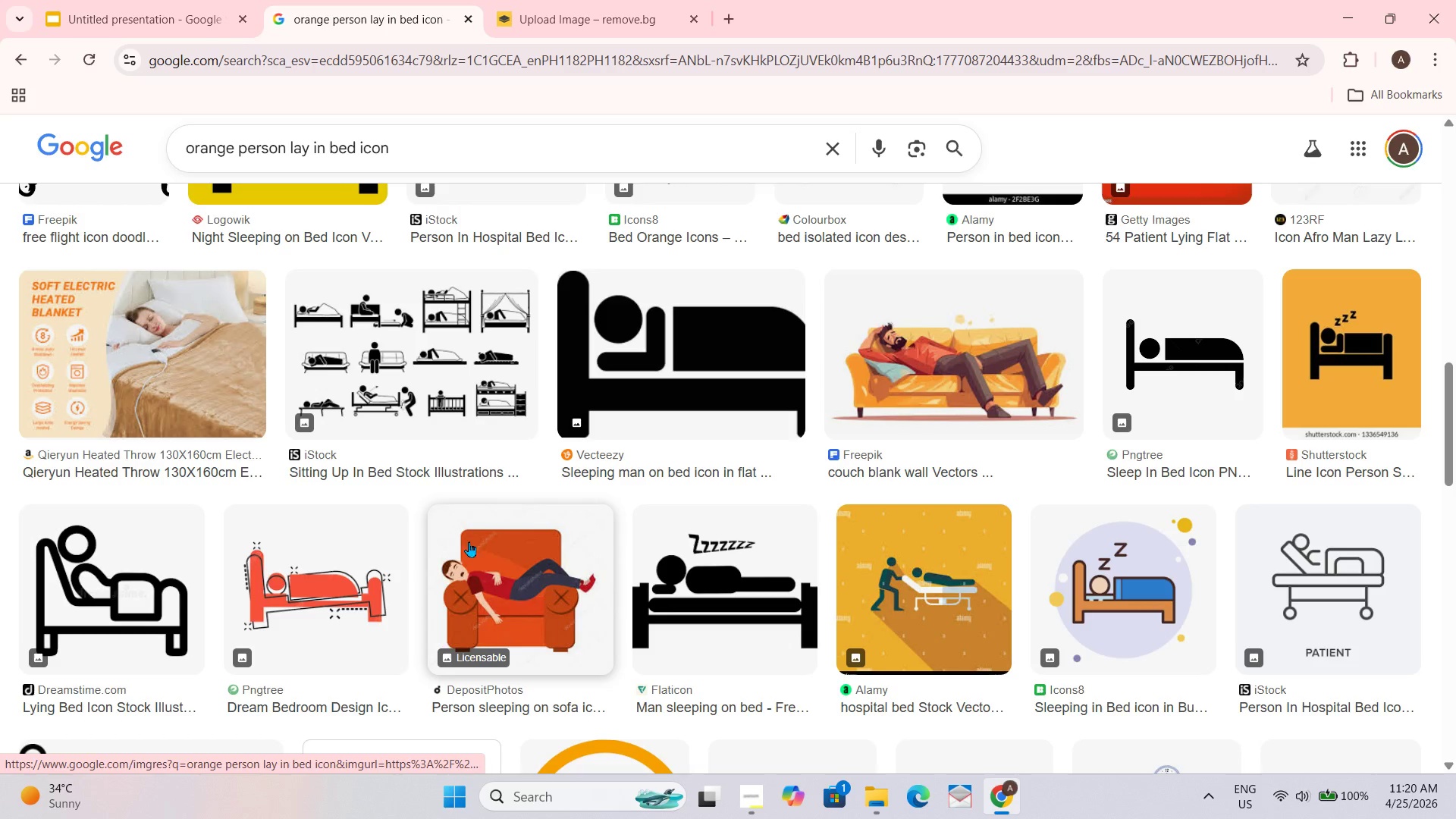 
scroll: coordinate [554, 532], scroll_direction: up, amount: 13.0
 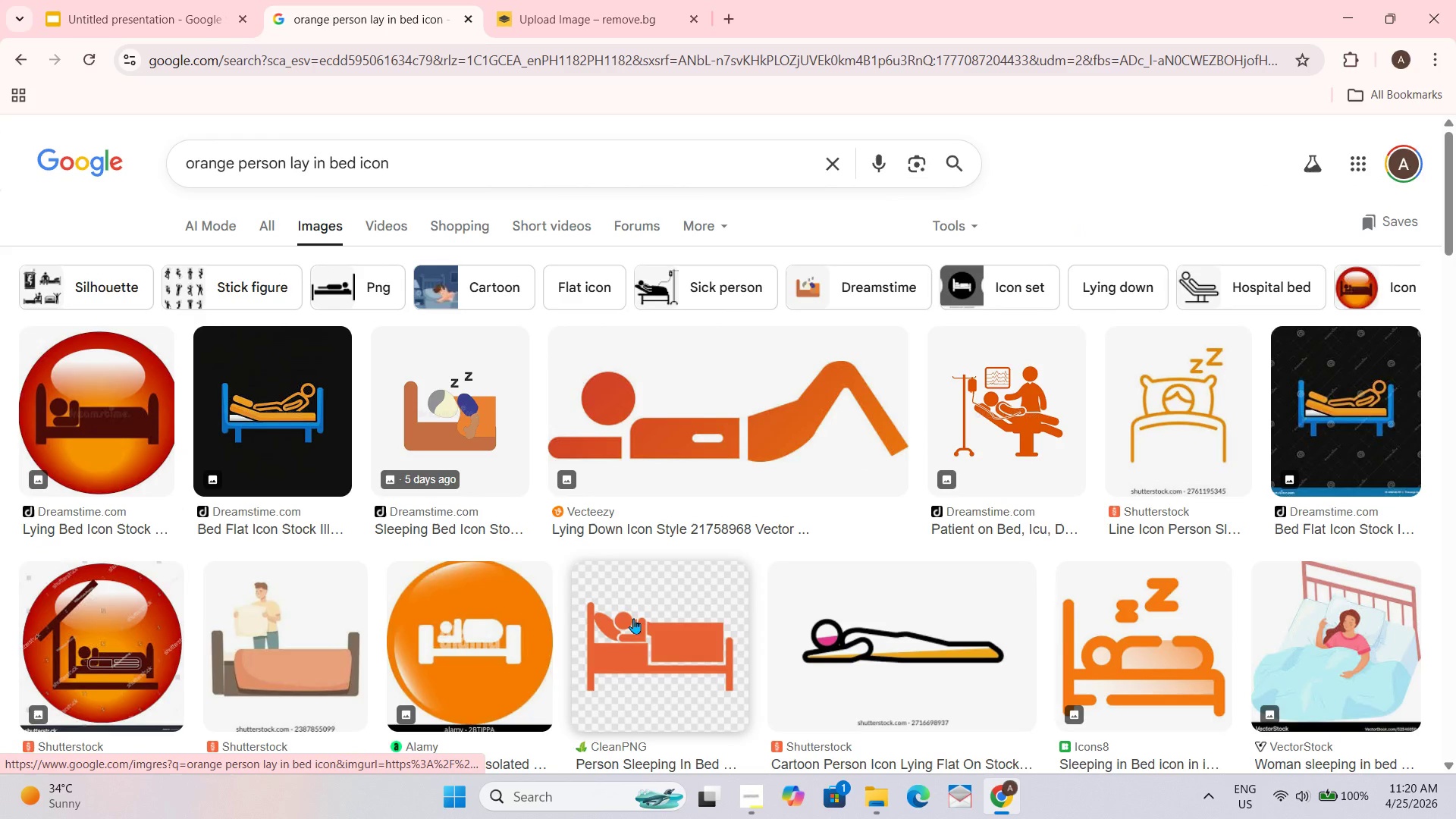 
left_click([632, 607])
 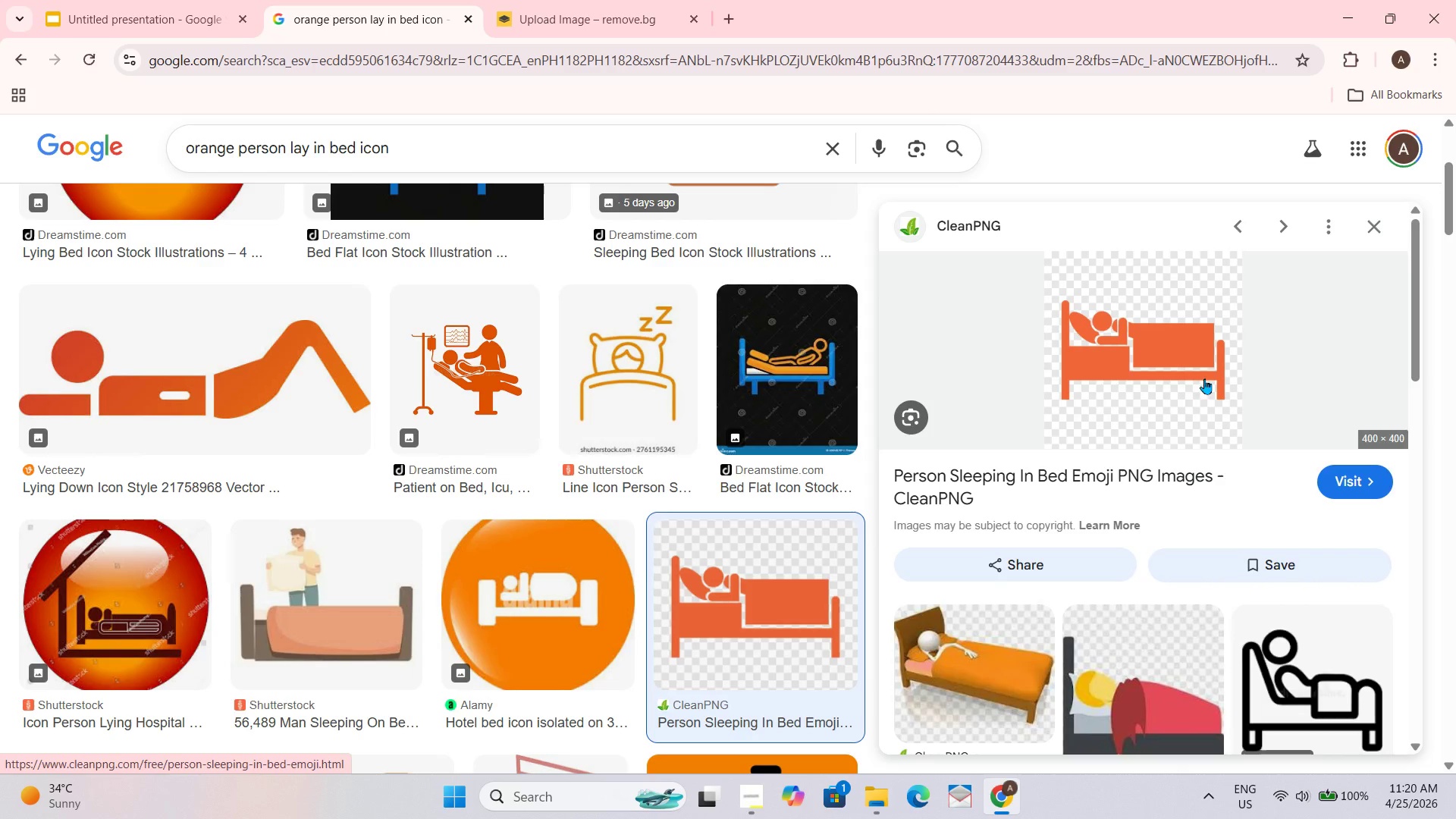 
left_click_drag(start_coordinate=[1179, 354], to_coordinate=[669, 450])
 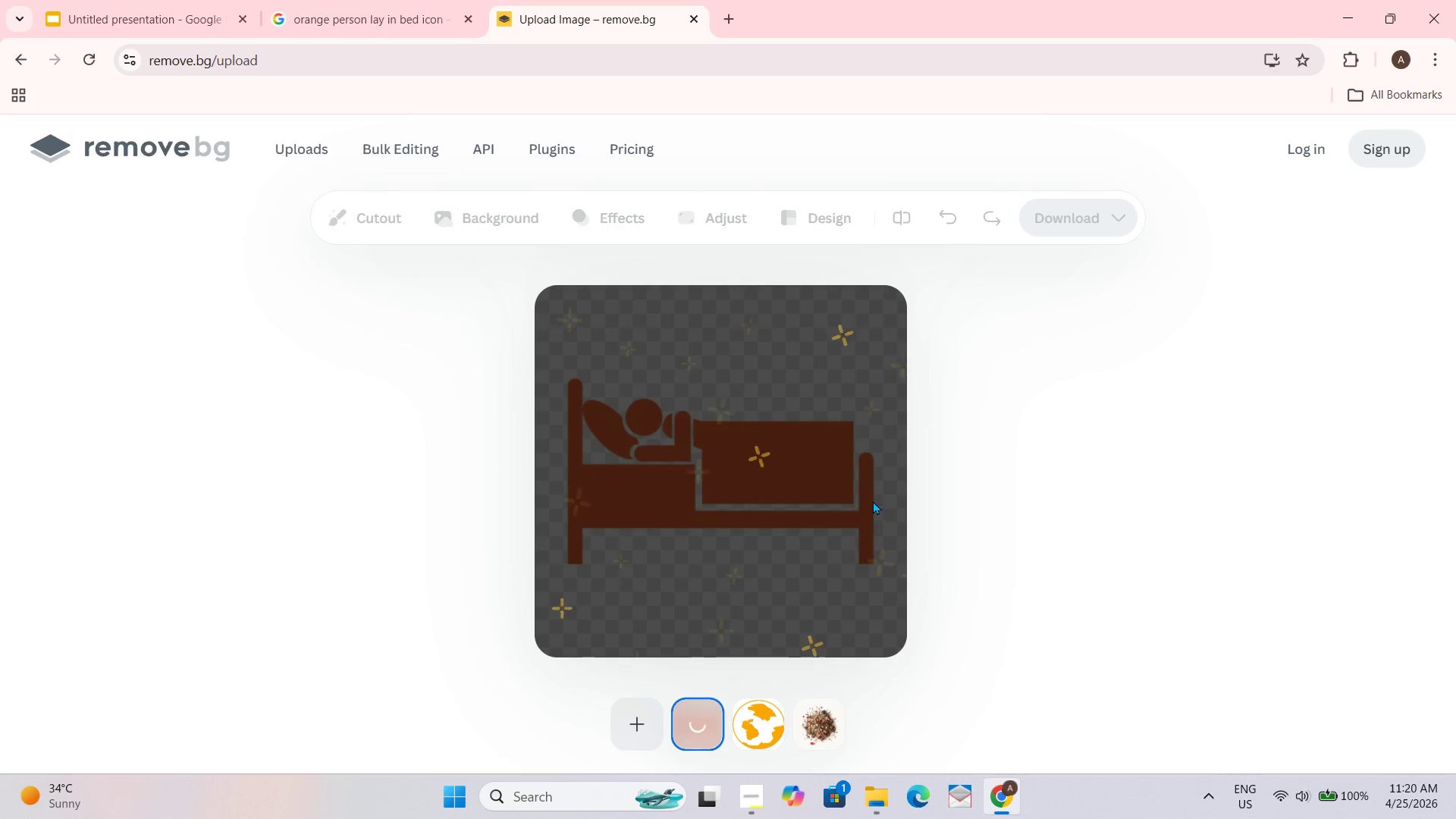 
wait(6.91)
 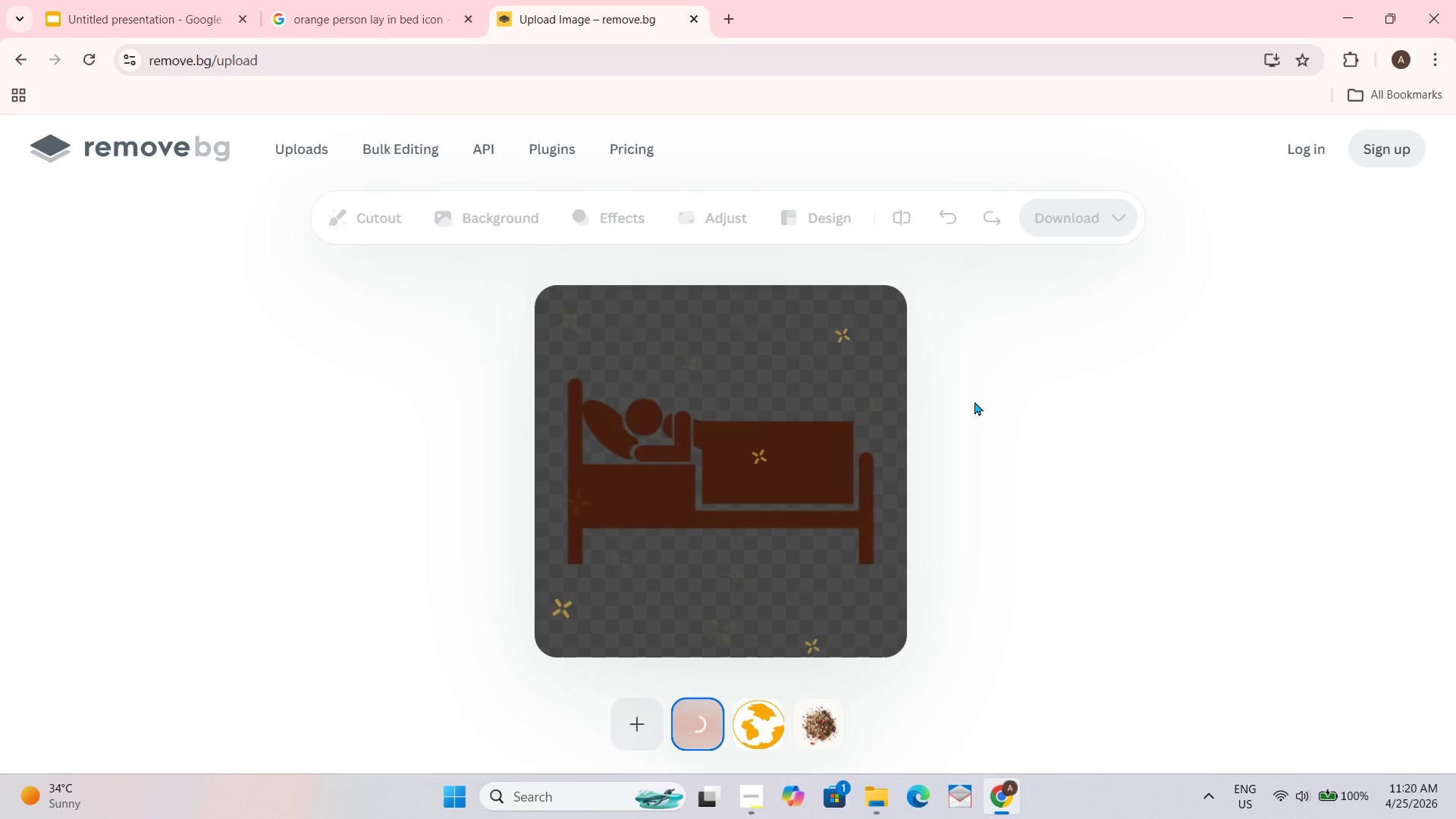 
double_click([132, 0])
 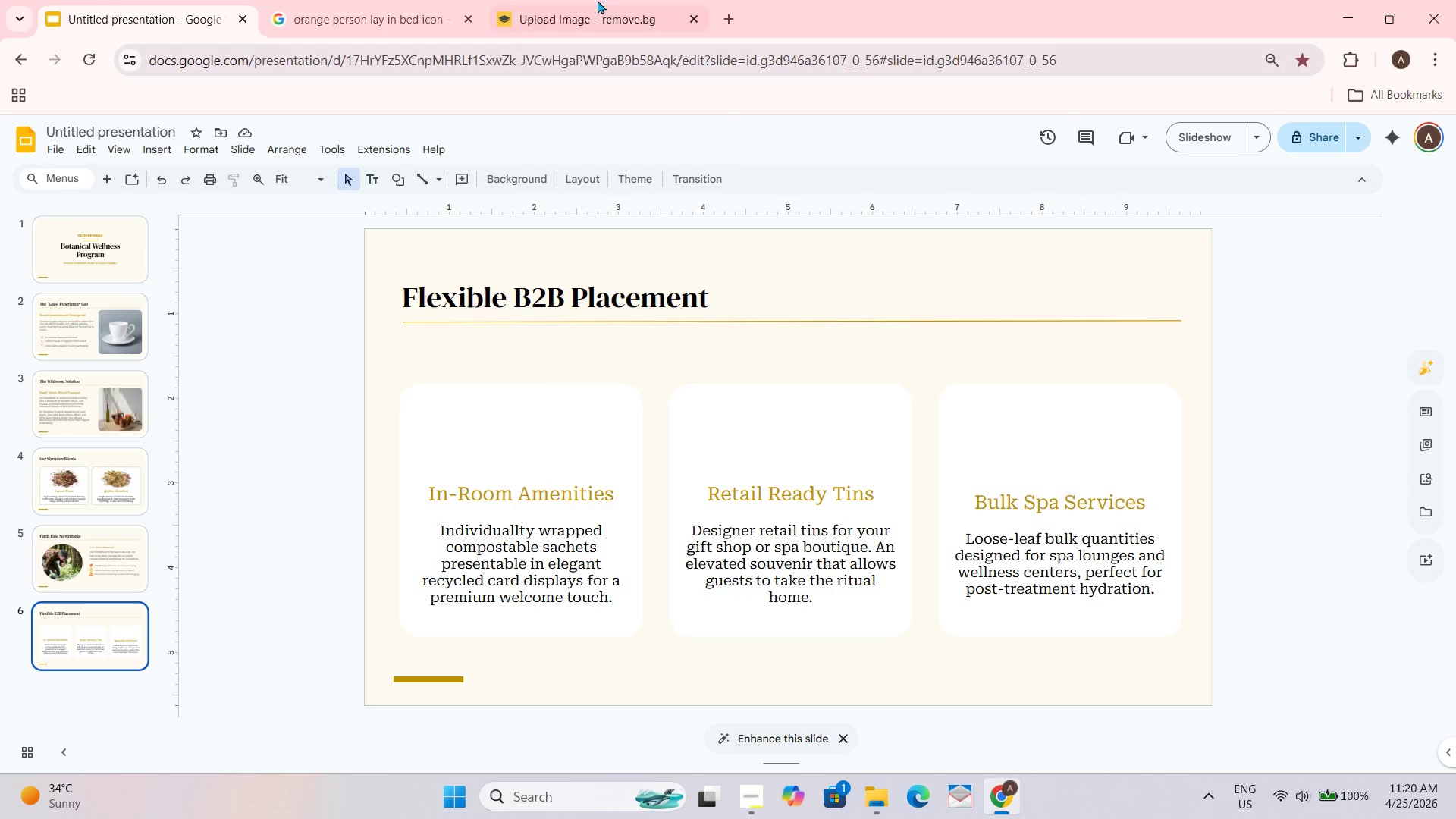 
left_click([606, 21])
 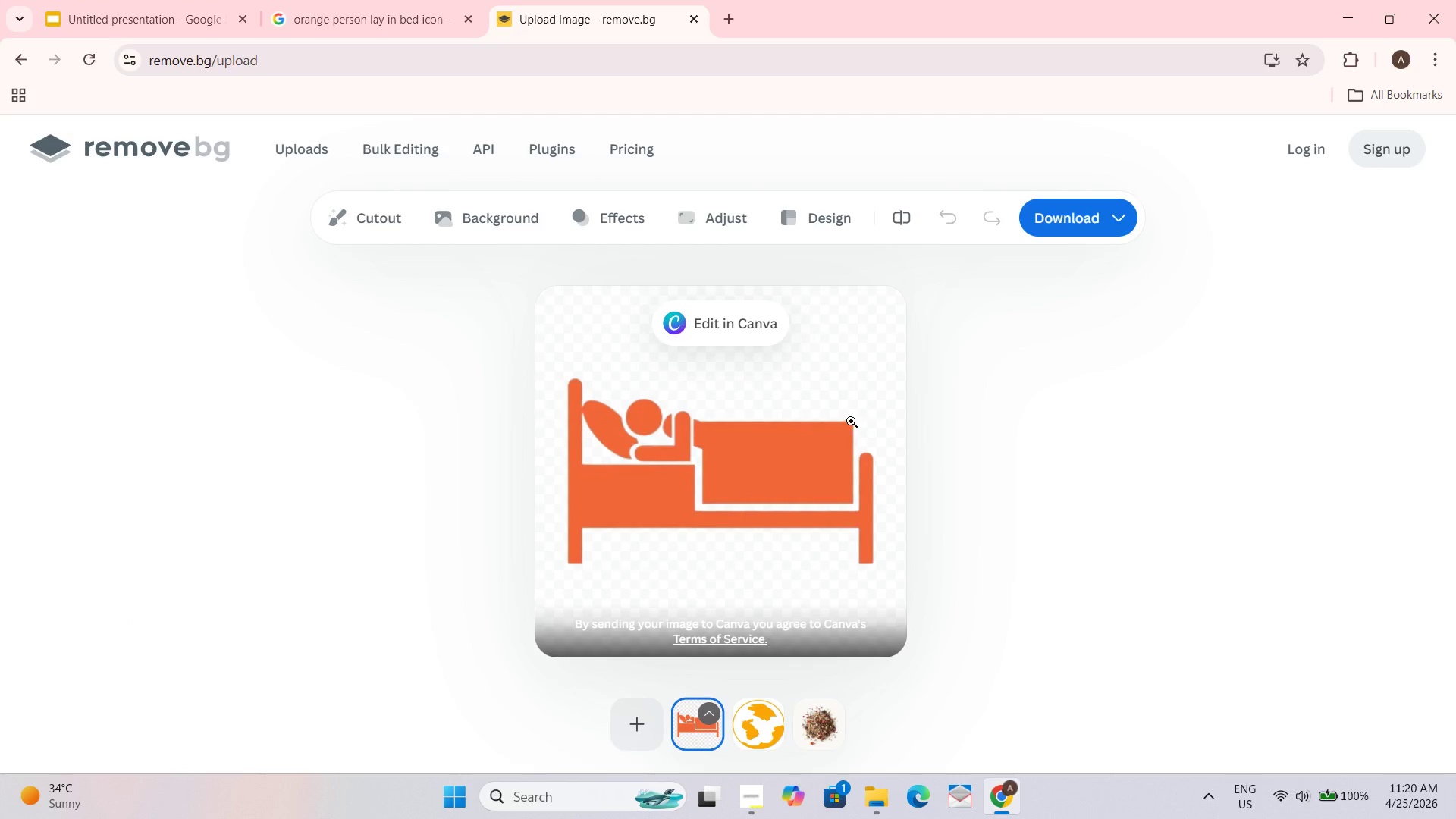 
right_click([812, 417])
 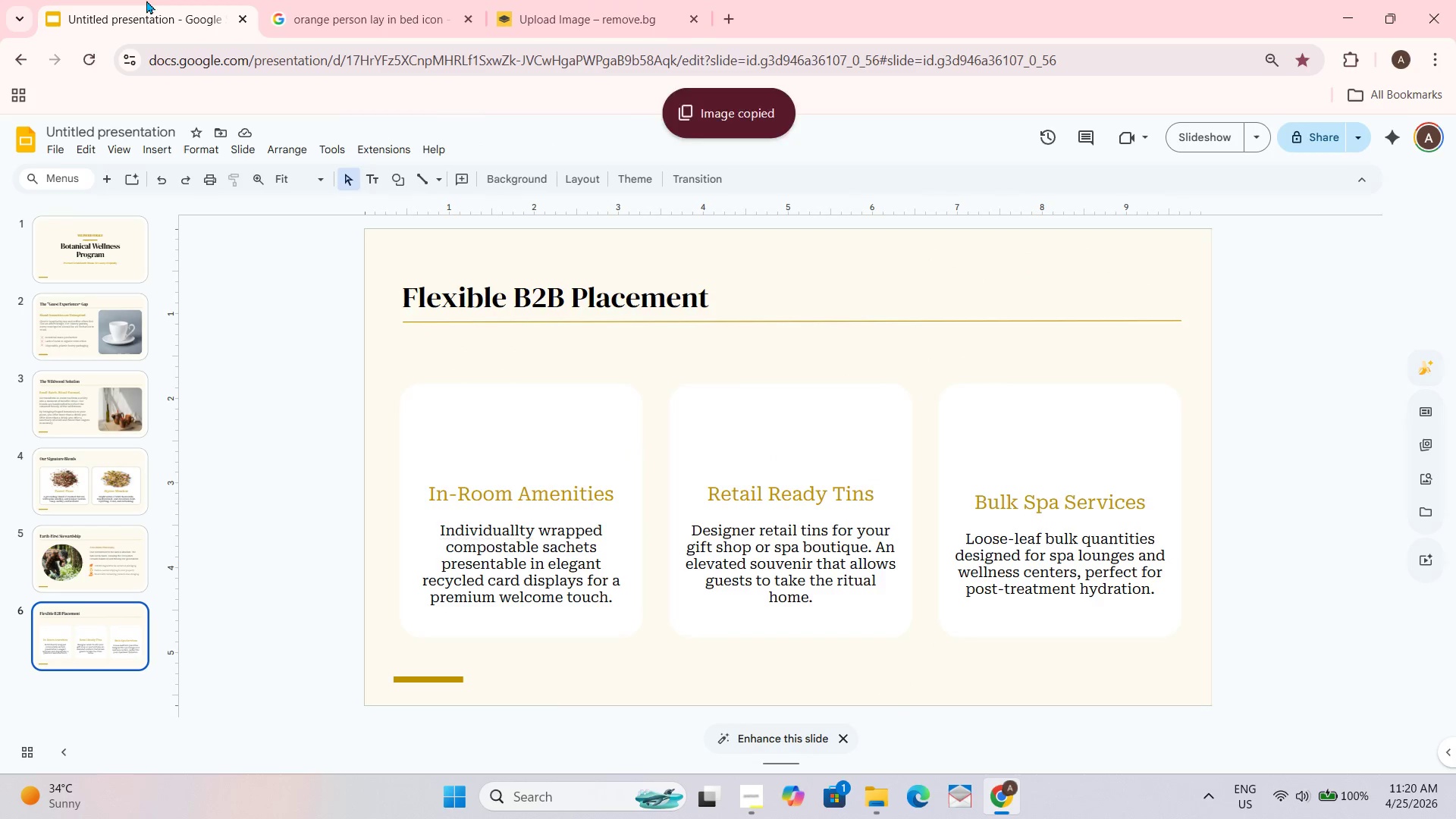 
key(Control+V)
 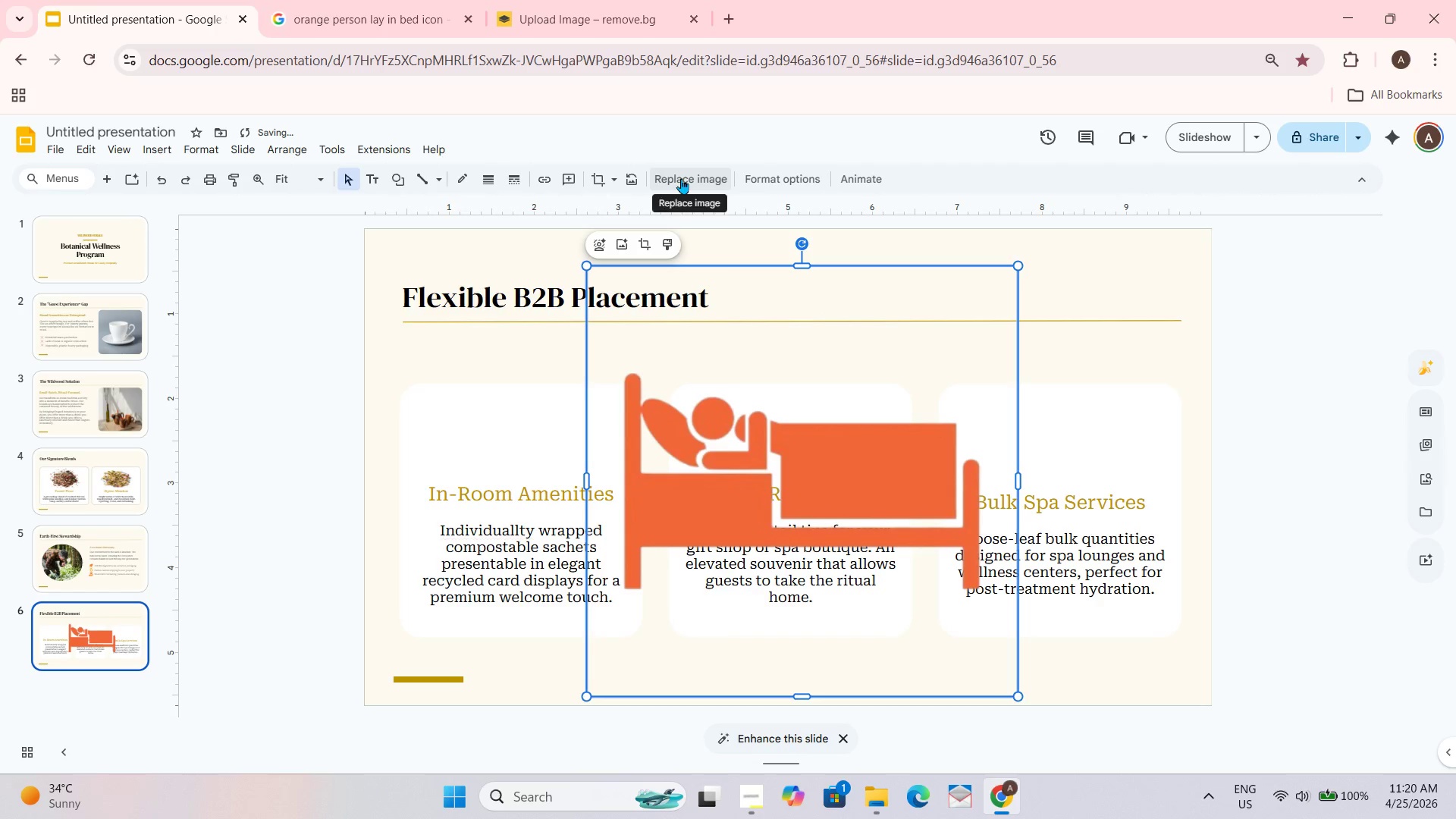 
left_click([597, 187])
 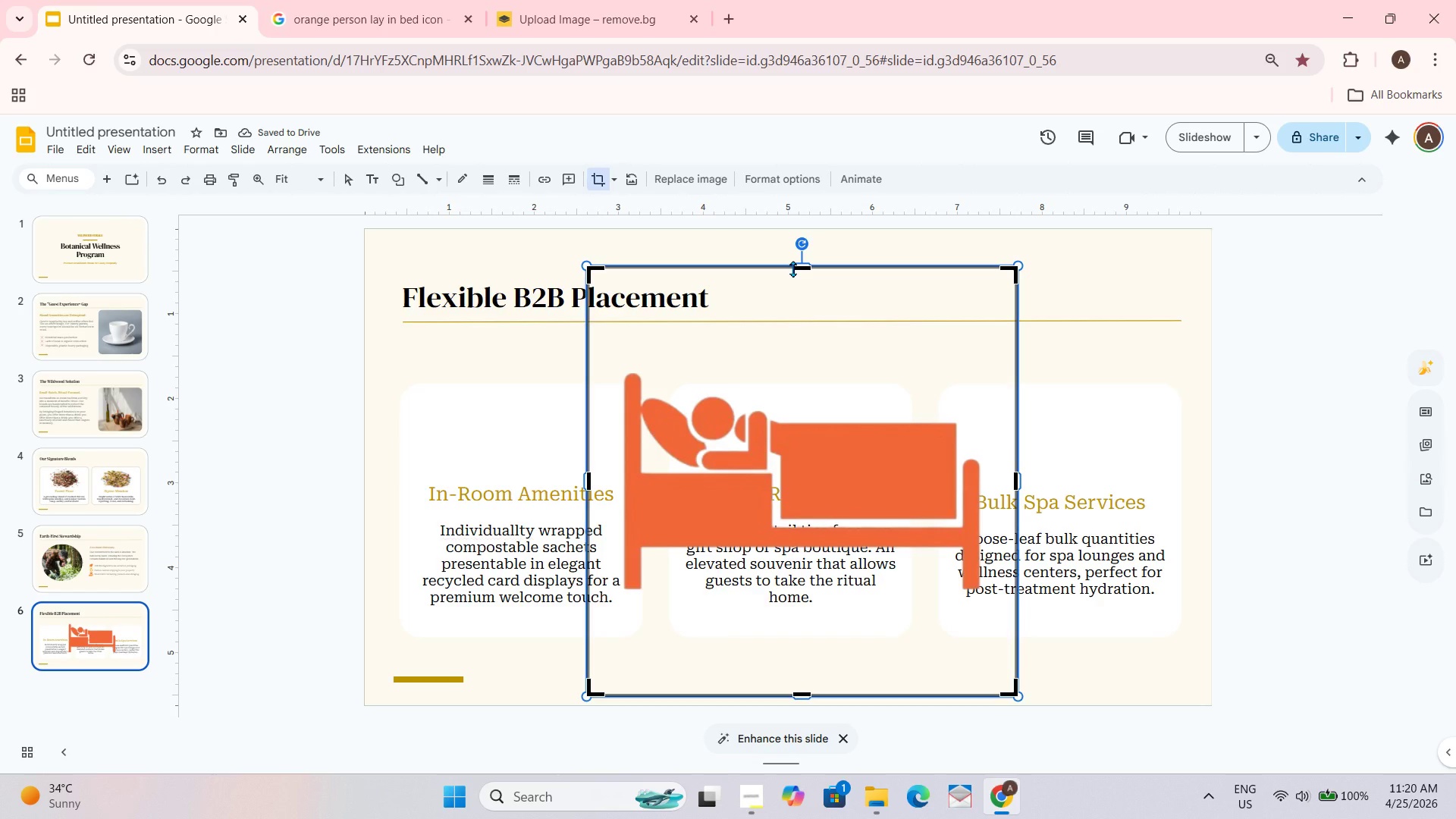 
left_click_drag(start_coordinate=[808, 268], to_coordinate=[811, 360])
 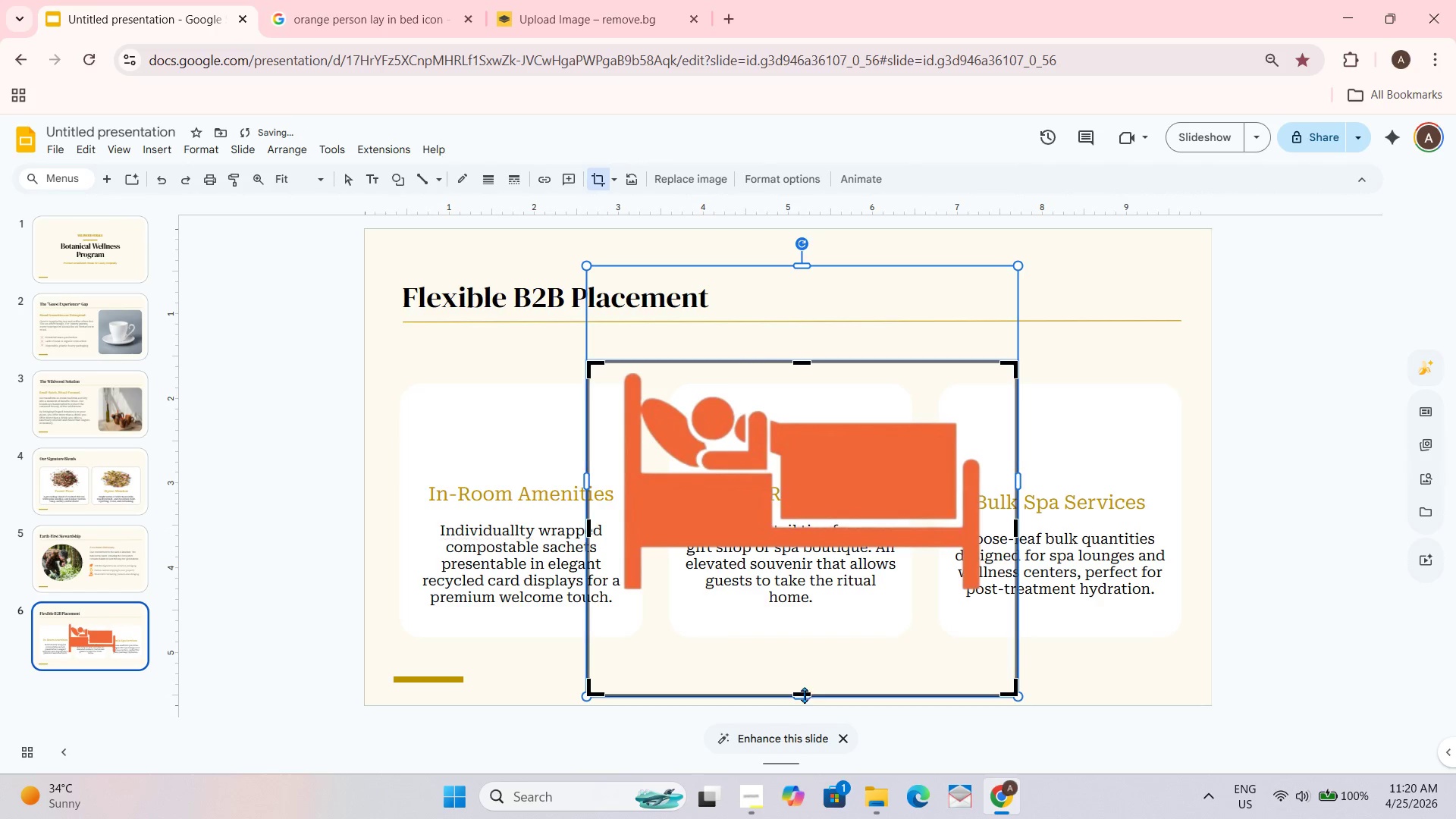 
left_click_drag(start_coordinate=[805, 691], to_coordinate=[799, 629])
 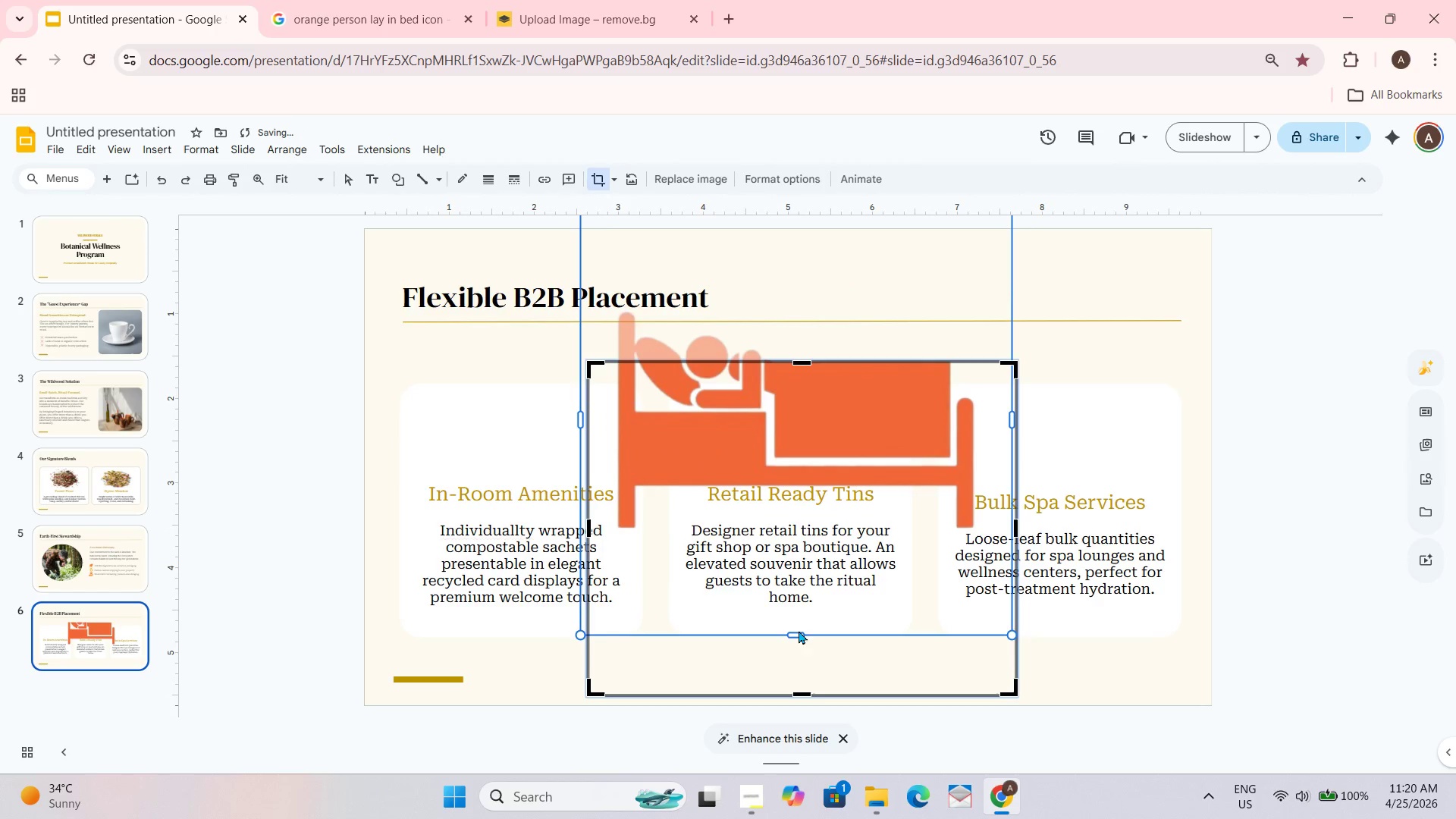 
key(Control+Z)
 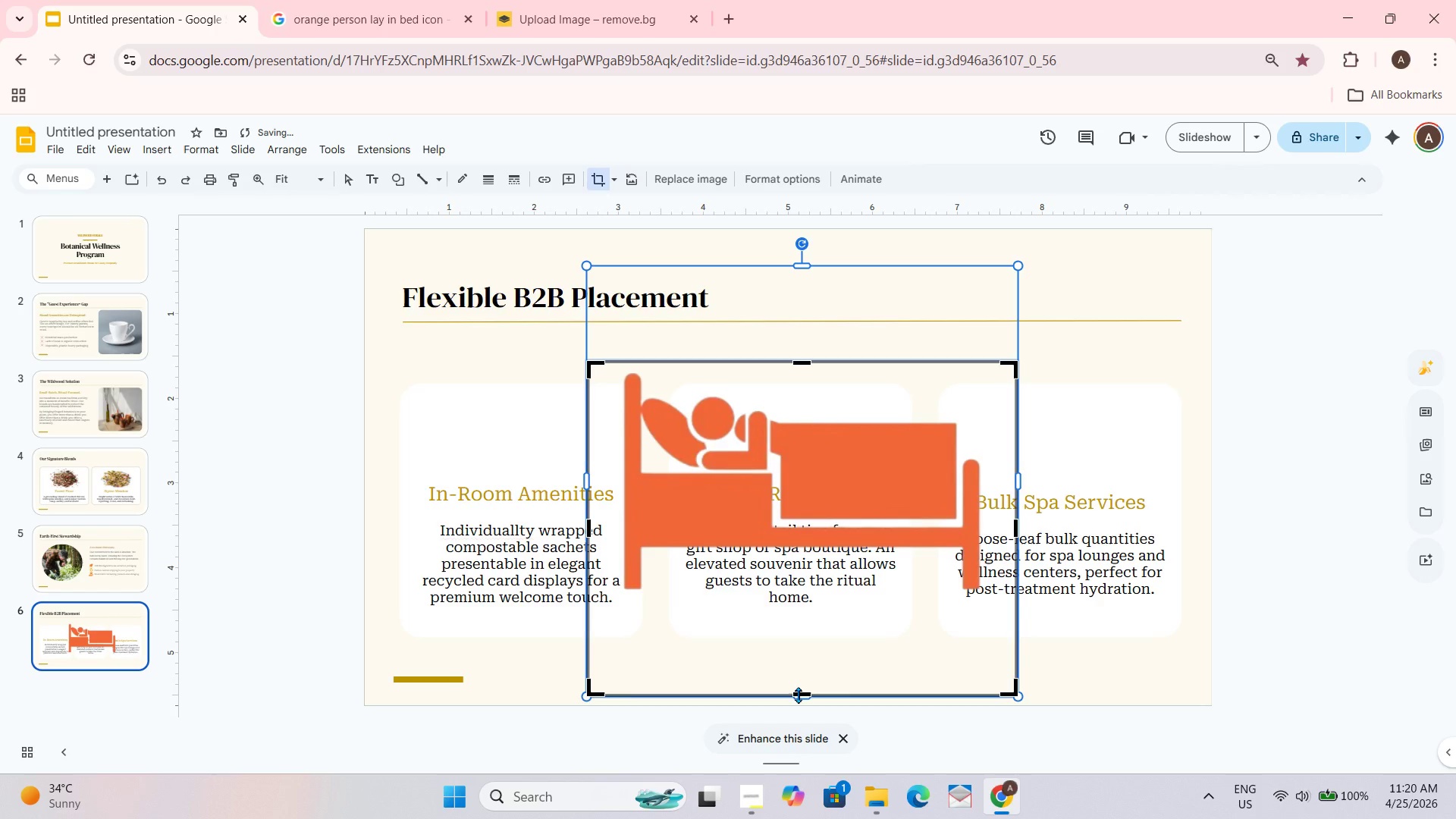 
left_click_drag(start_coordinate=[799, 695], to_coordinate=[802, 602])
 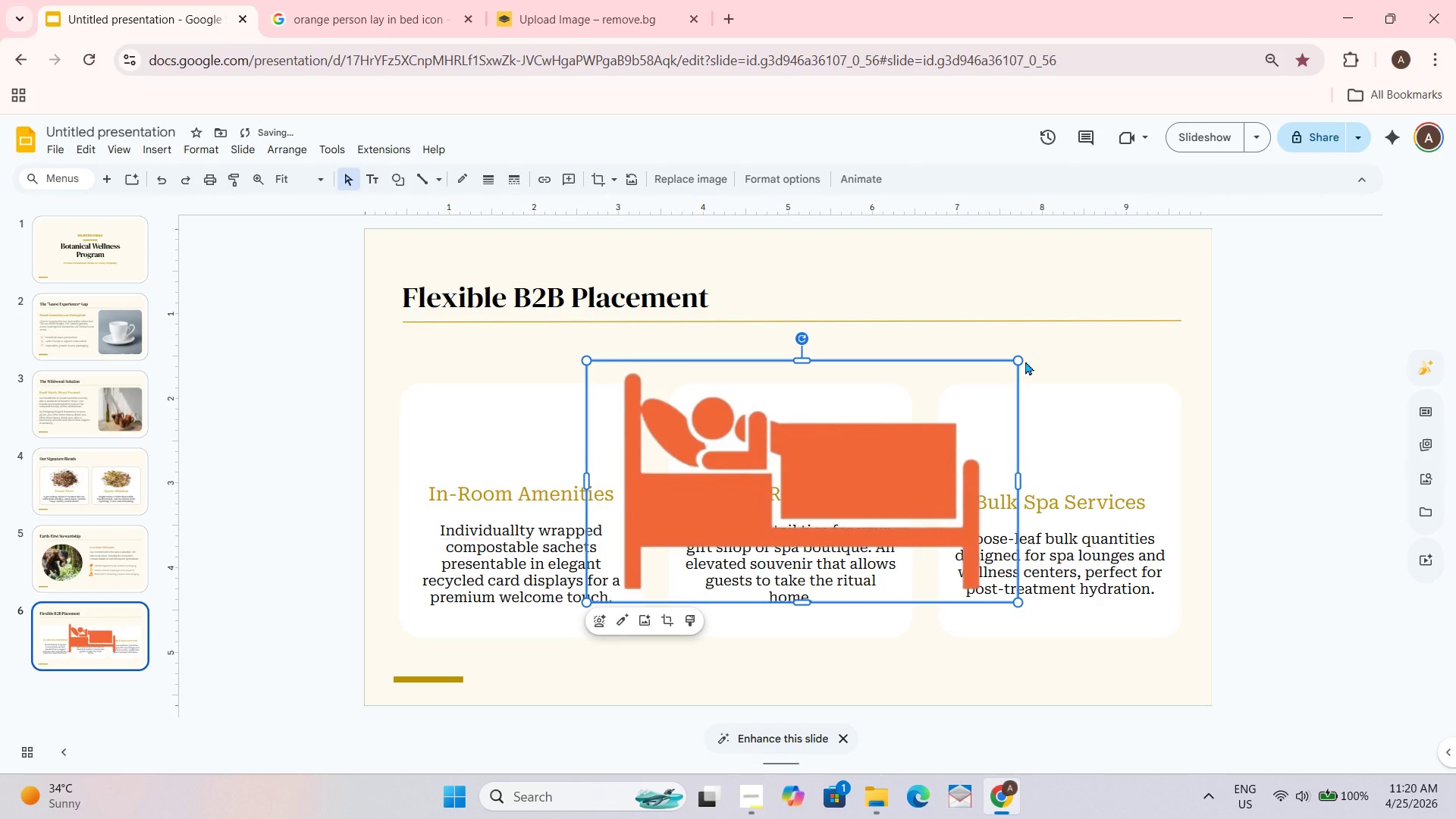 
left_click_drag(start_coordinate=[1023, 361], to_coordinate=[692, 535])
 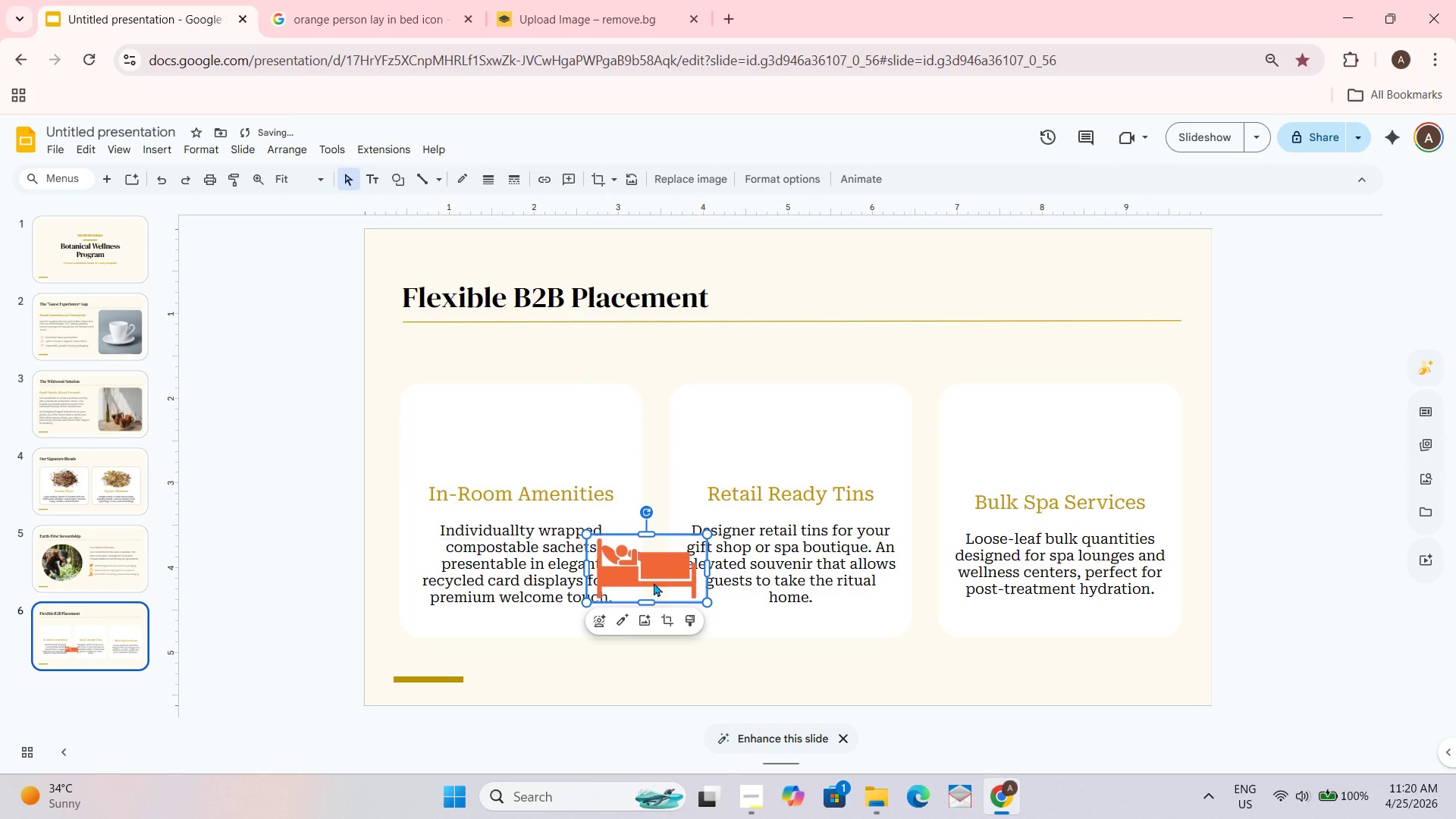 
left_click_drag(start_coordinate=[654, 582], to_coordinate=[529, 447])
 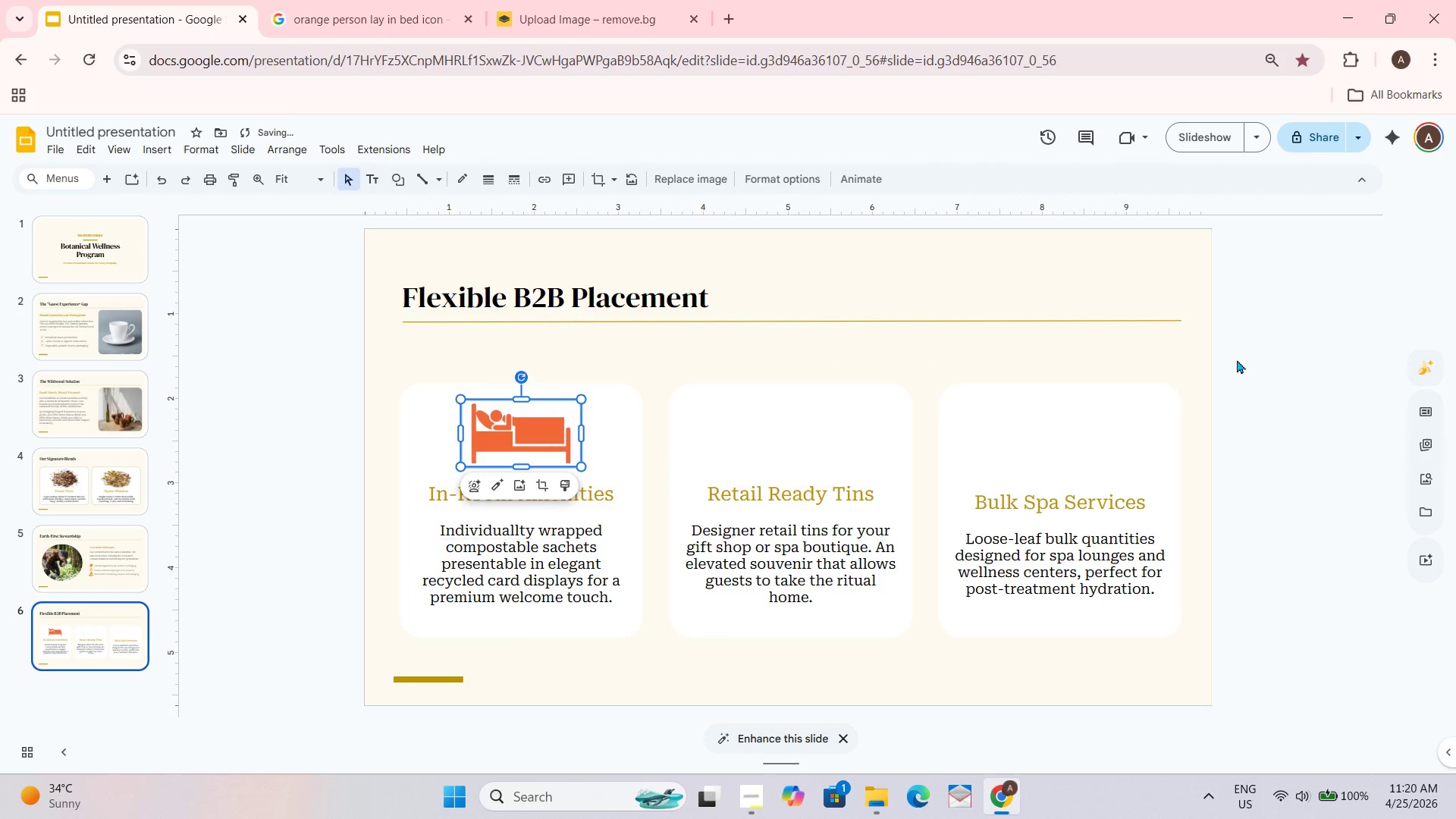 
left_click([1281, 363])
 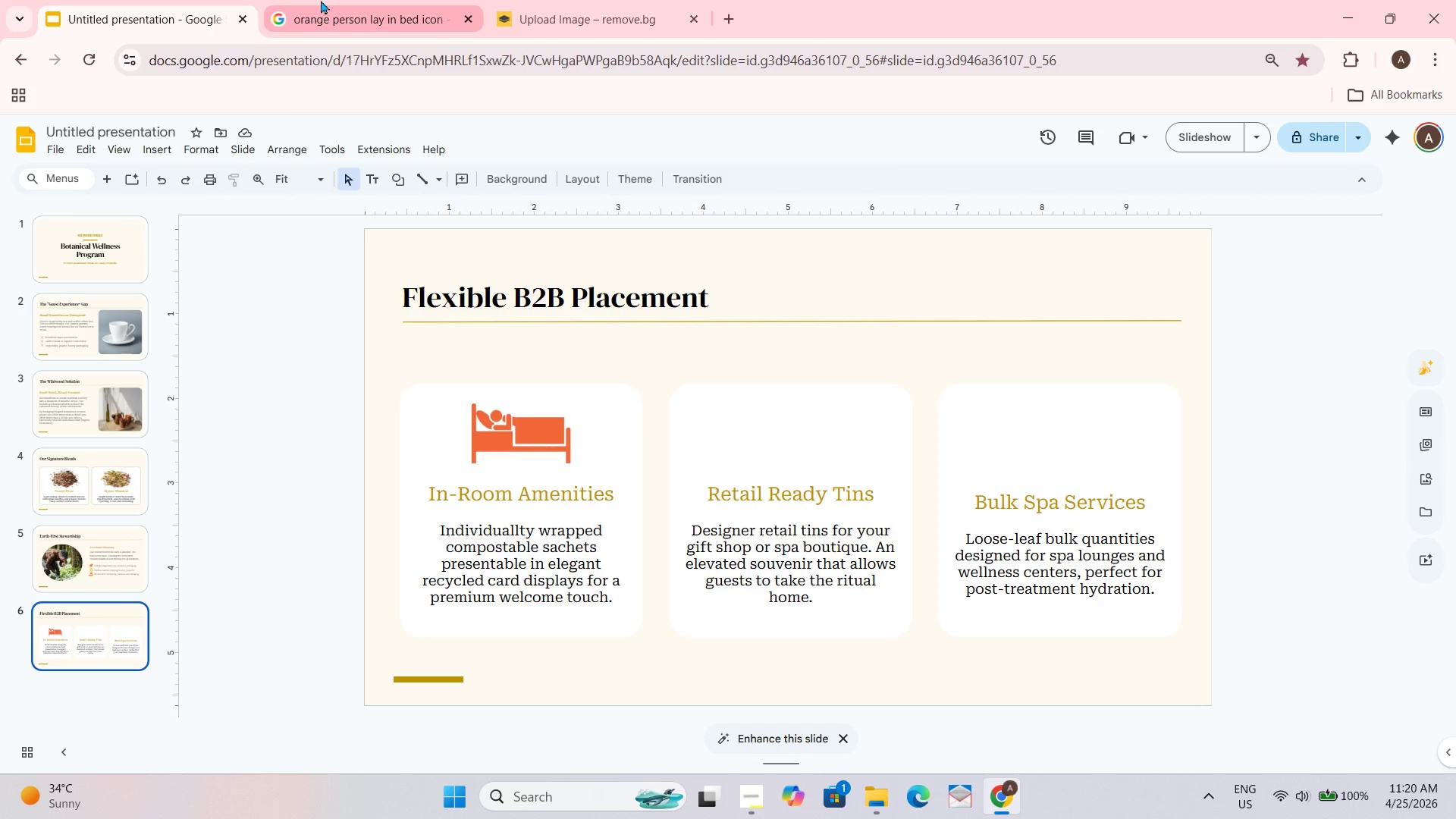 
wait(7.33)
 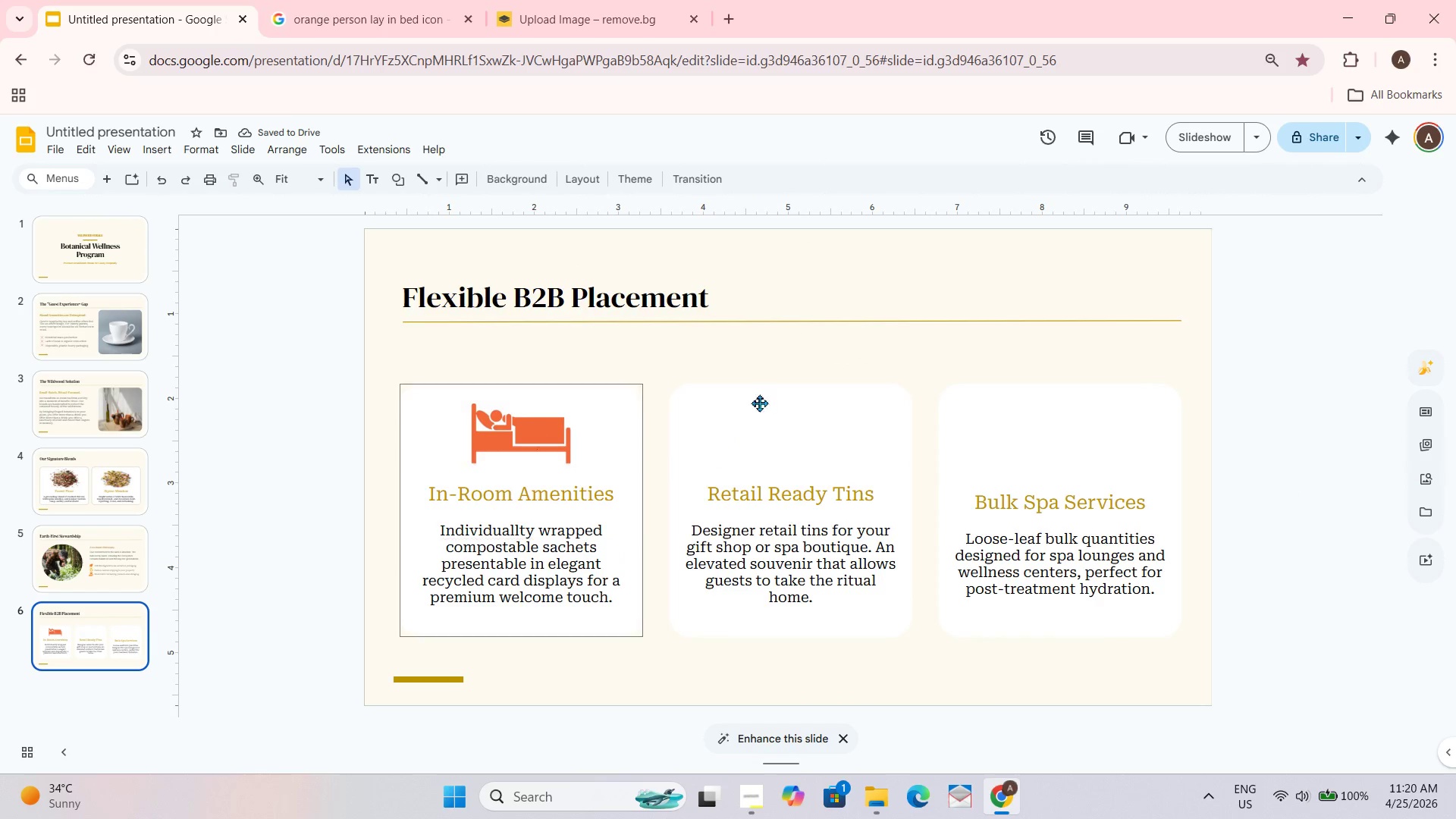 
left_click([328, 0])
 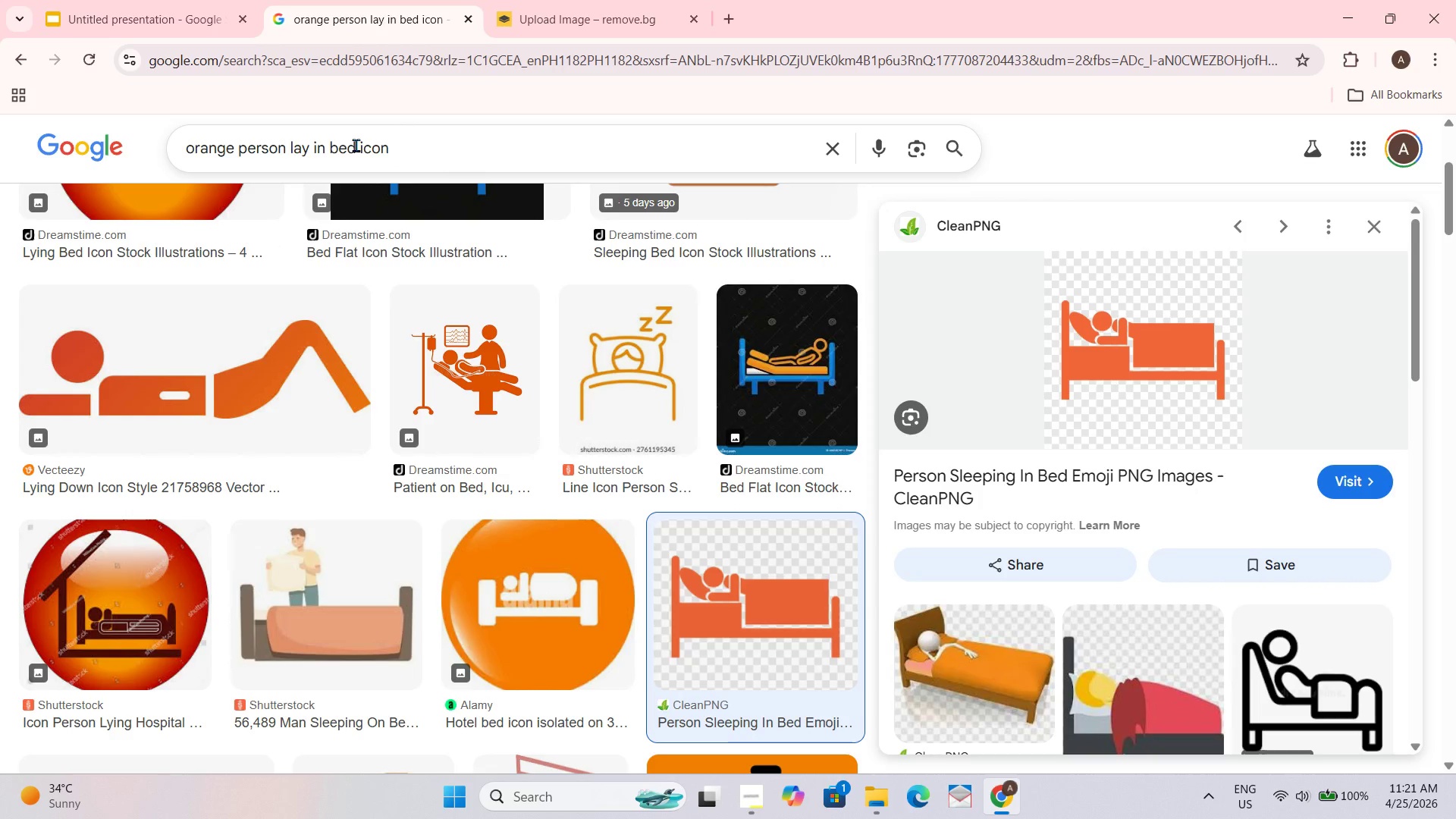 
left_click_drag(start_coordinate=[355, 145], to_coordinate=[239, 143])
 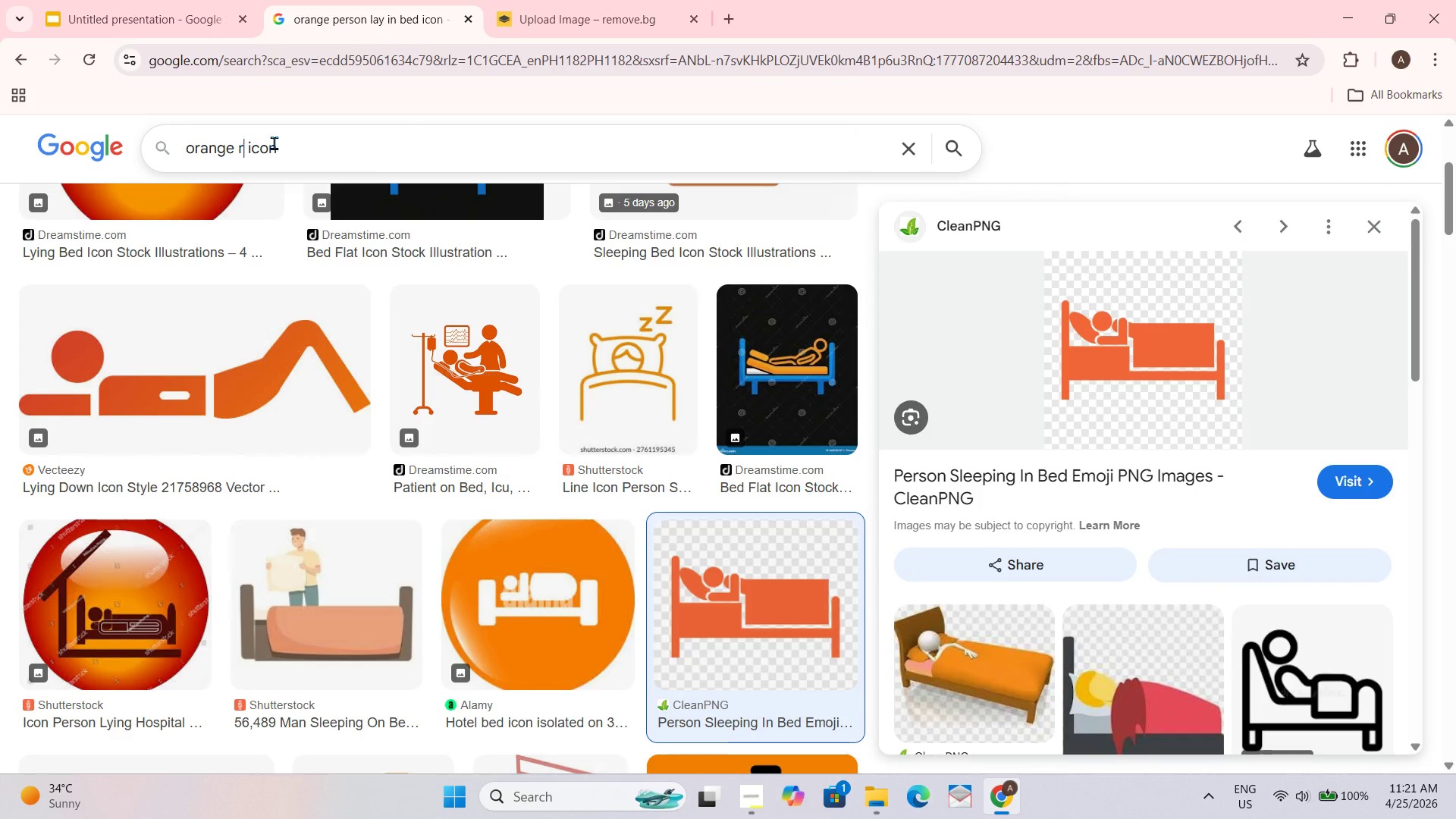 
type(retail)
 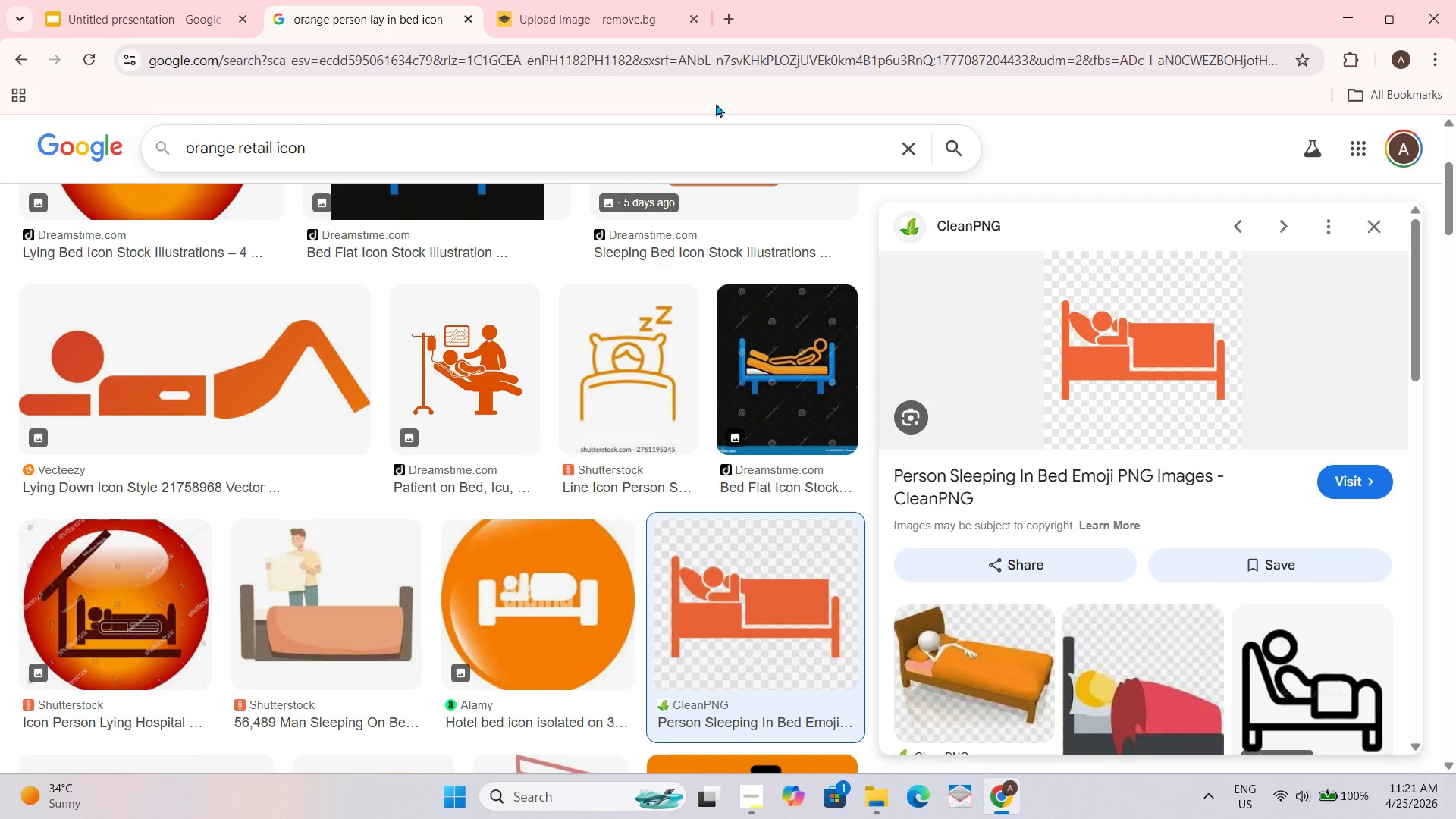 
key(S)
 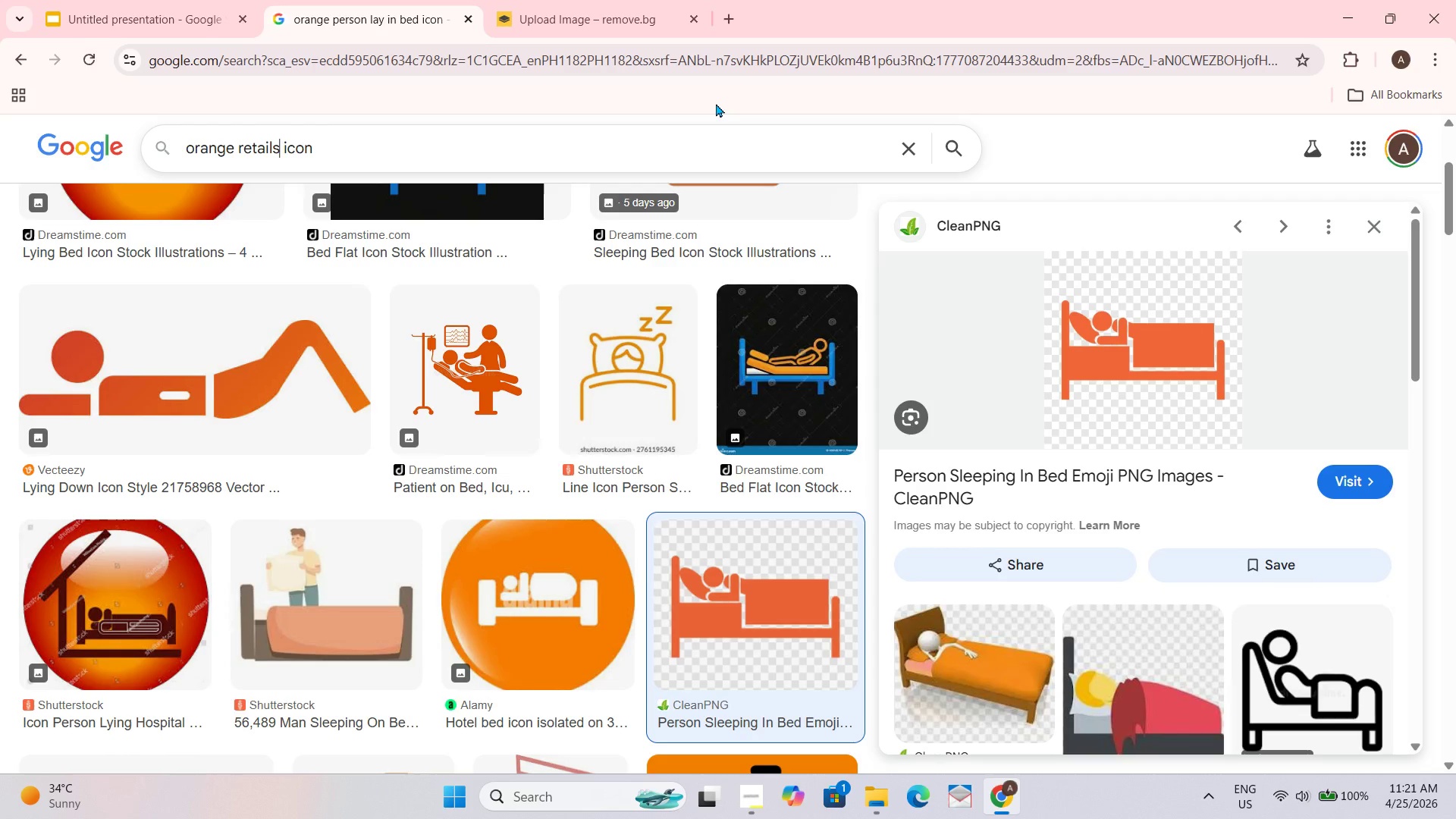 
key(Enter)
 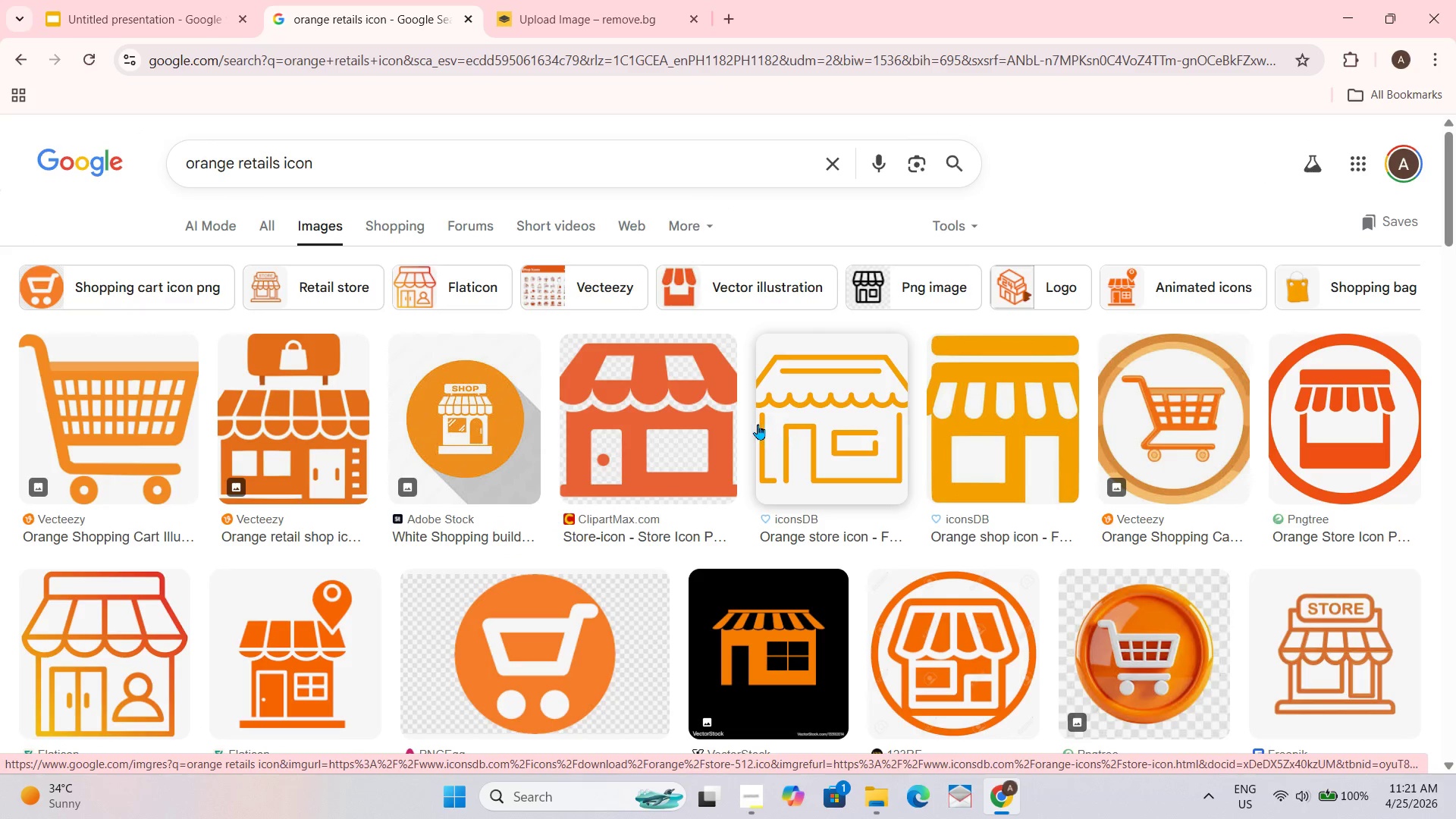 
wait(10.47)
 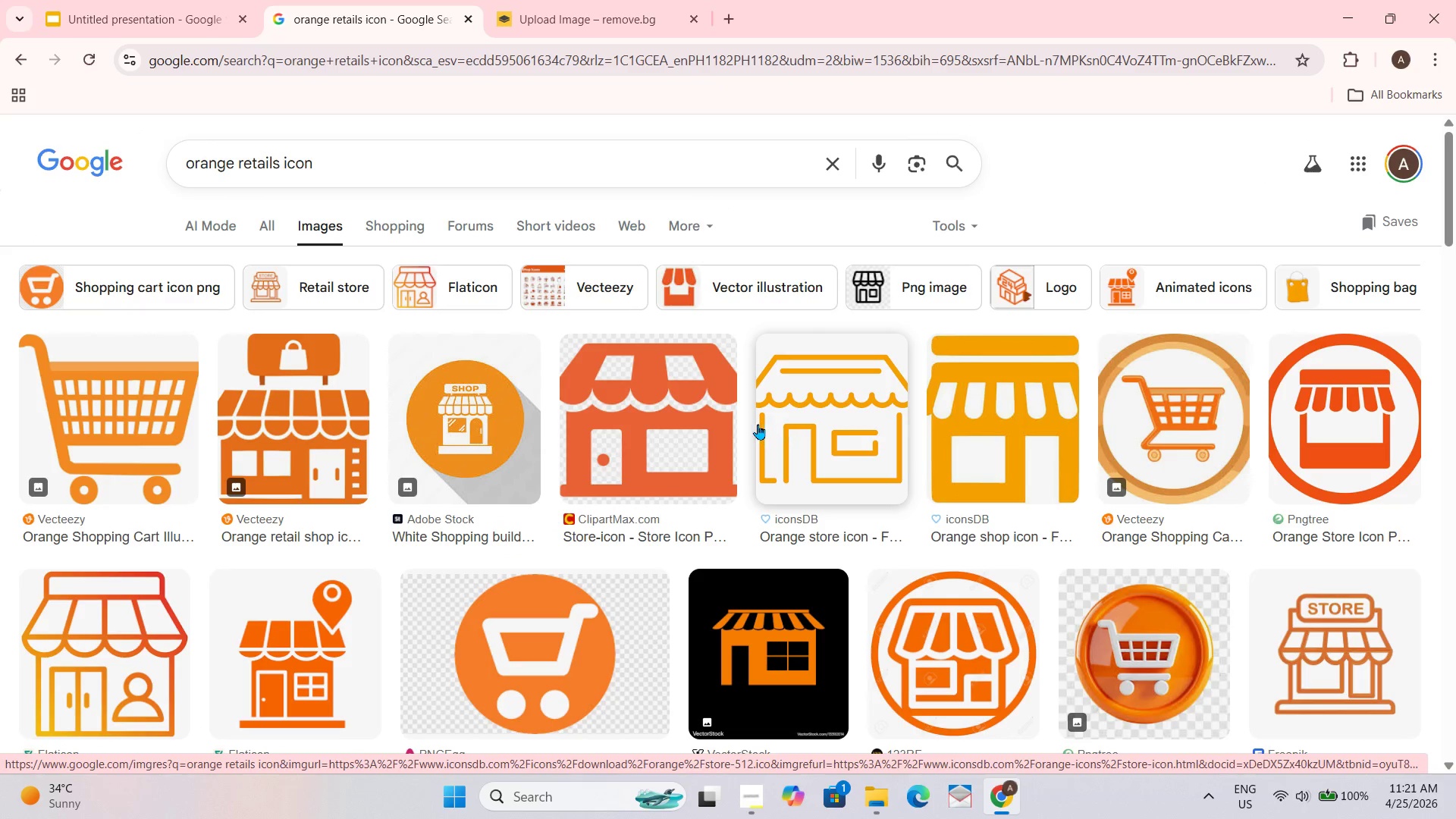 
left_click_drag(start_coordinate=[1147, 513], to_coordinate=[745, 529])
 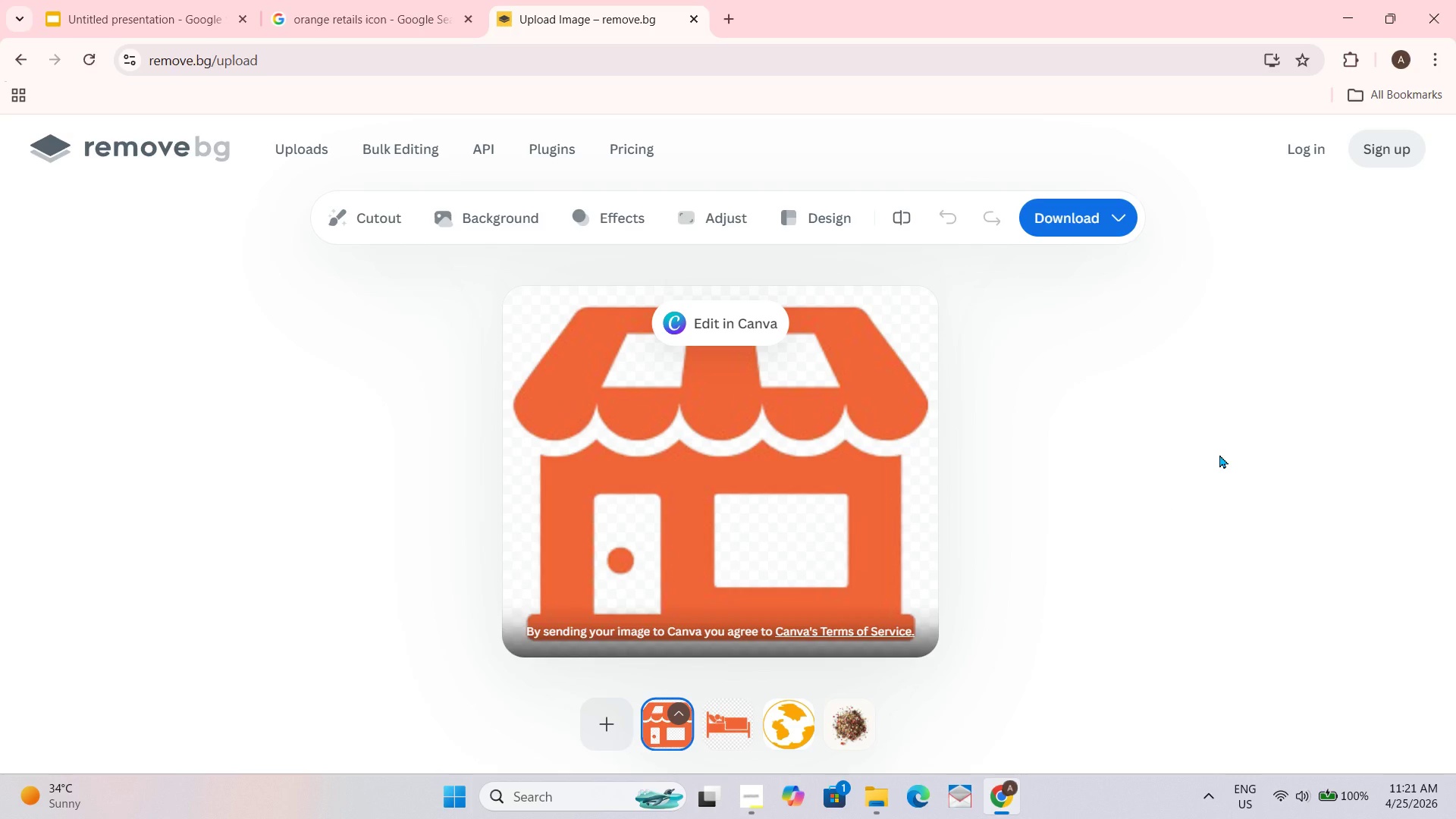 
wait(20.59)
 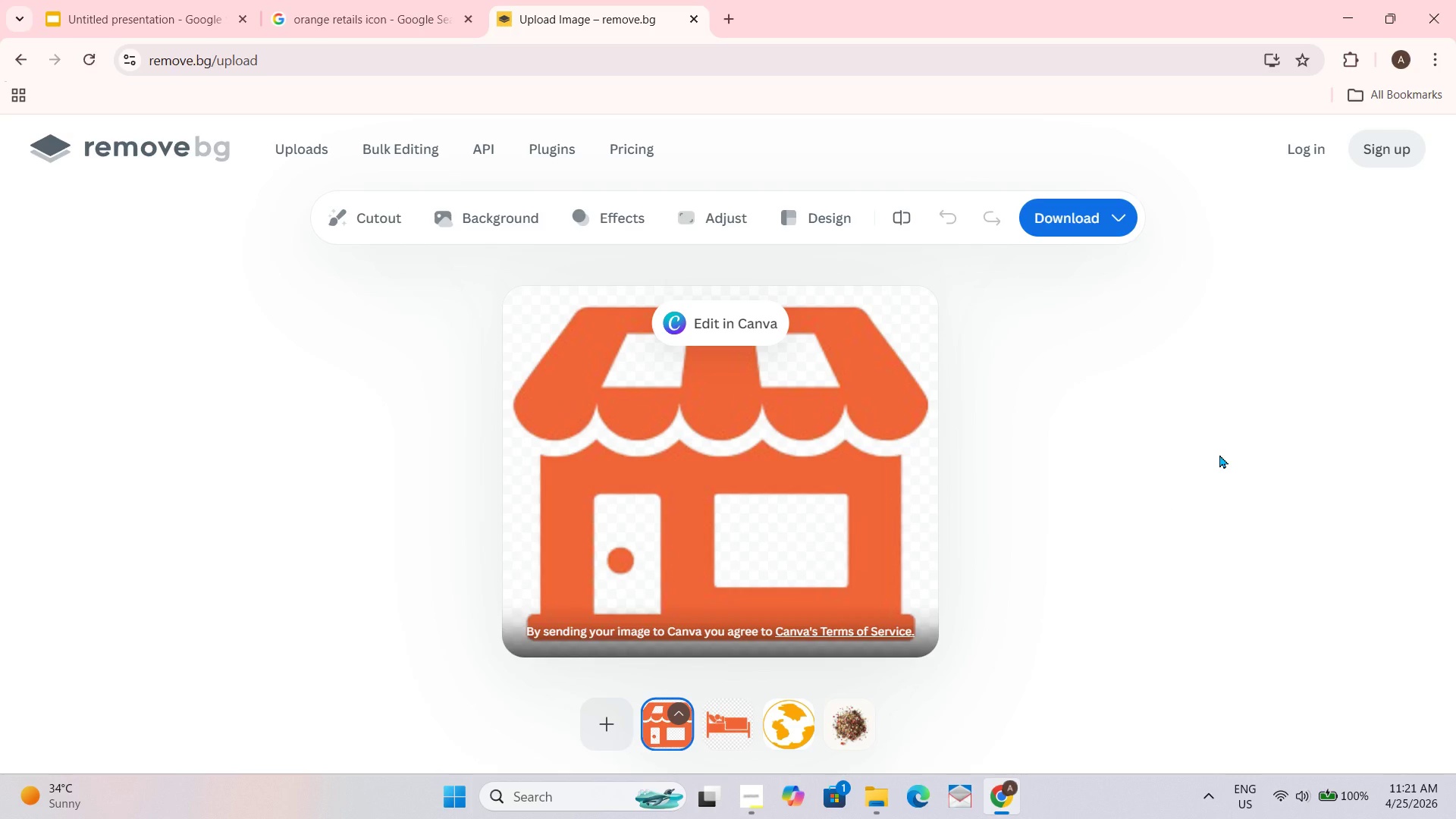 
key(Control+V)
 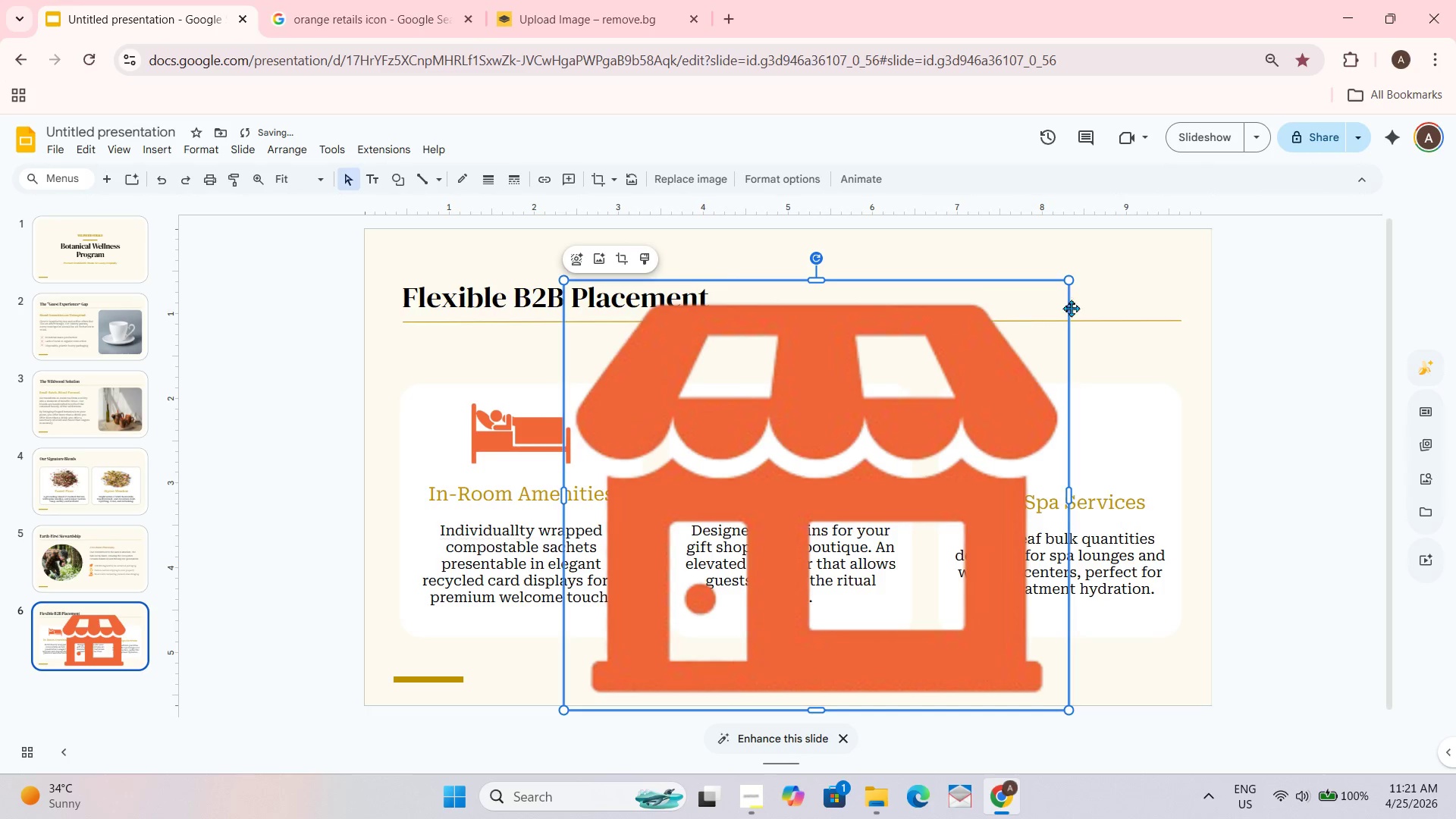 
left_click_drag(start_coordinate=[1065, 280], to_coordinate=[654, 721])
 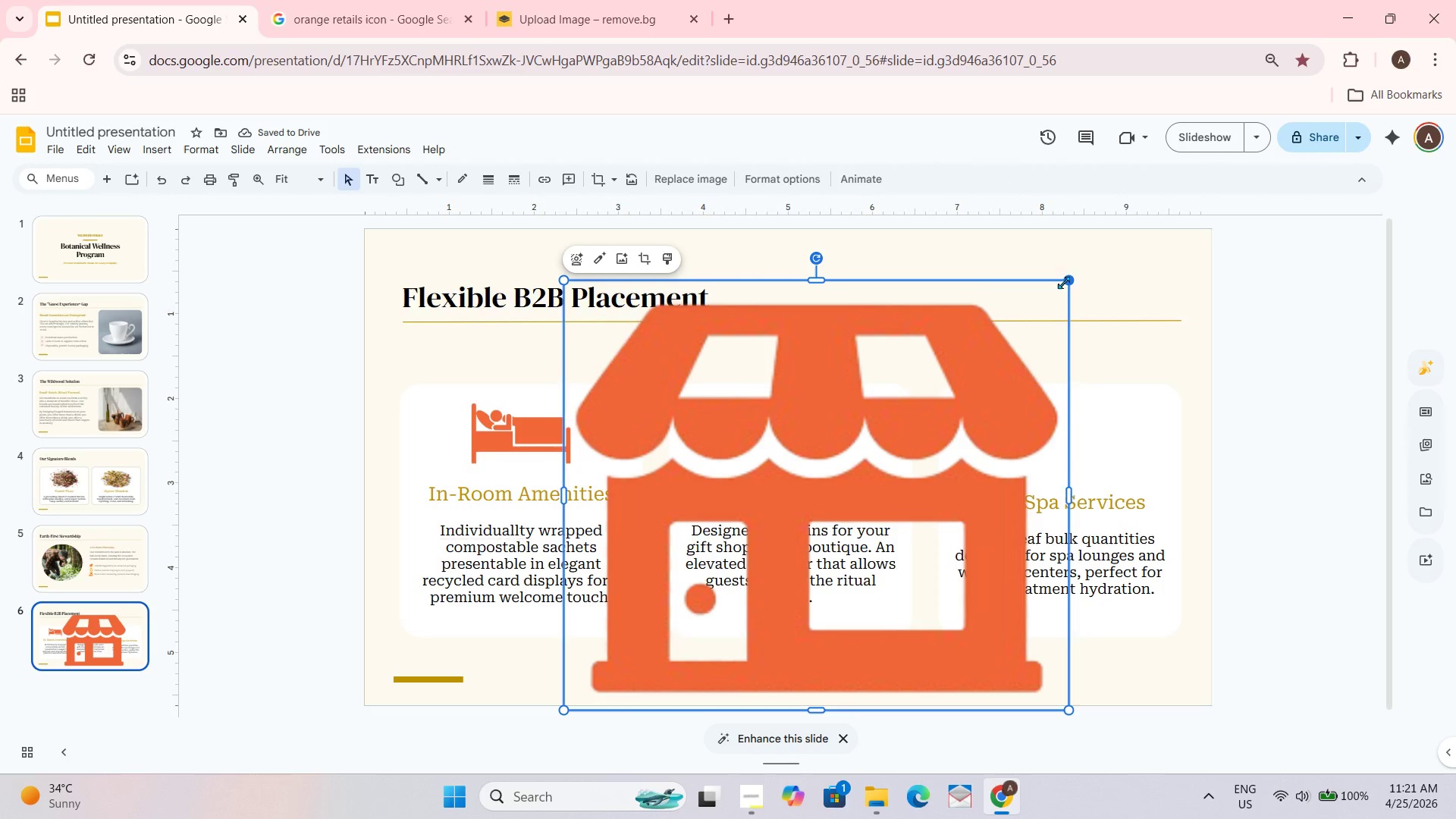 
left_click_drag(start_coordinate=[1072, 281], to_coordinate=[639, 644])
 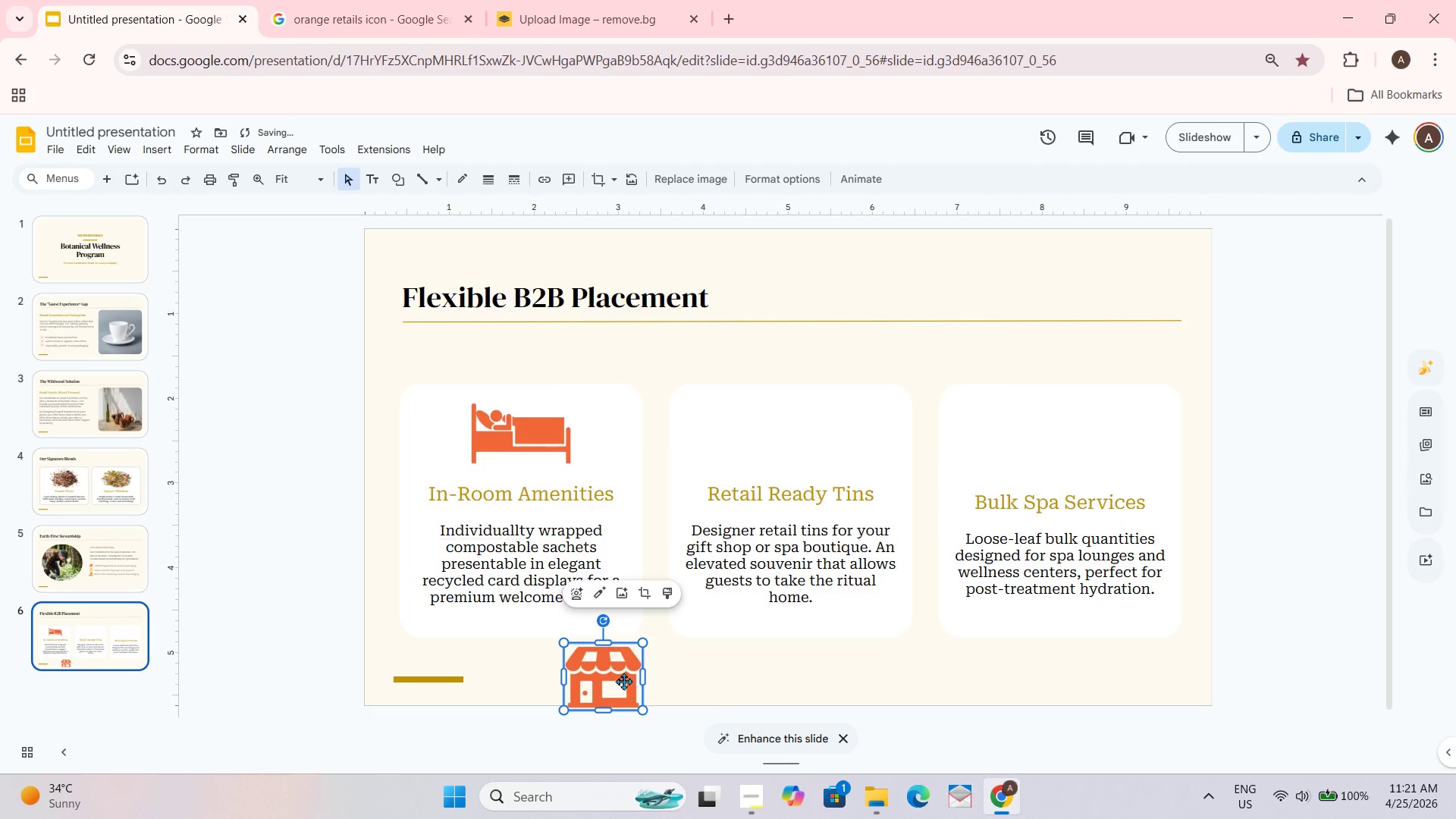 
left_click_drag(start_coordinate=[601, 689], to_coordinate=[786, 447])
 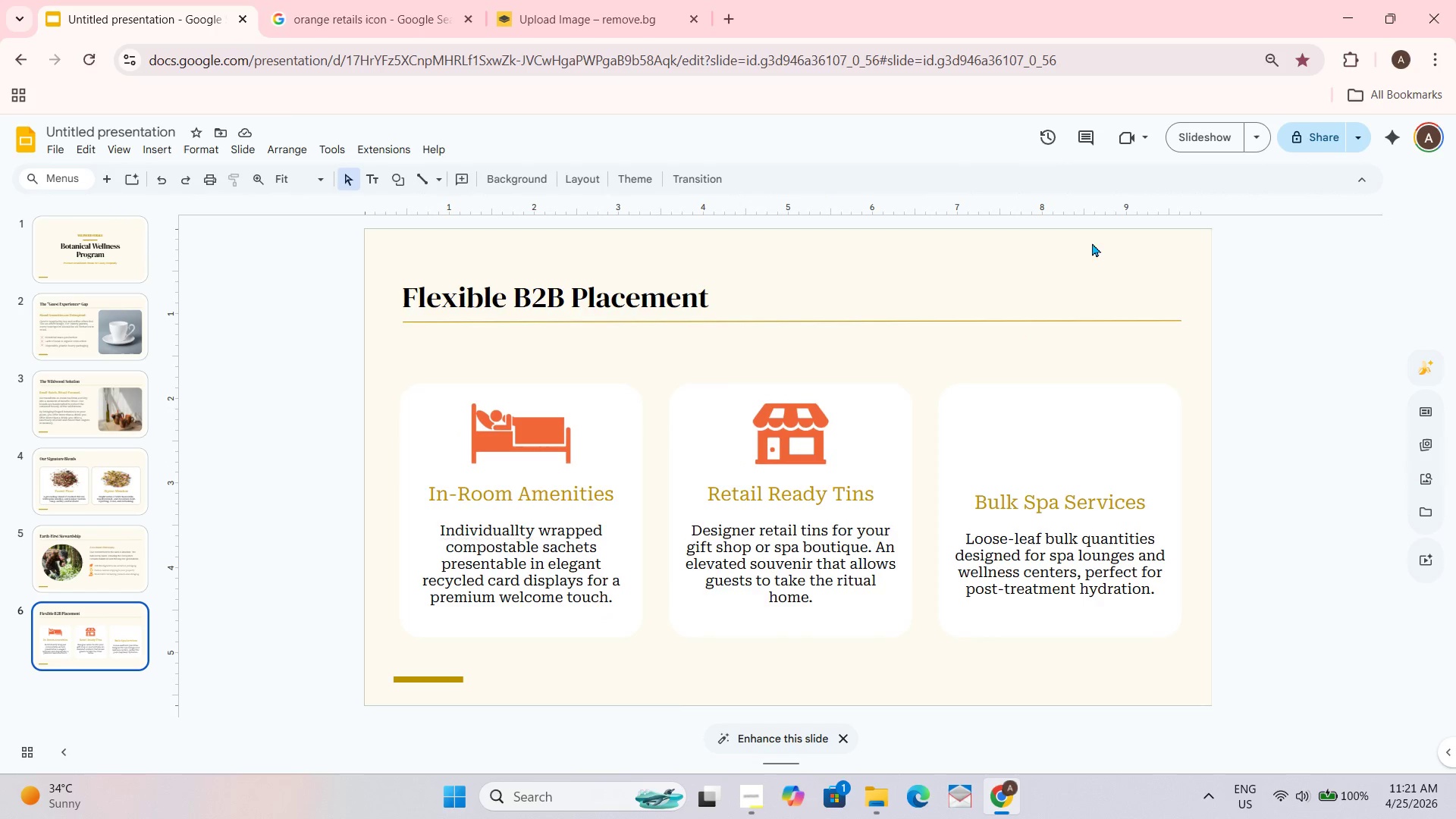 
wait(10.45)
 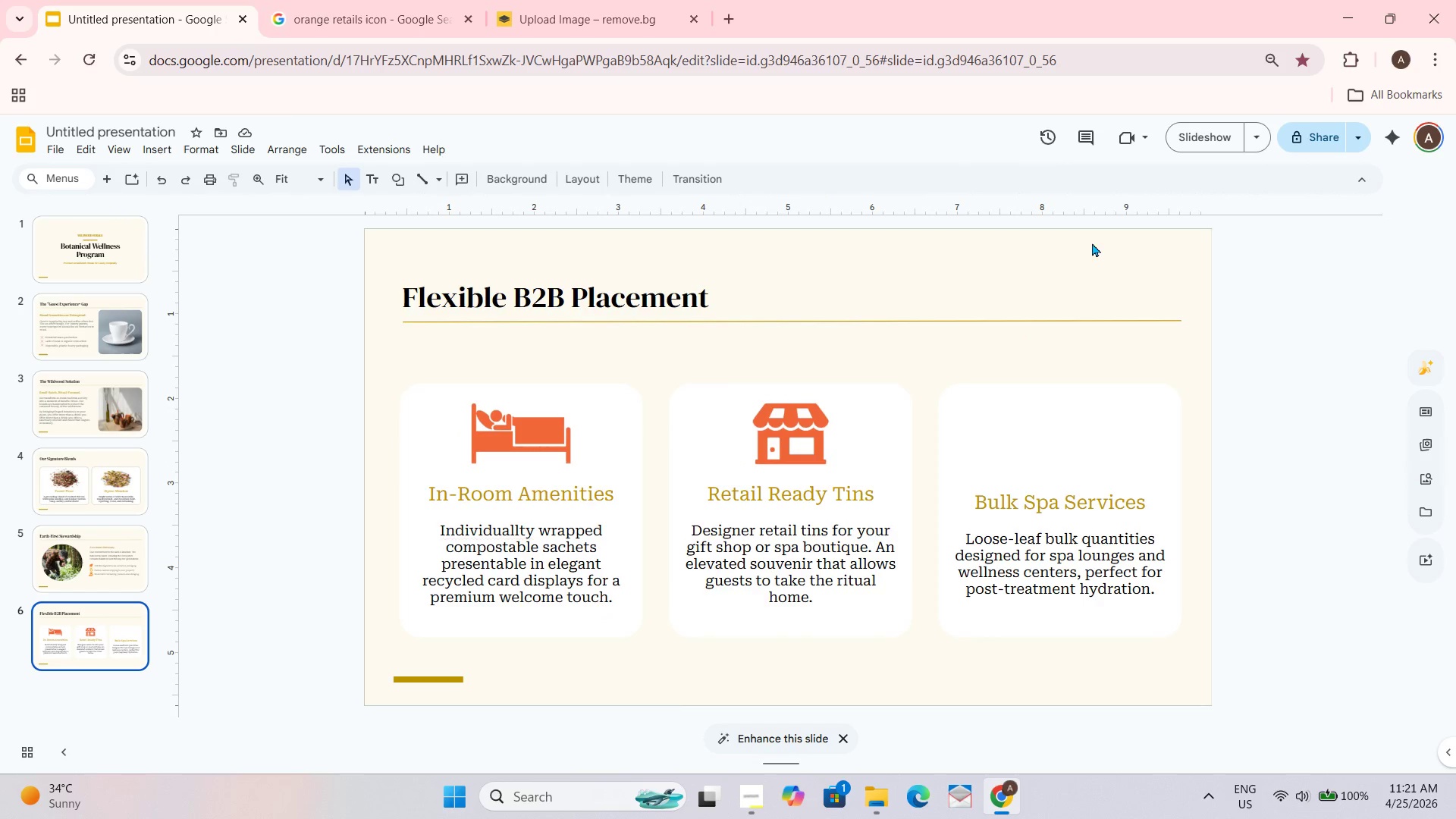 
left_click([344, 0])
 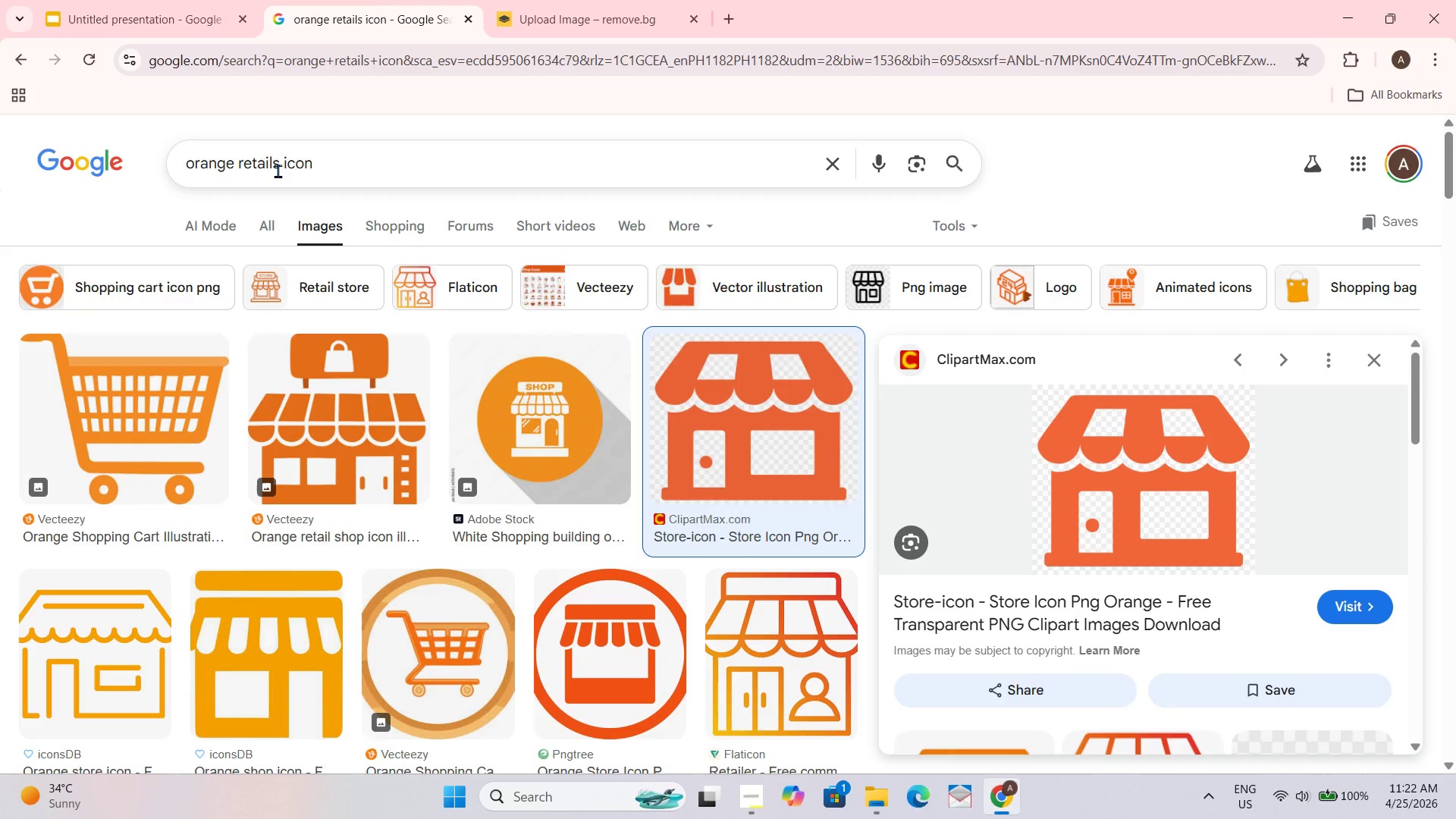 
left_click_drag(start_coordinate=[279, 168], to_coordinate=[238, 174])
 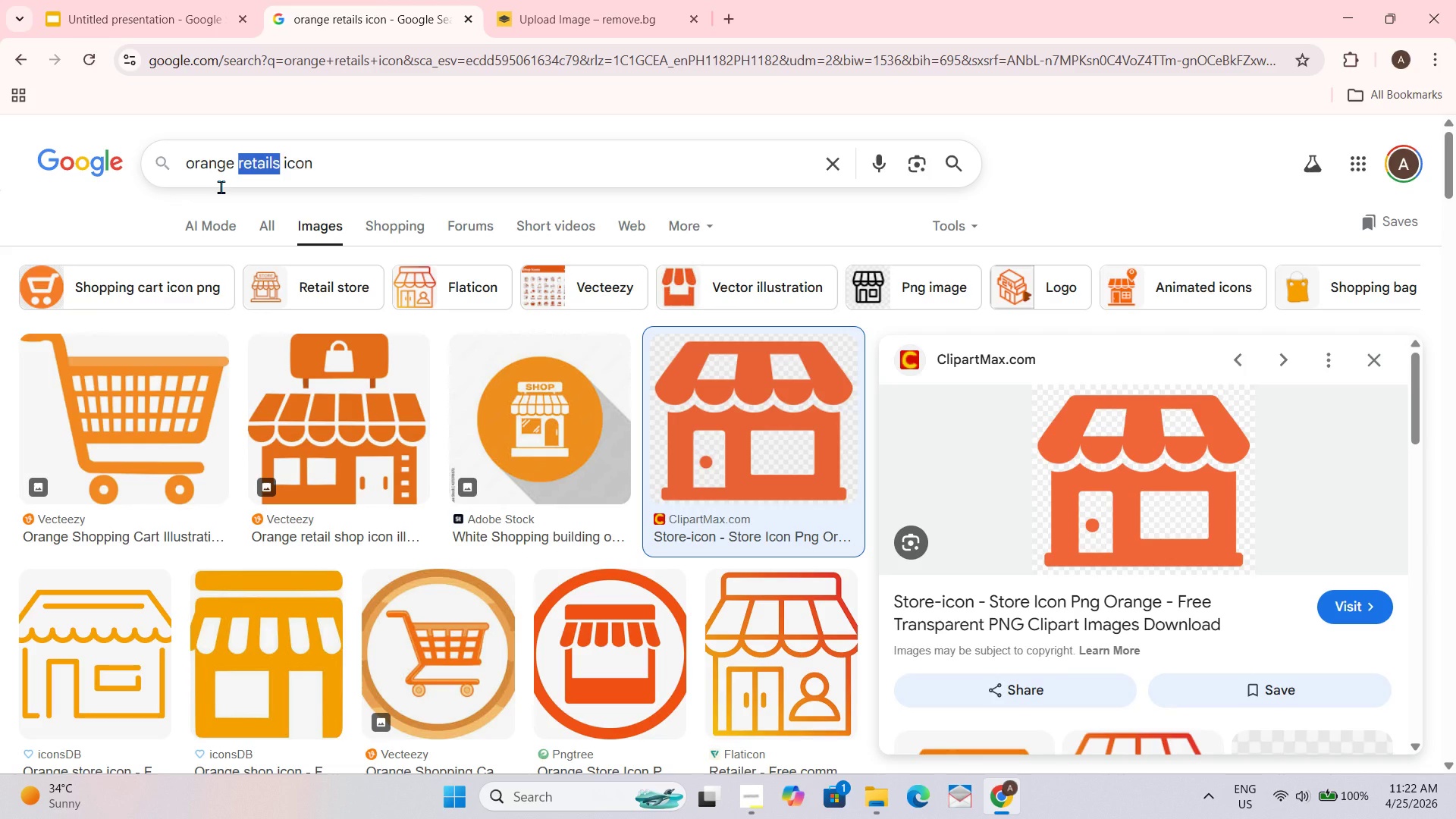 
type(bulk spa)
 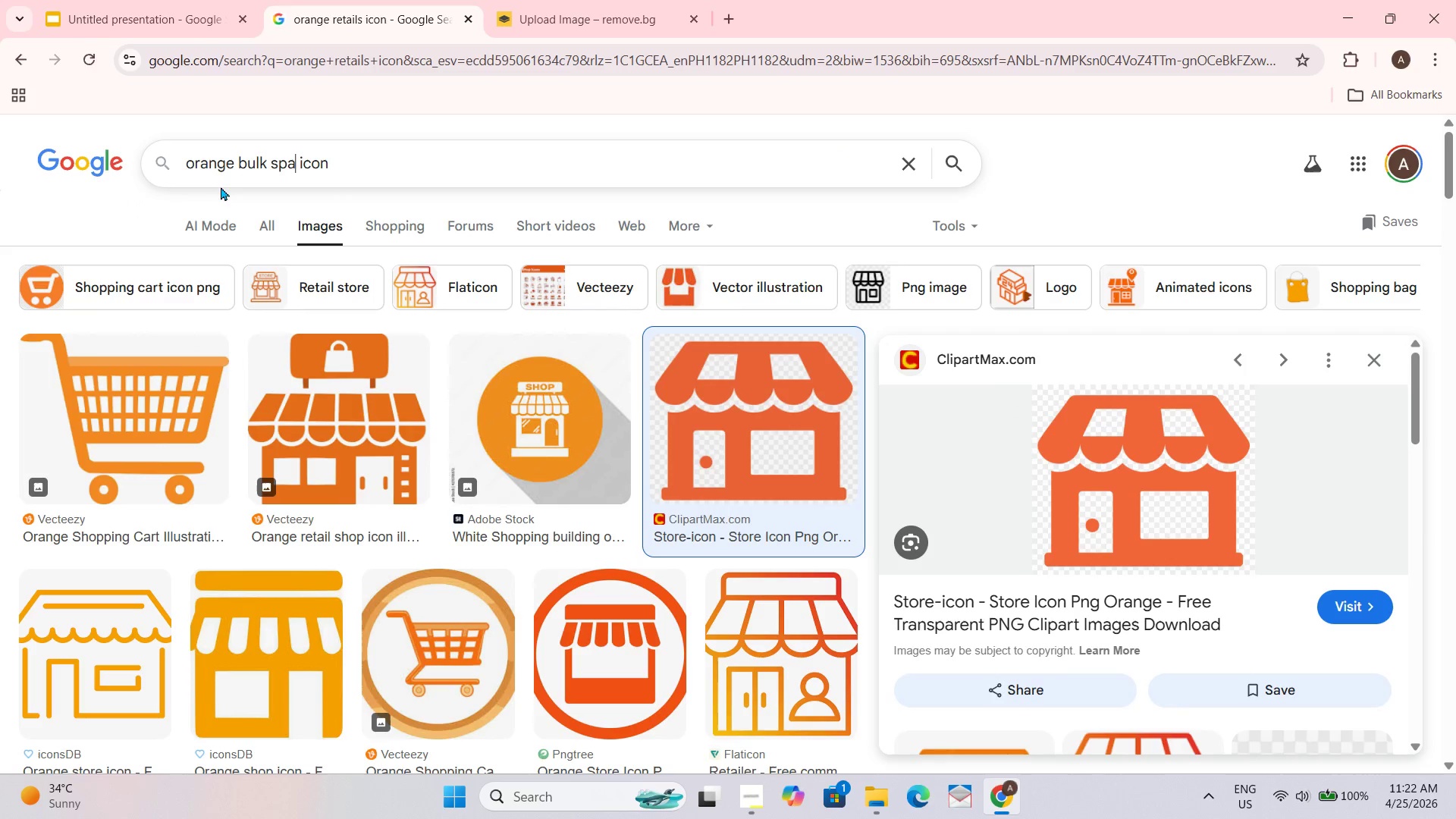 
key(Enter)
 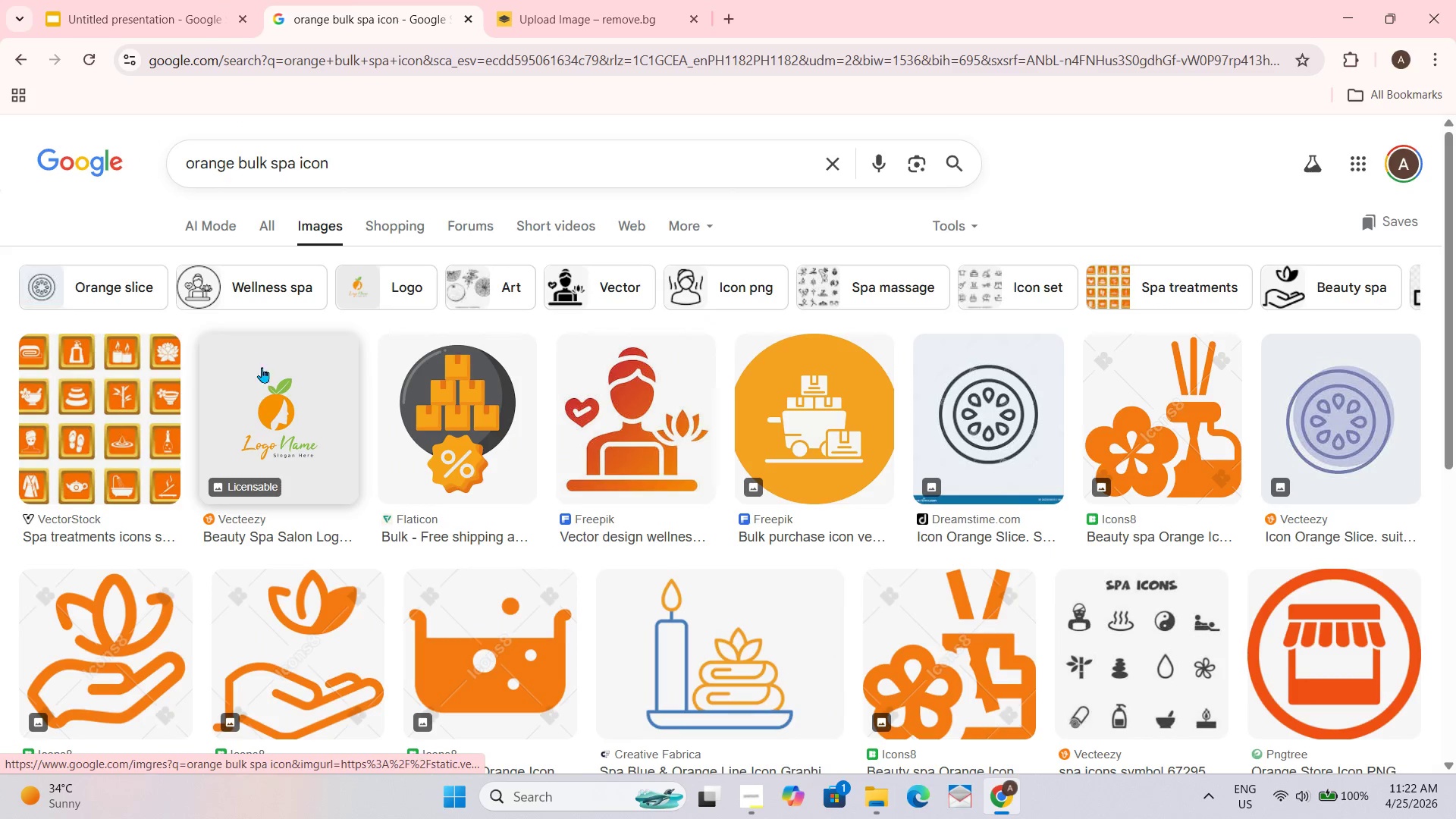 
wait(5.05)
 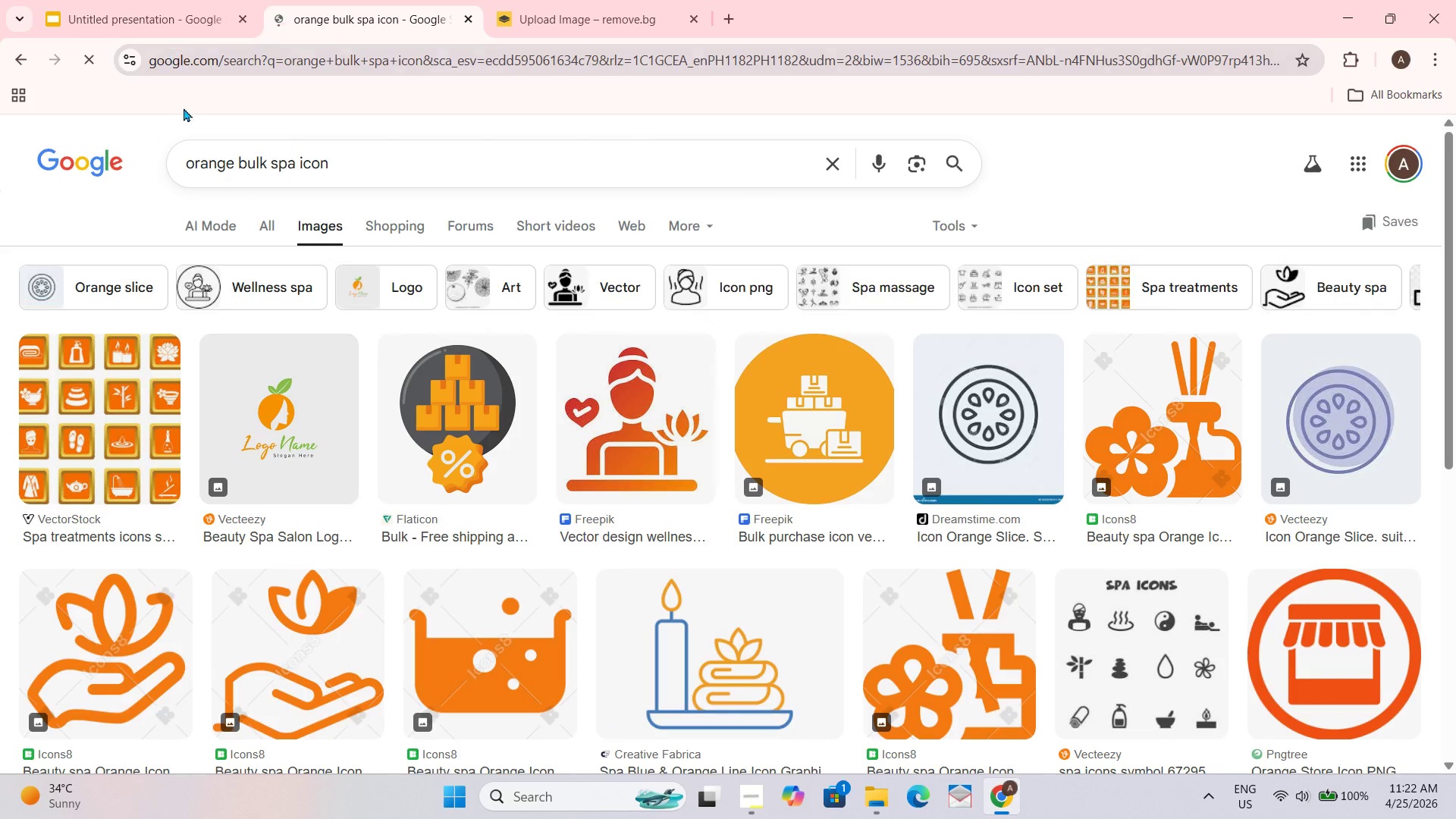 
double_click([265, 160])
 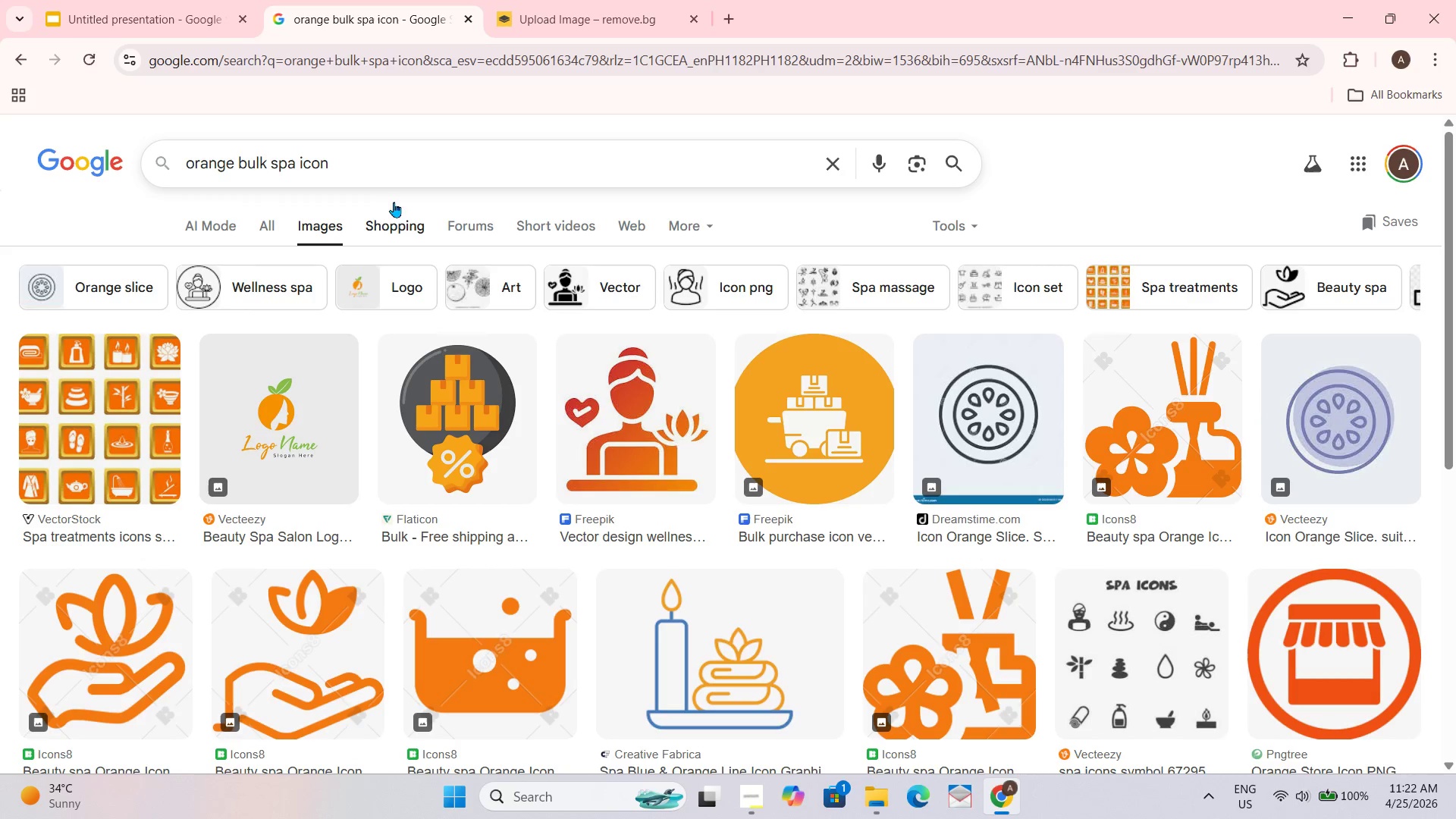 
key(Backspace)
 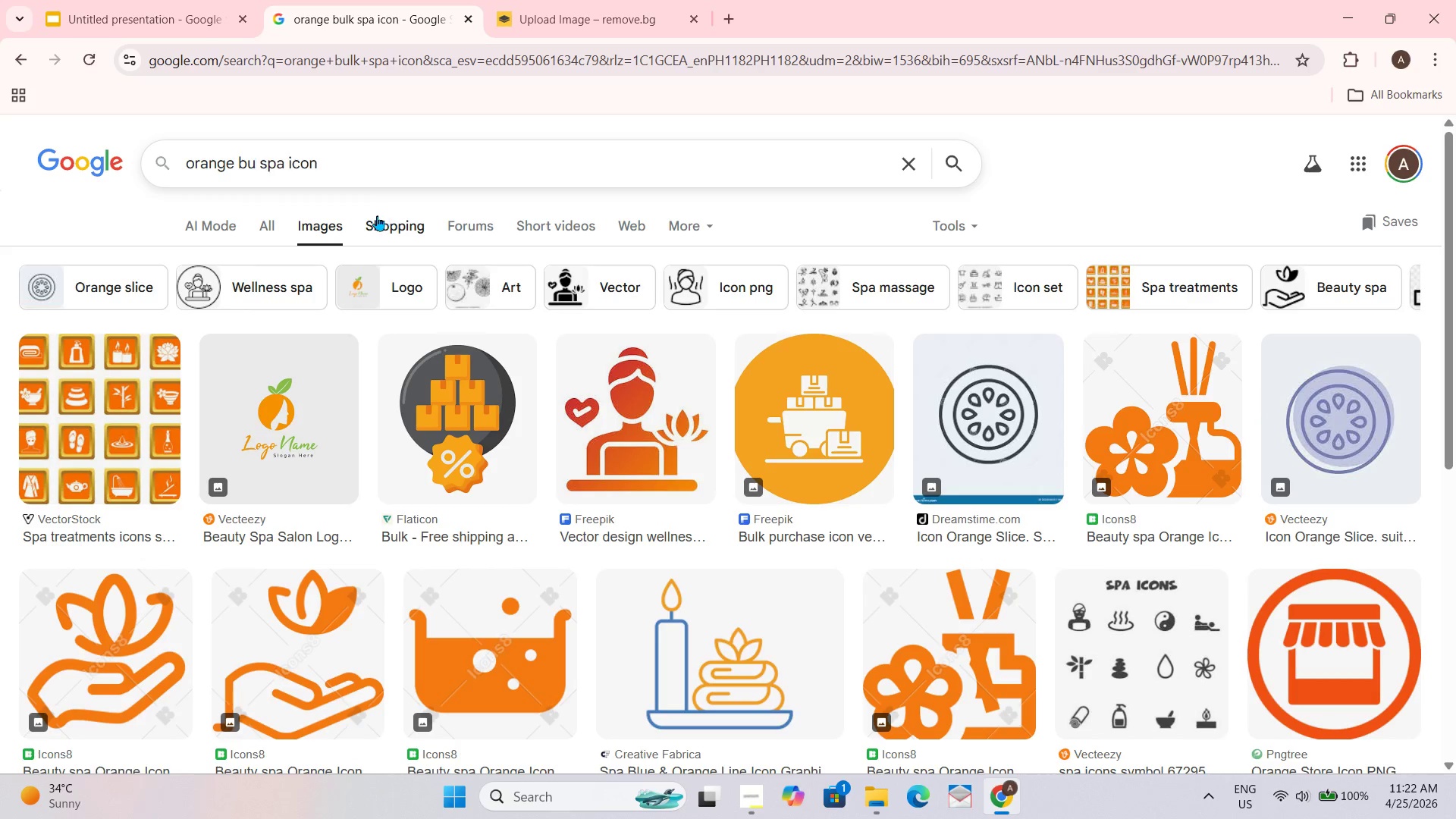 
key(Backspace)
 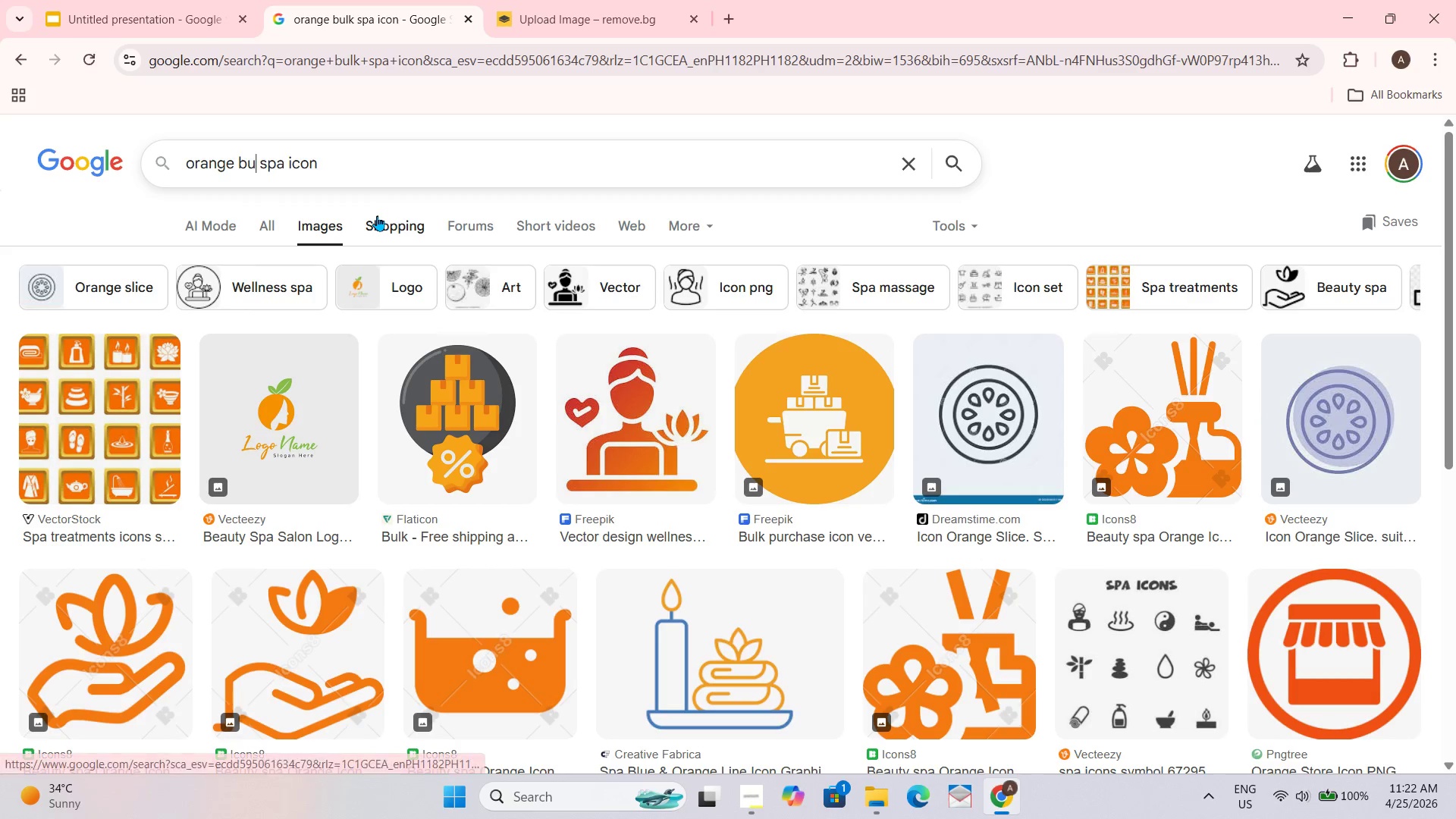 
key(Backspace)
 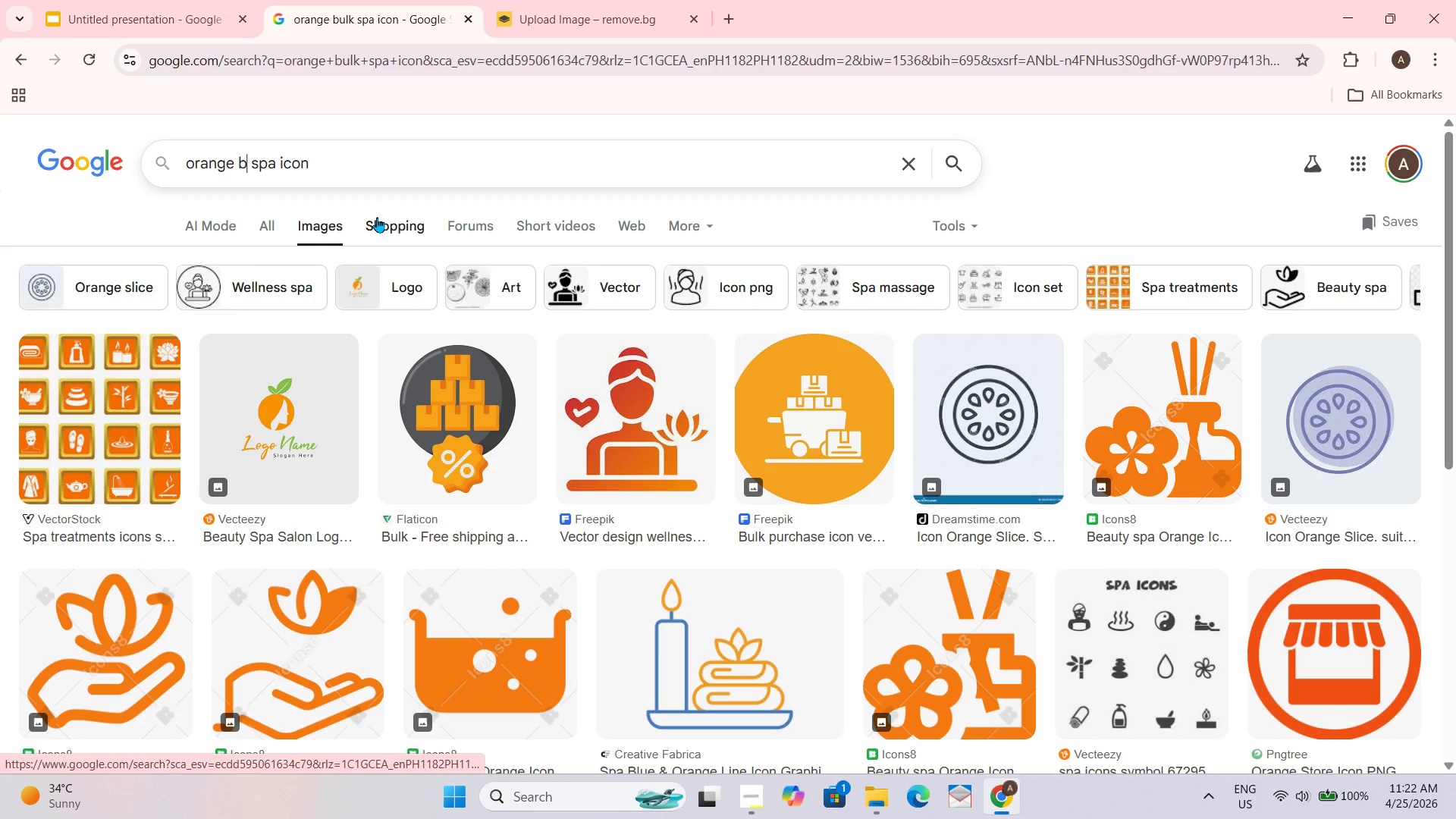 
key(Backspace)
 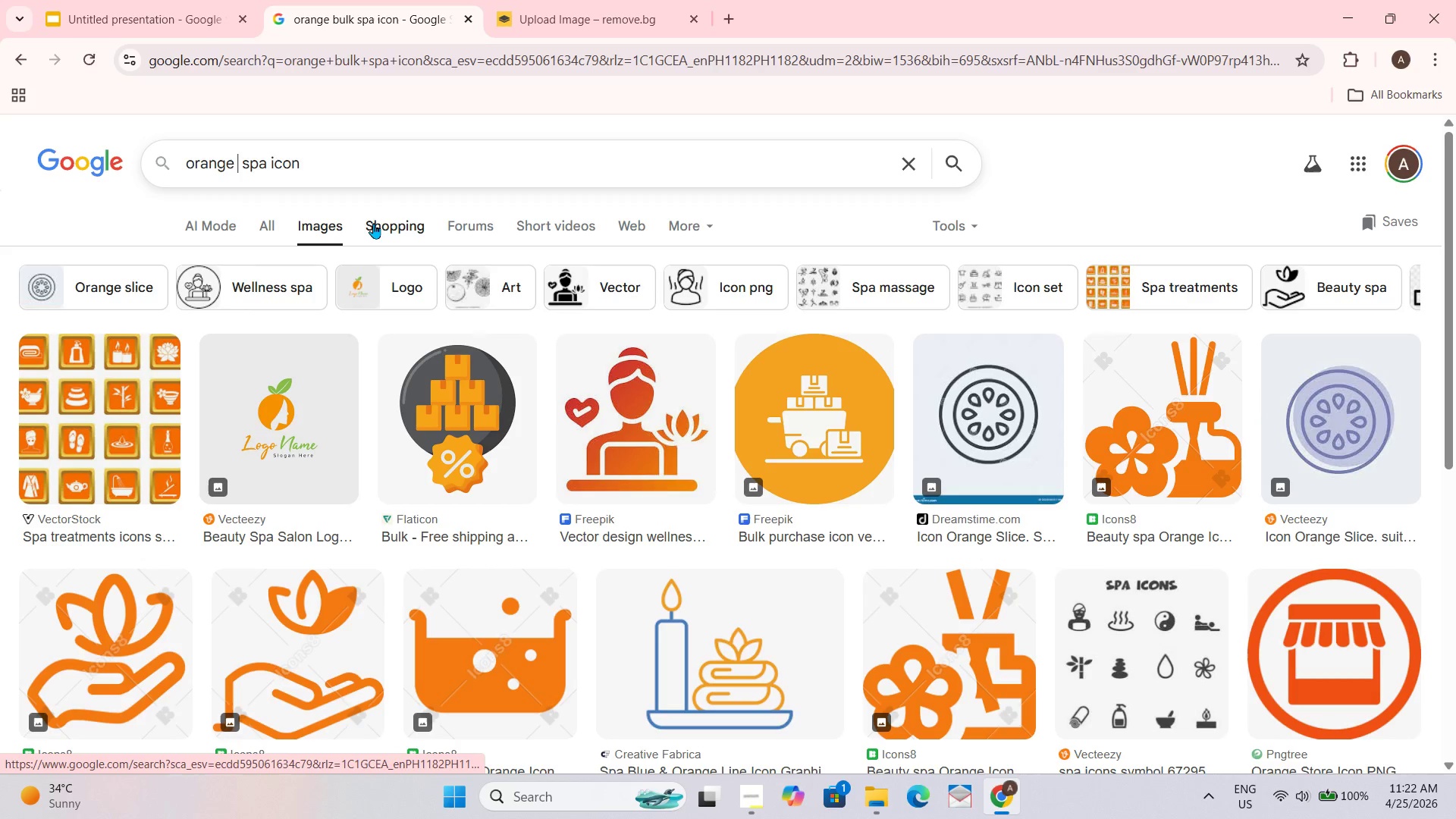 
key(Backspace)
 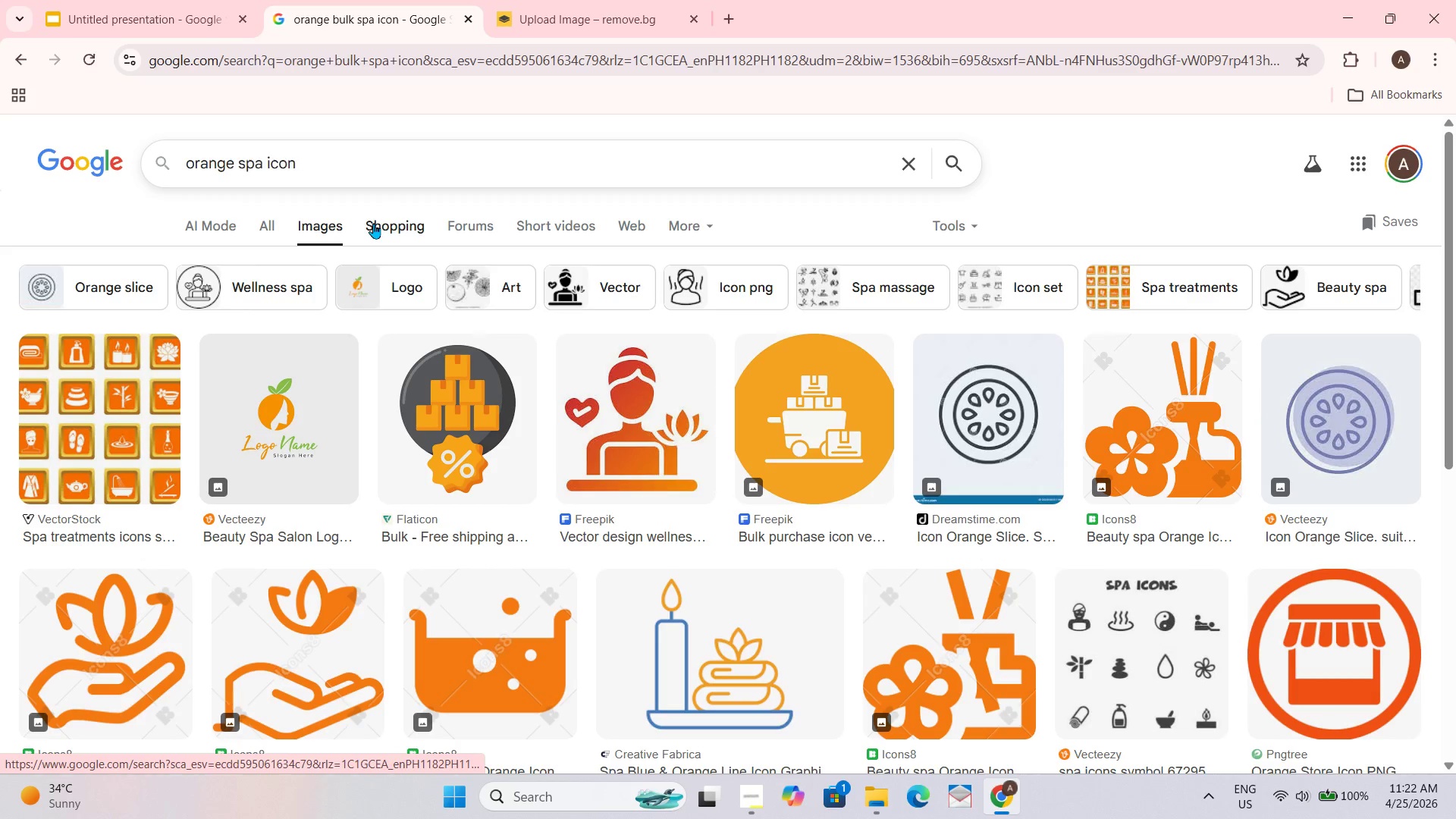 
key(Backspace)
 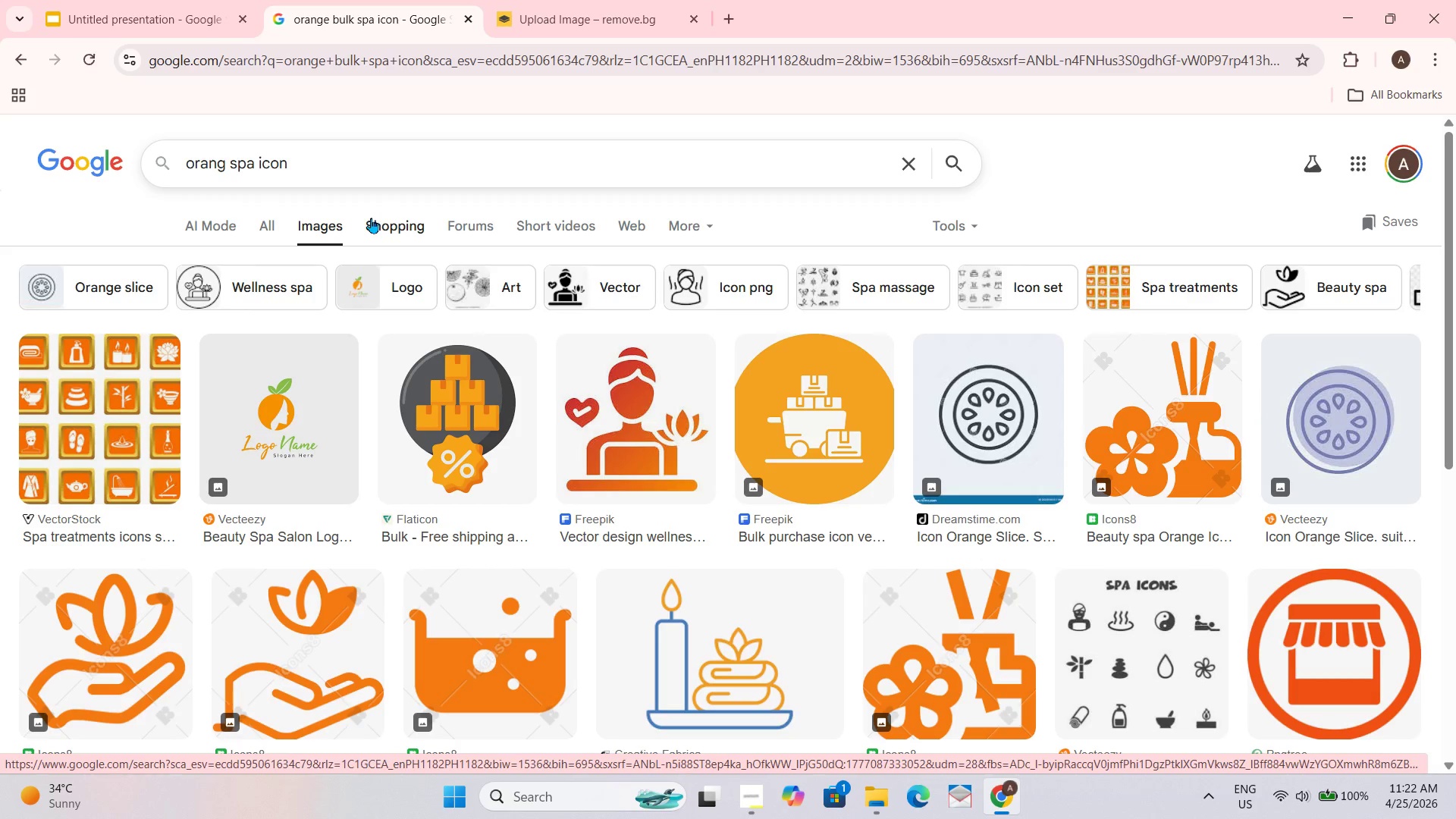 
key(E)
 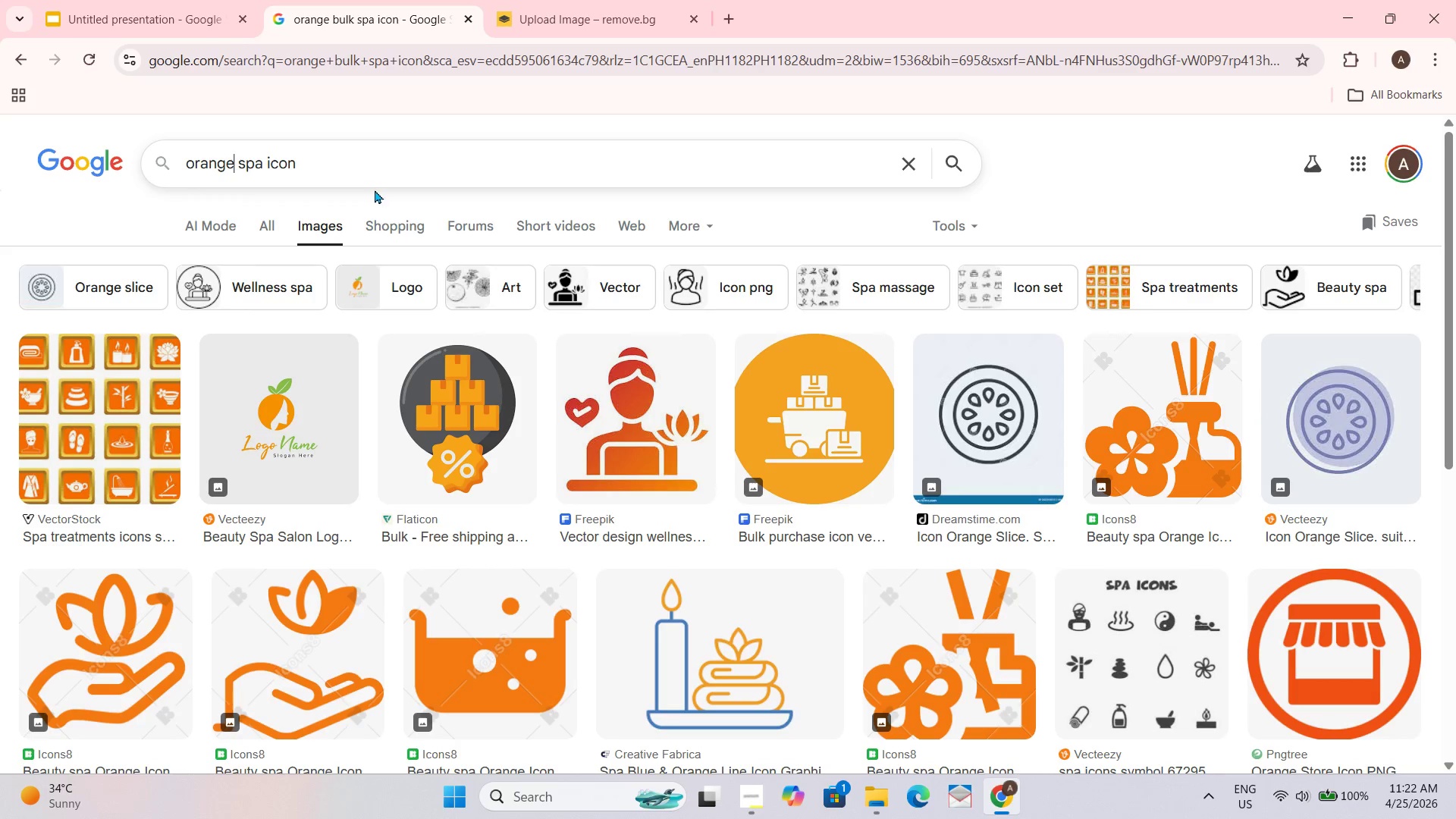 
key(Enter)
 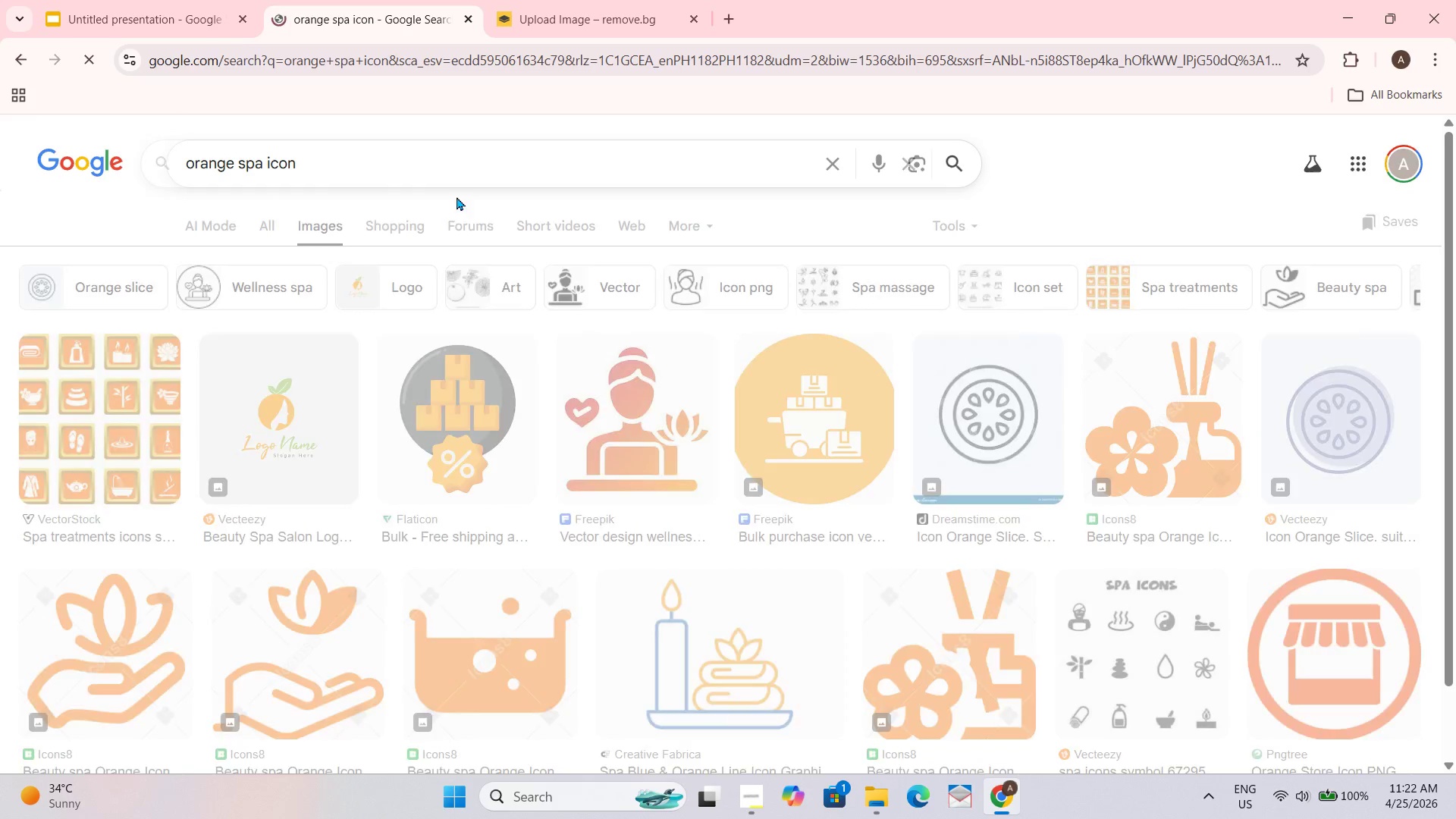 
mouse_move([394, 222])
 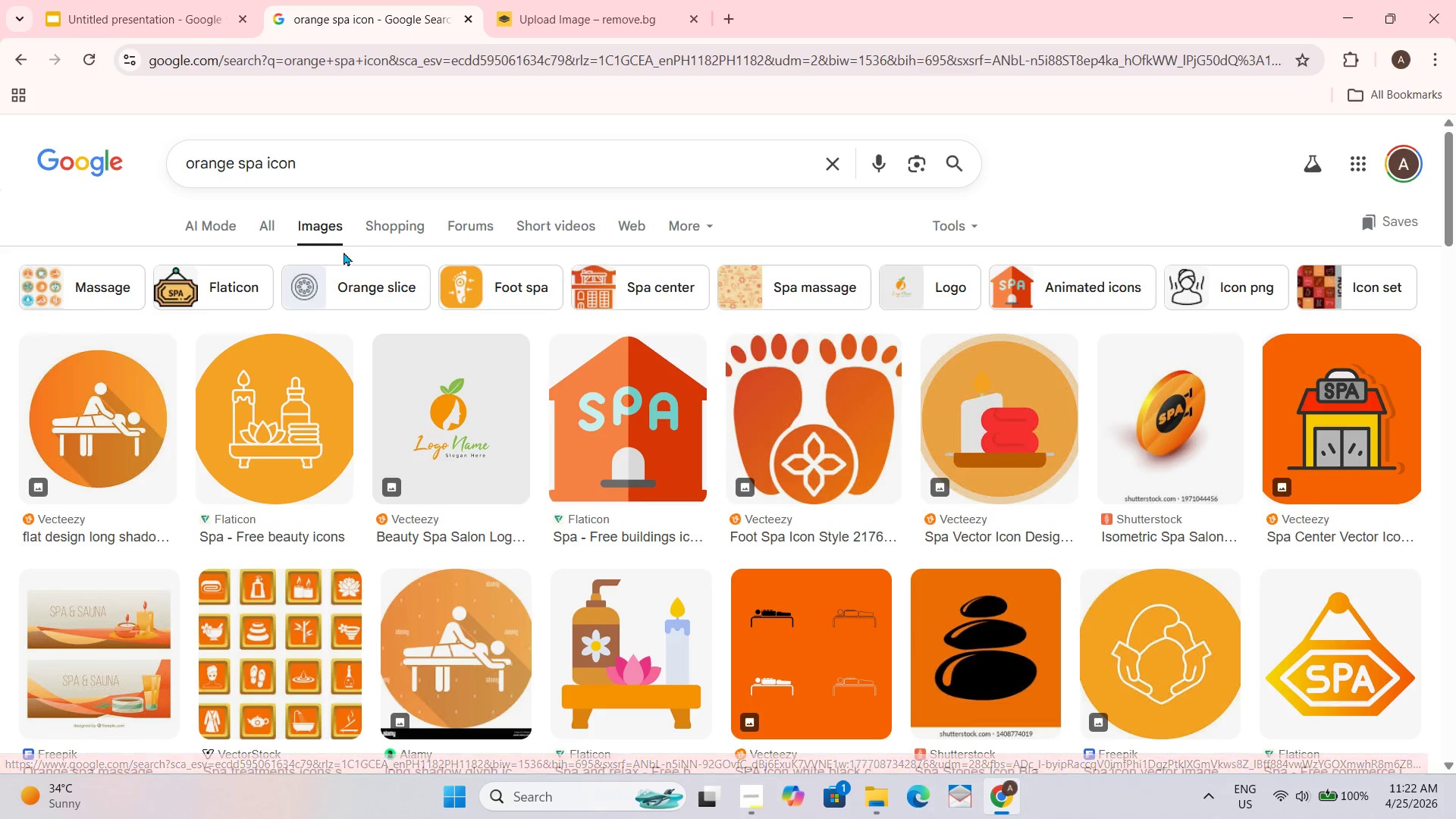 
scroll: coordinate [550, 547], scroll_direction: down, amount: 6.0
 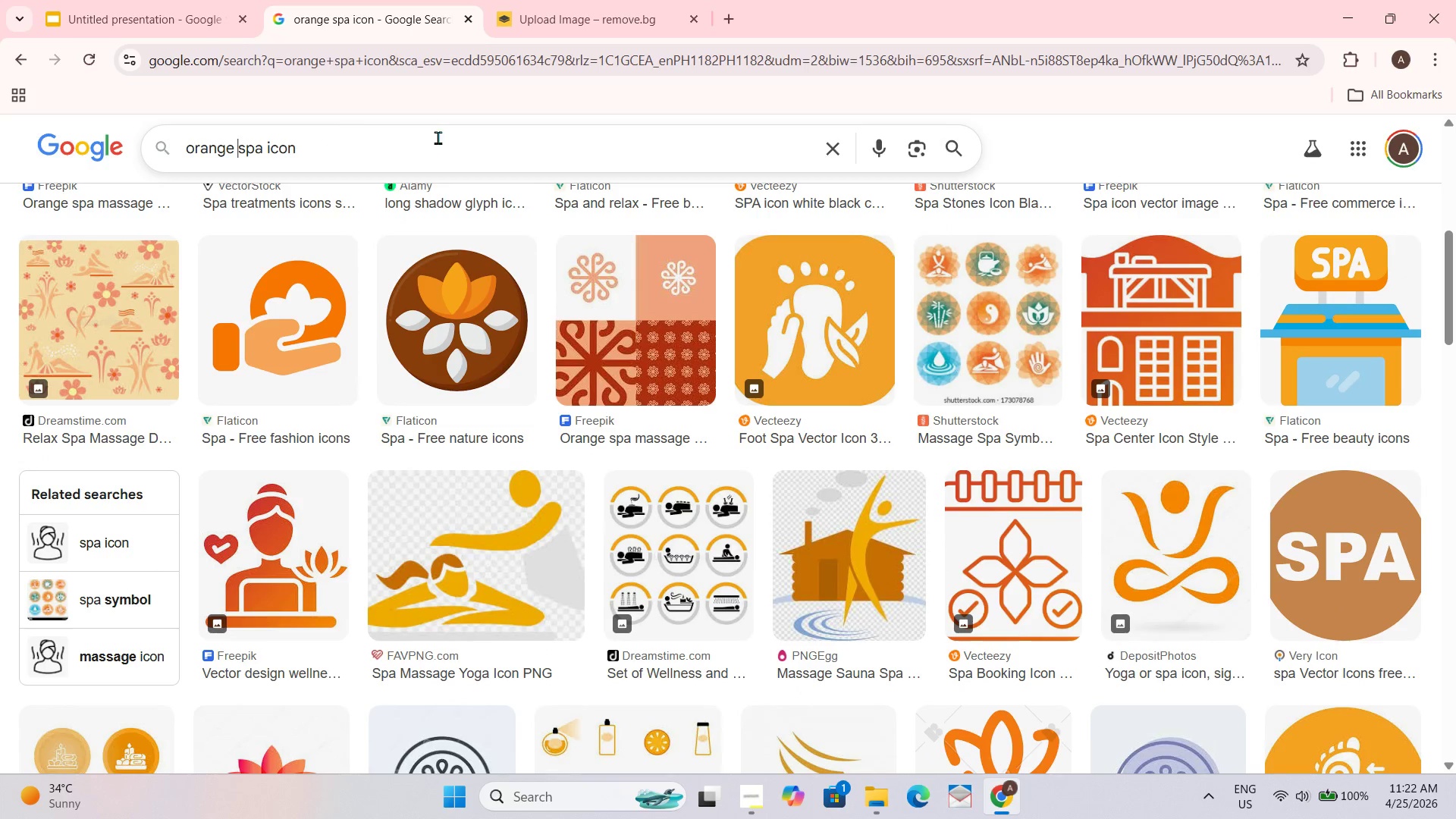 
type(bulk )
 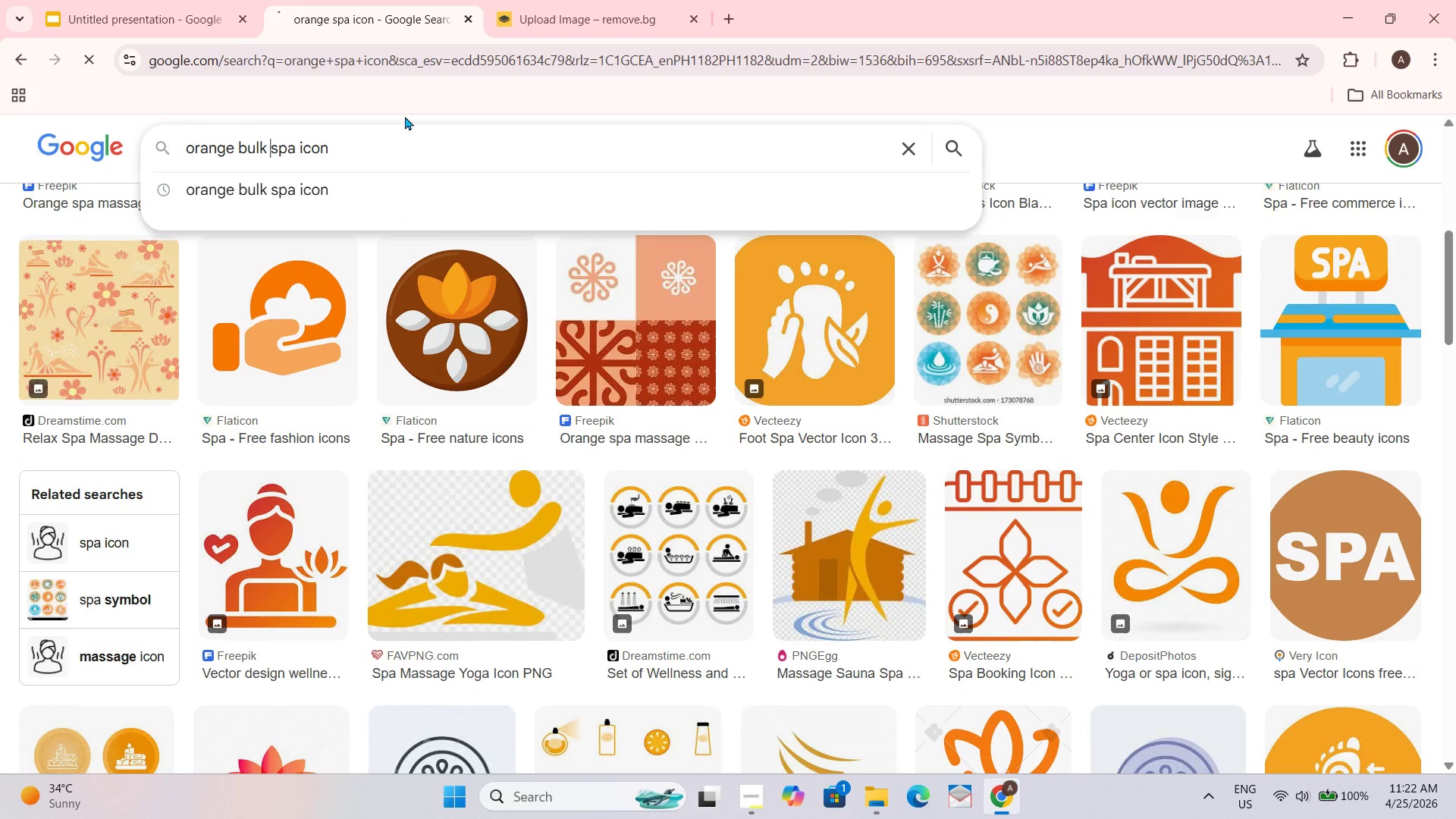 
key(Enter)
 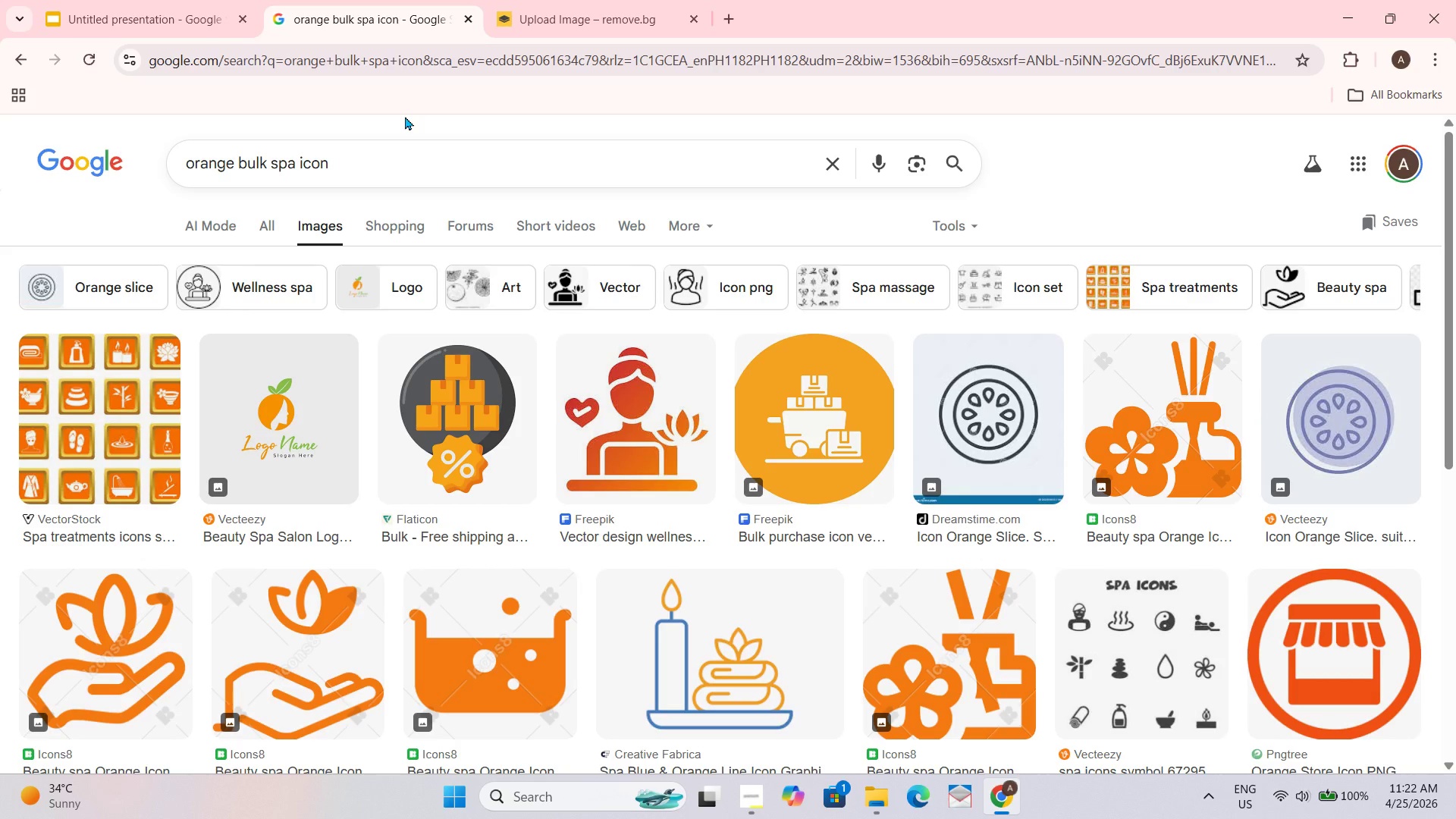 
scroll: coordinate [663, 381], scroll_direction: down, amount: 5.0
 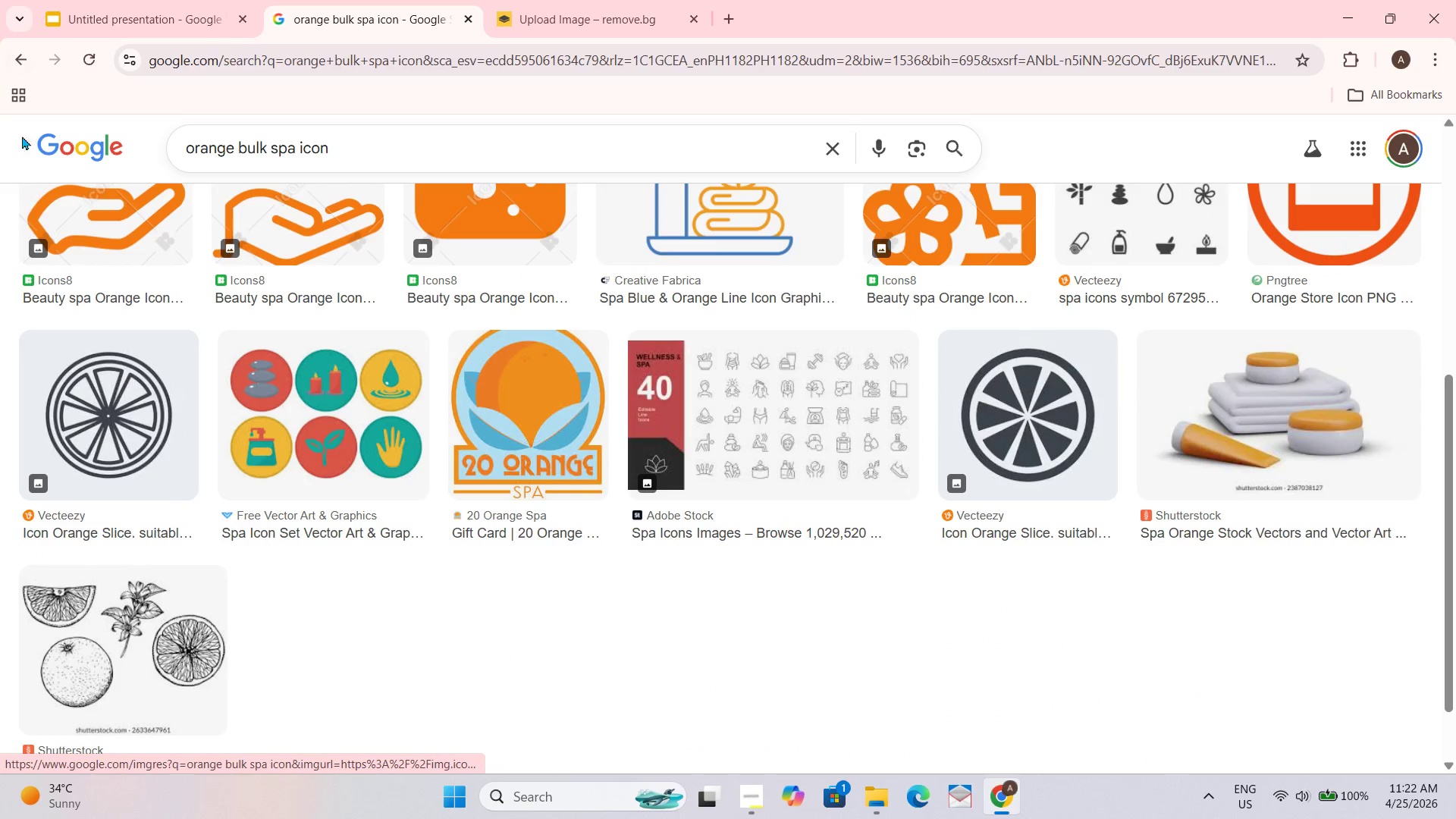 
scroll: coordinate [165, 397], scroll_direction: up, amount: 2.0
 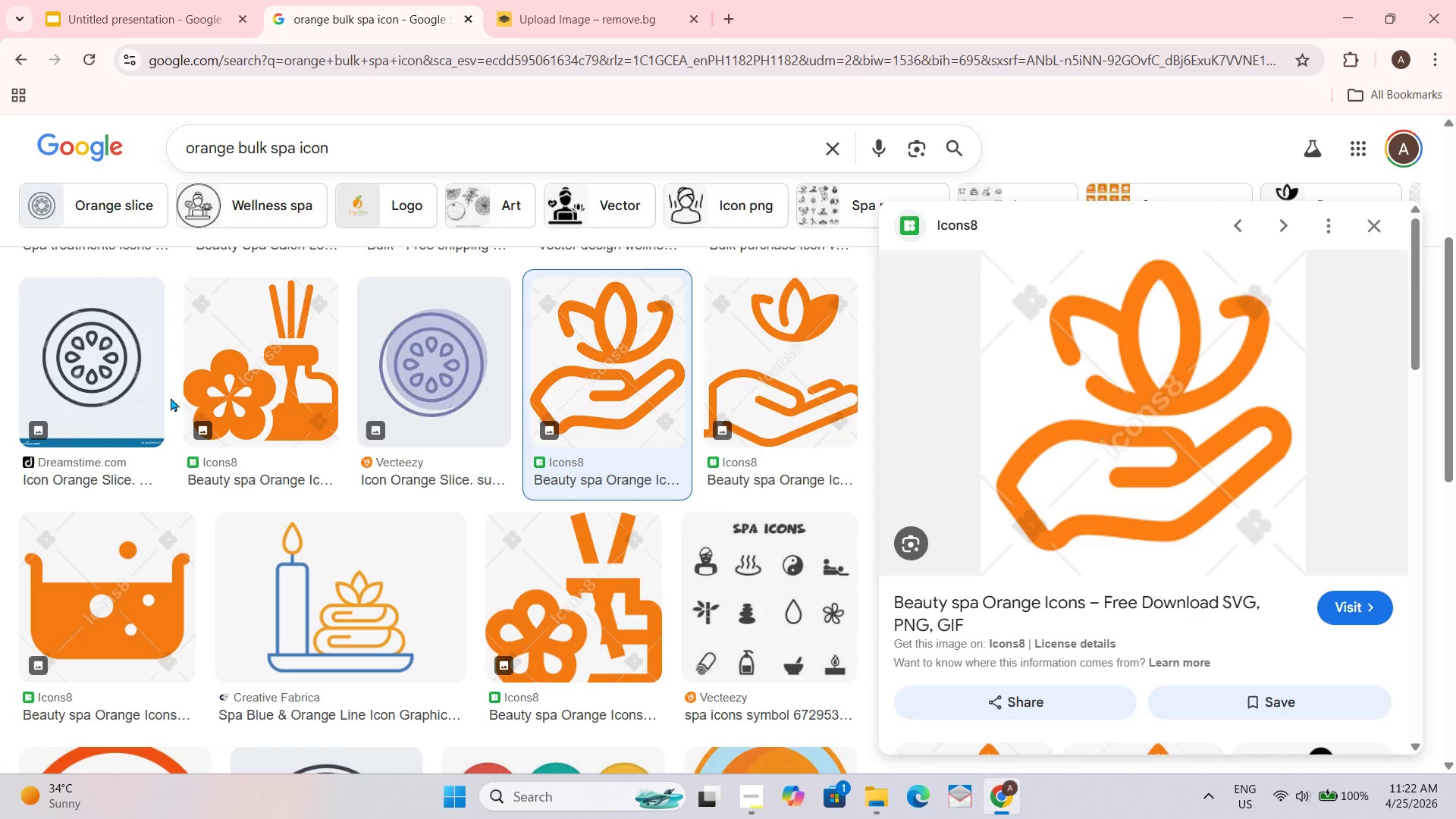 
scroll: coordinate [1242, 447], scroll_direction: down, amount: 20.0
 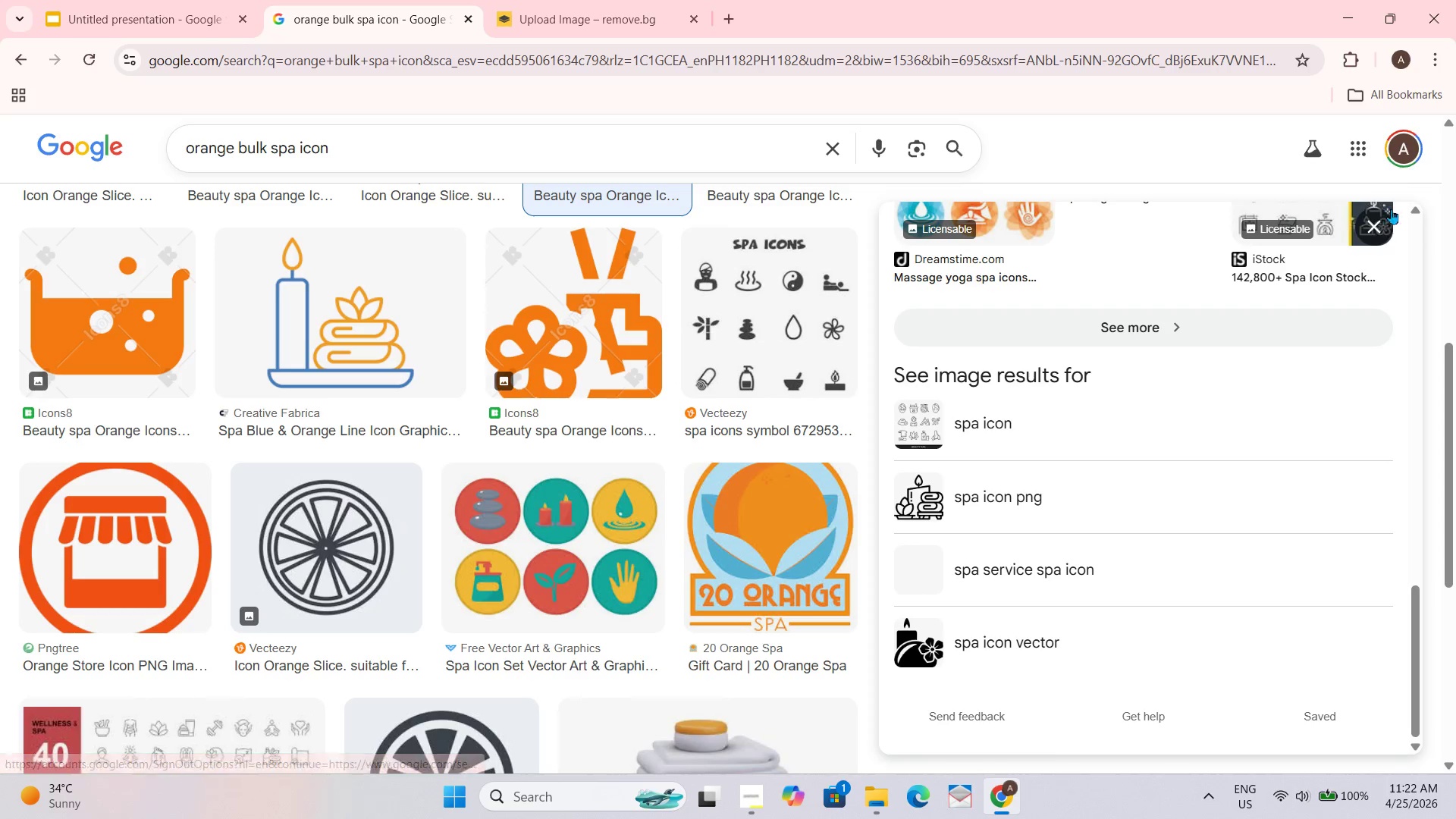 
left_click([1375, 224])
 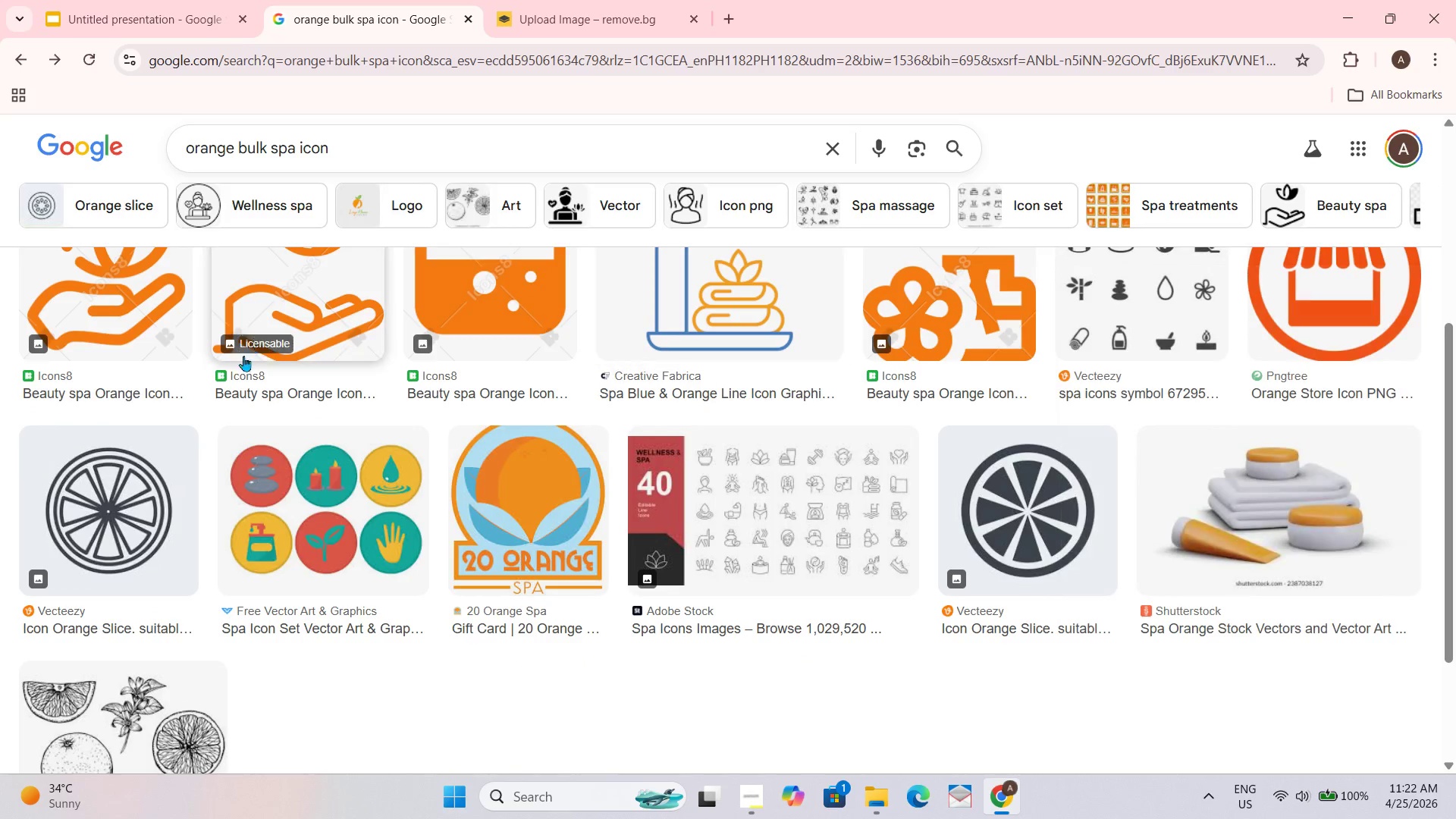 
scroll: coordinate [325, 391], scroll_direction: up, amount: 2.0
 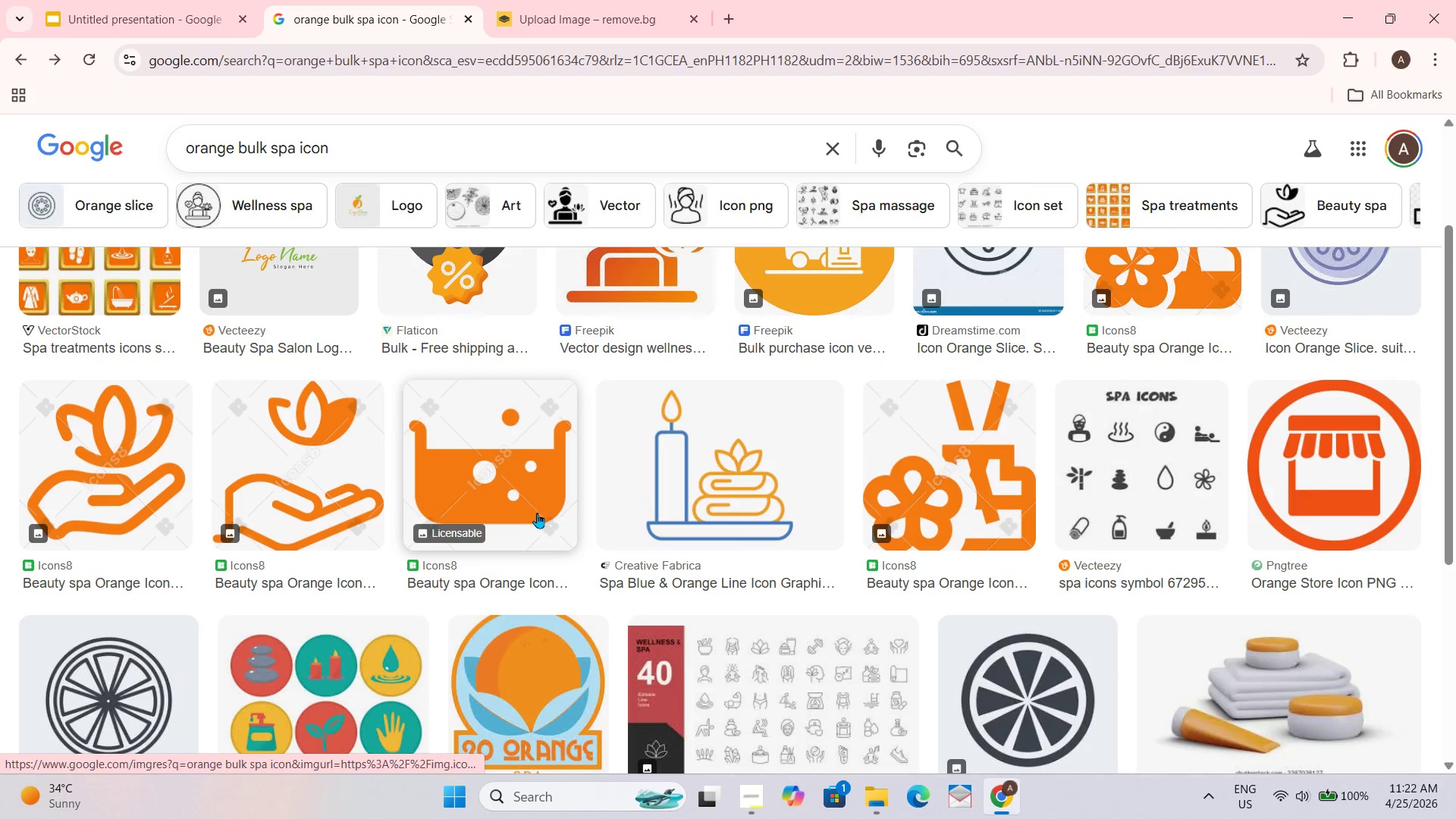 
scroll: coordinate [1003, 557], scroll_direction: down, amount: 2.0
 